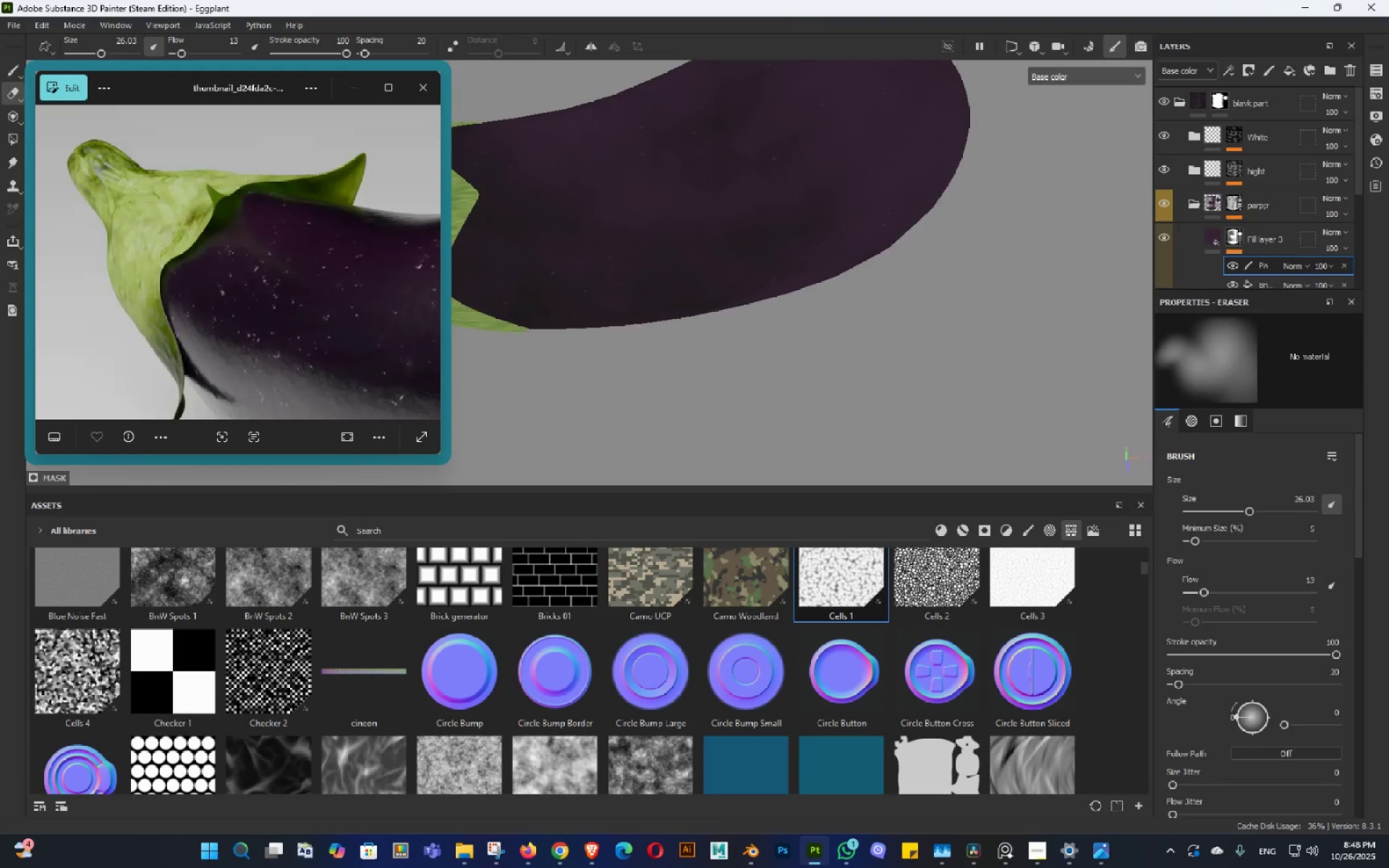 
hold_key(key=AltLeft, duration=0.3)
left_click_drag(start_coordinate=[731, 286], to_coordinate=[734, 244])
 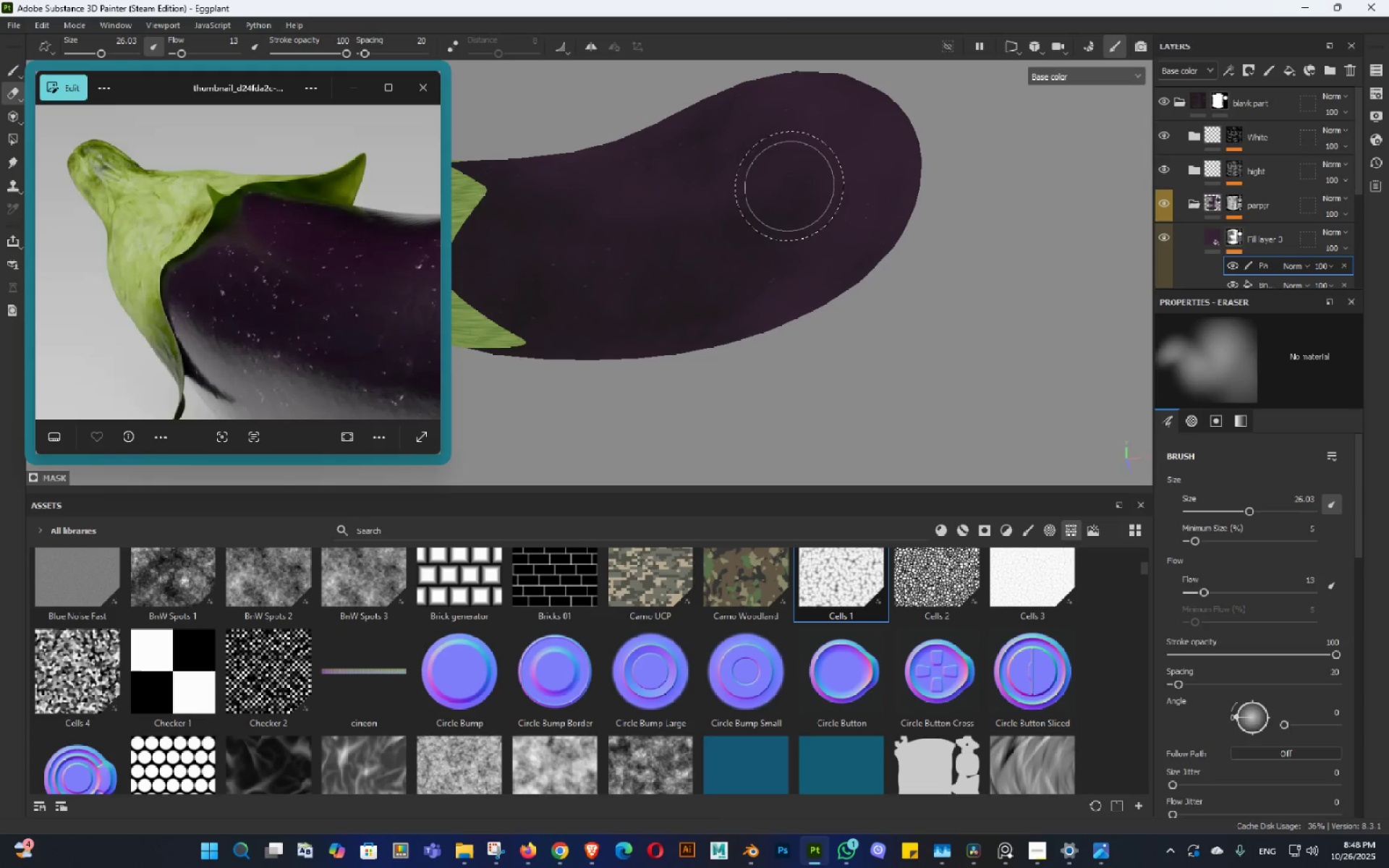 
left_click_drag(start_coordinate=[789, 187], to_coordinate=[626, 226])
 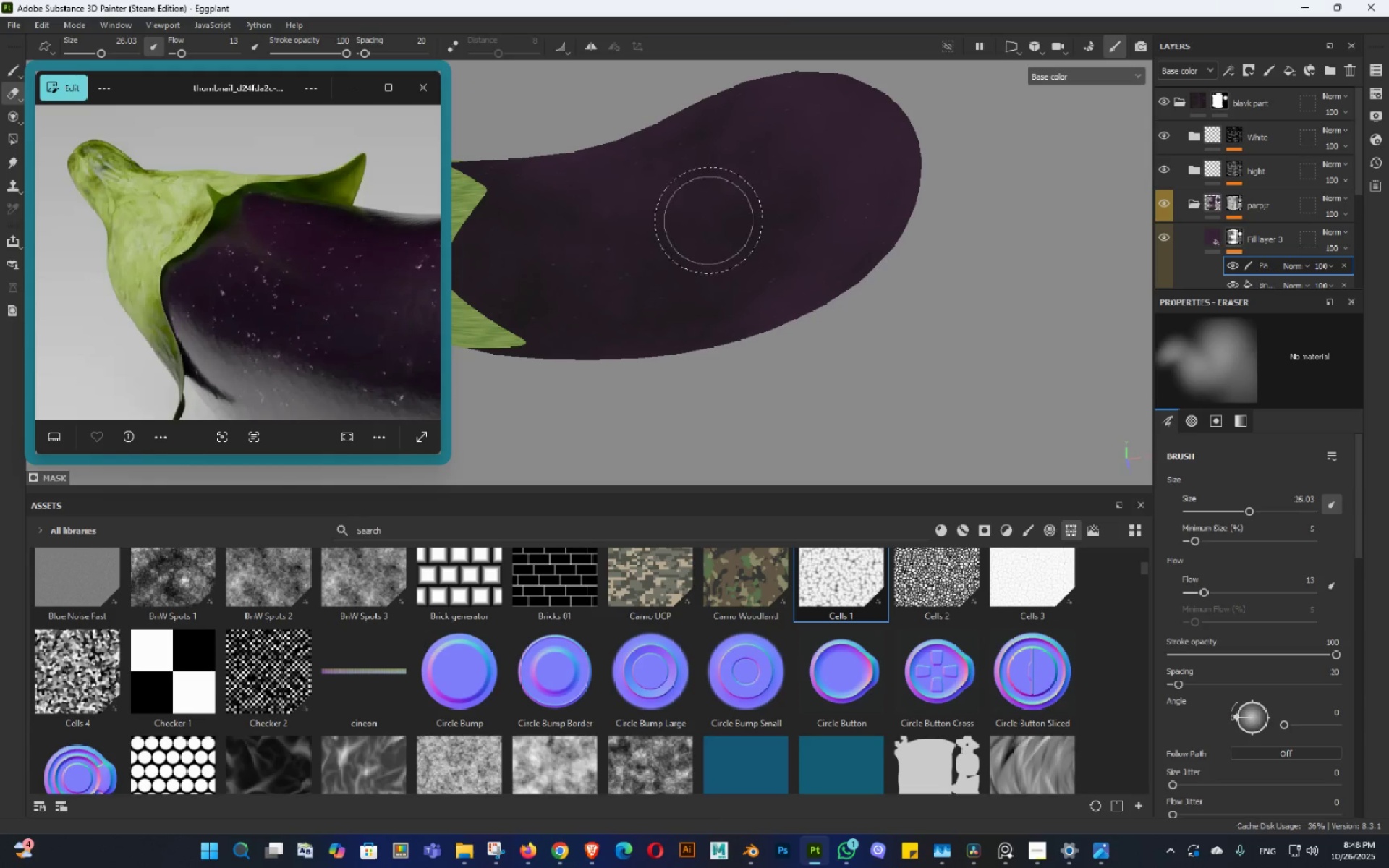 
hold_key(key=AltLeft, duration=0.56)
left_click_drag(start_coordinate=[710, 224], to_coordinate=[686, 256])
 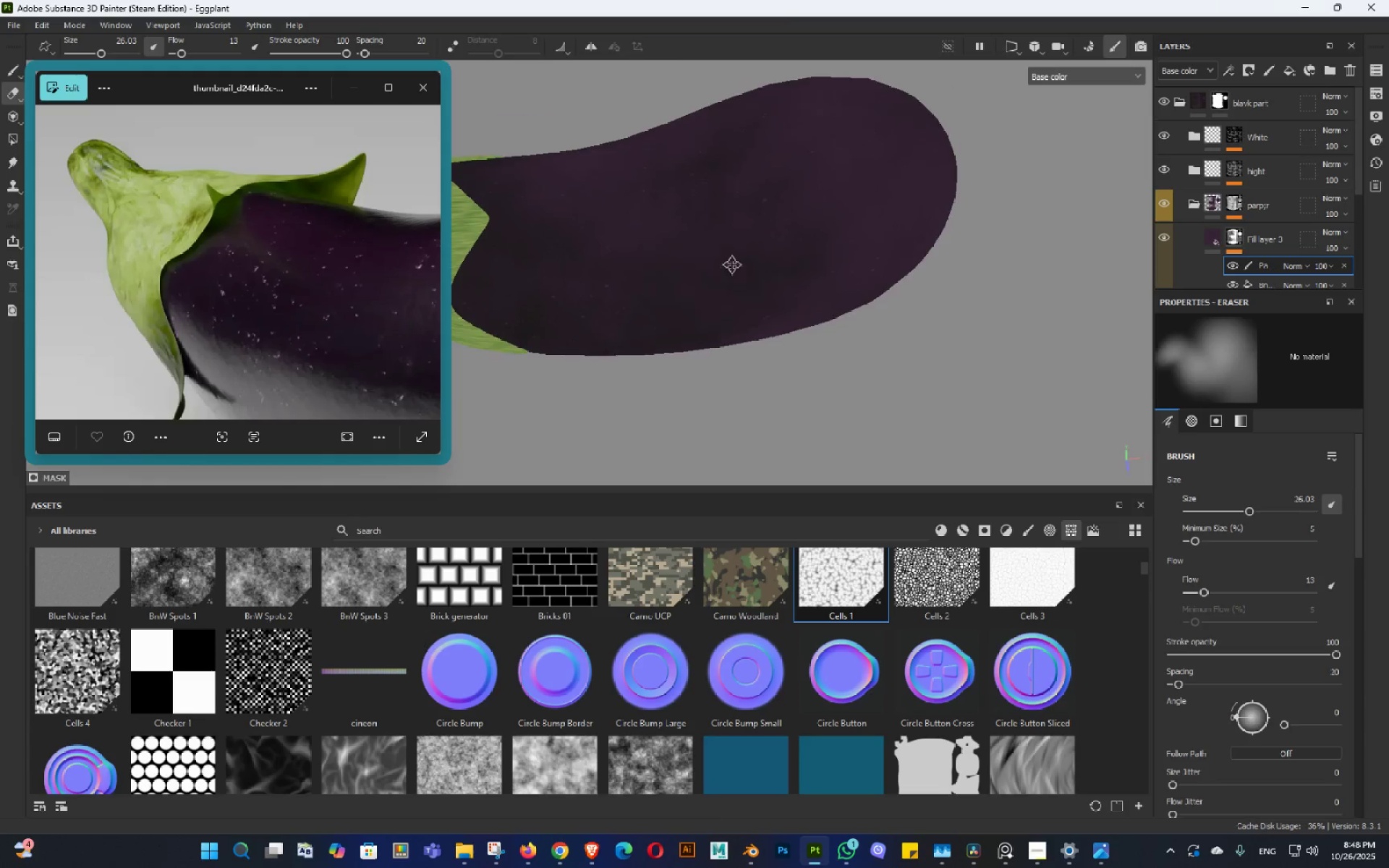 
double_click([729, 294])
 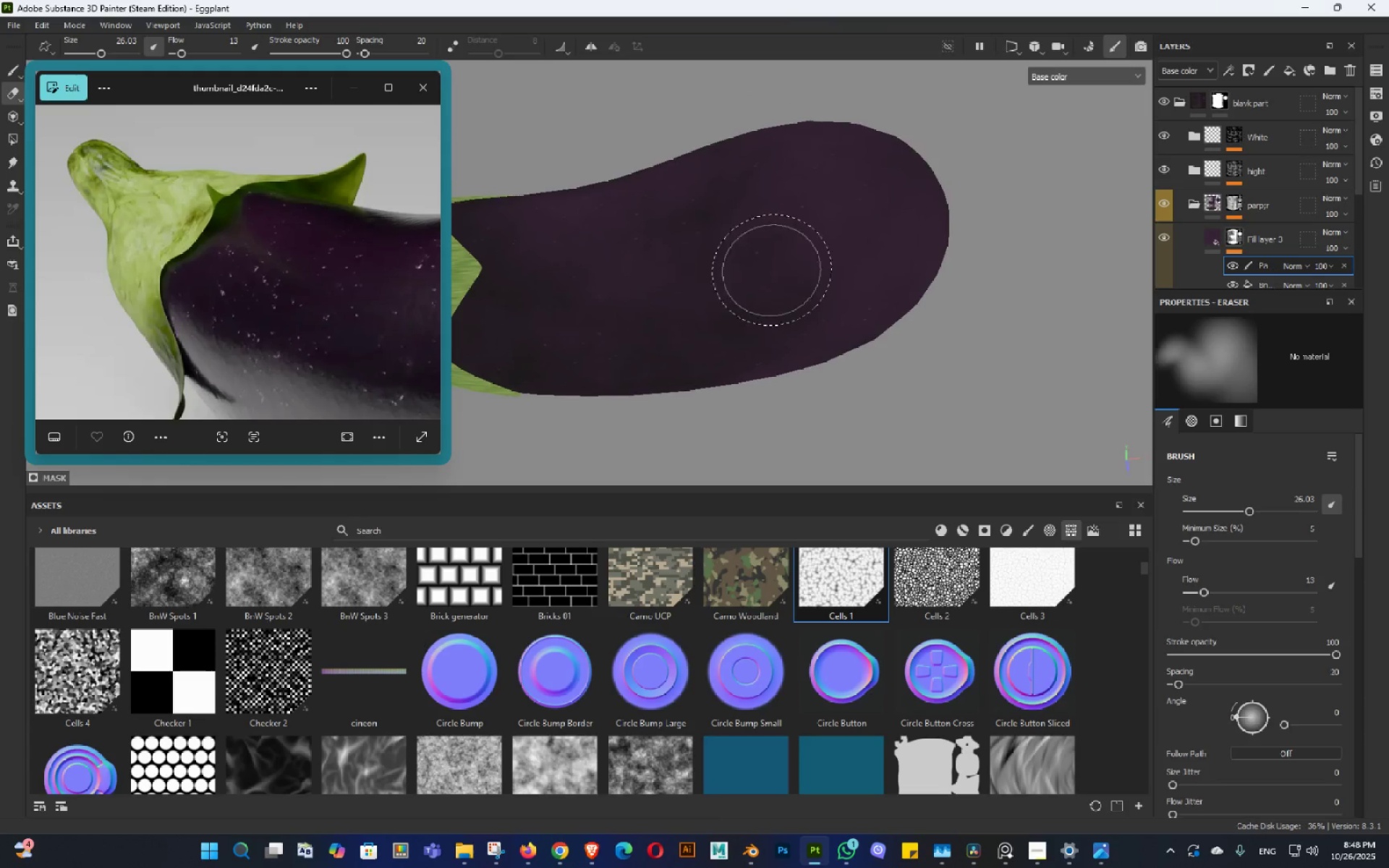 
left_click_drag(start_coordinate=[760, 273], to_coordinate=[615, 304])
 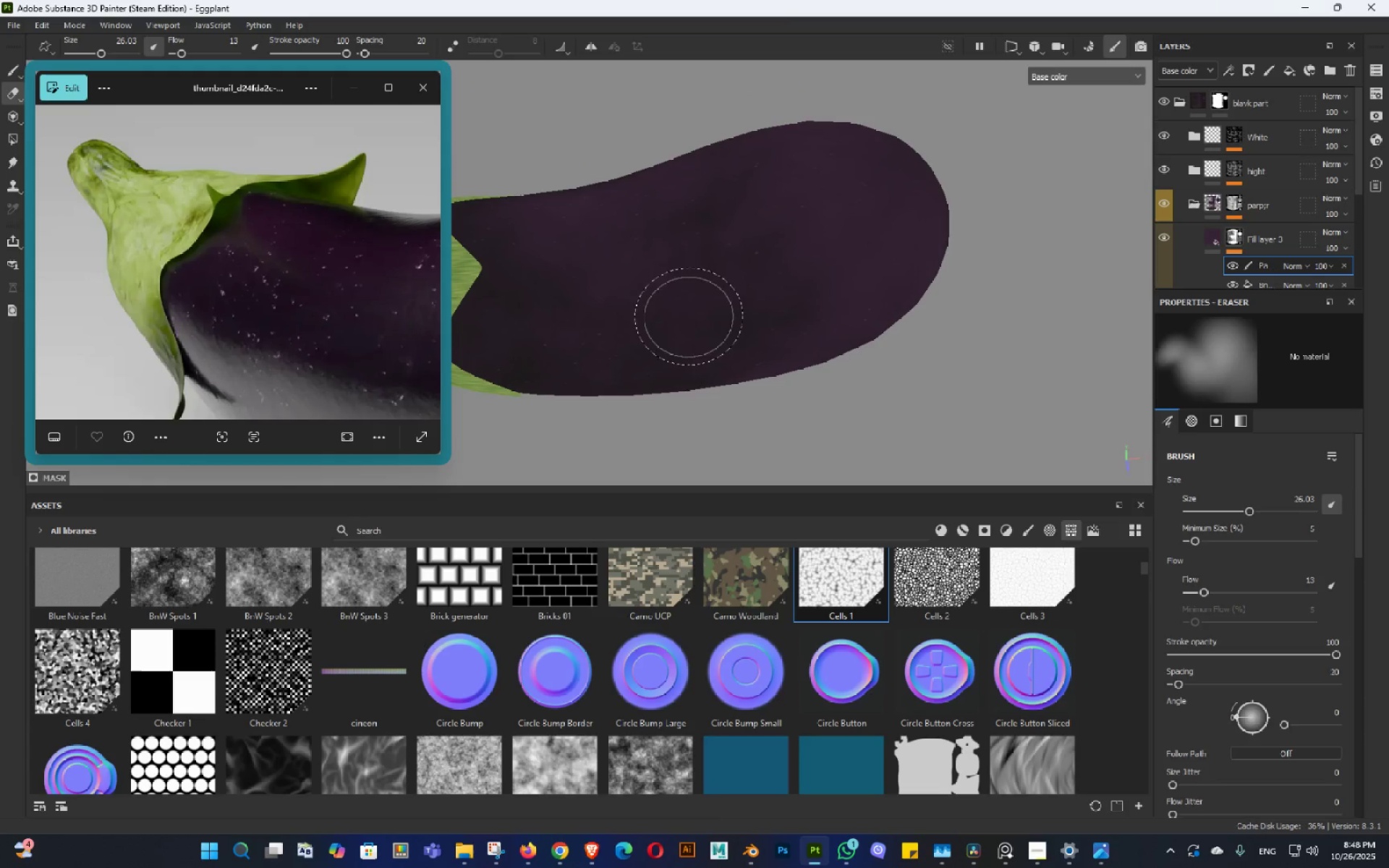 
left_click_drag(start_coordinate=[689, 318], to_coordinate=[697, 344])
 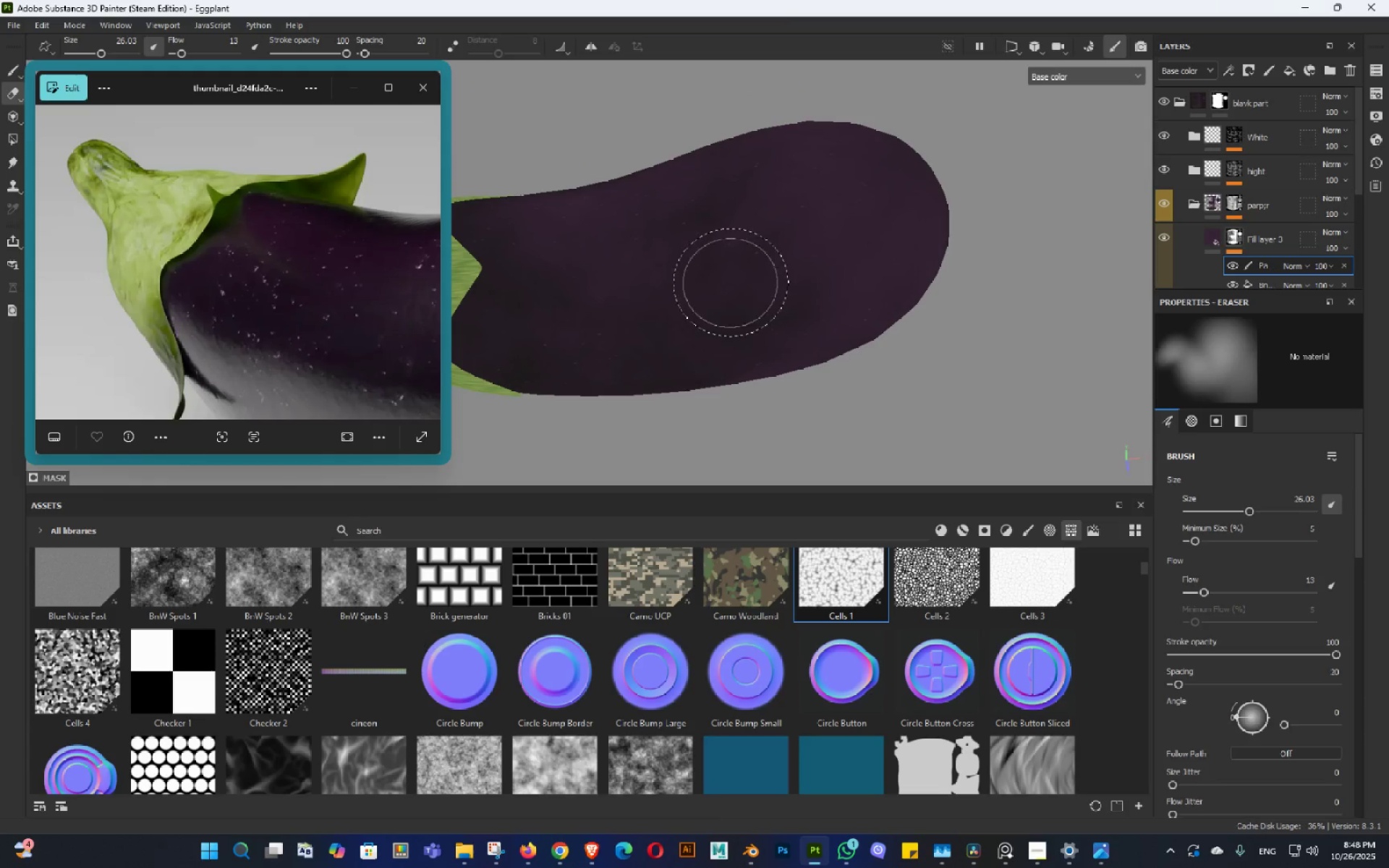 
left_click_drag(start_coordinate=[738, 268], to_coordinate=[600, 301])
 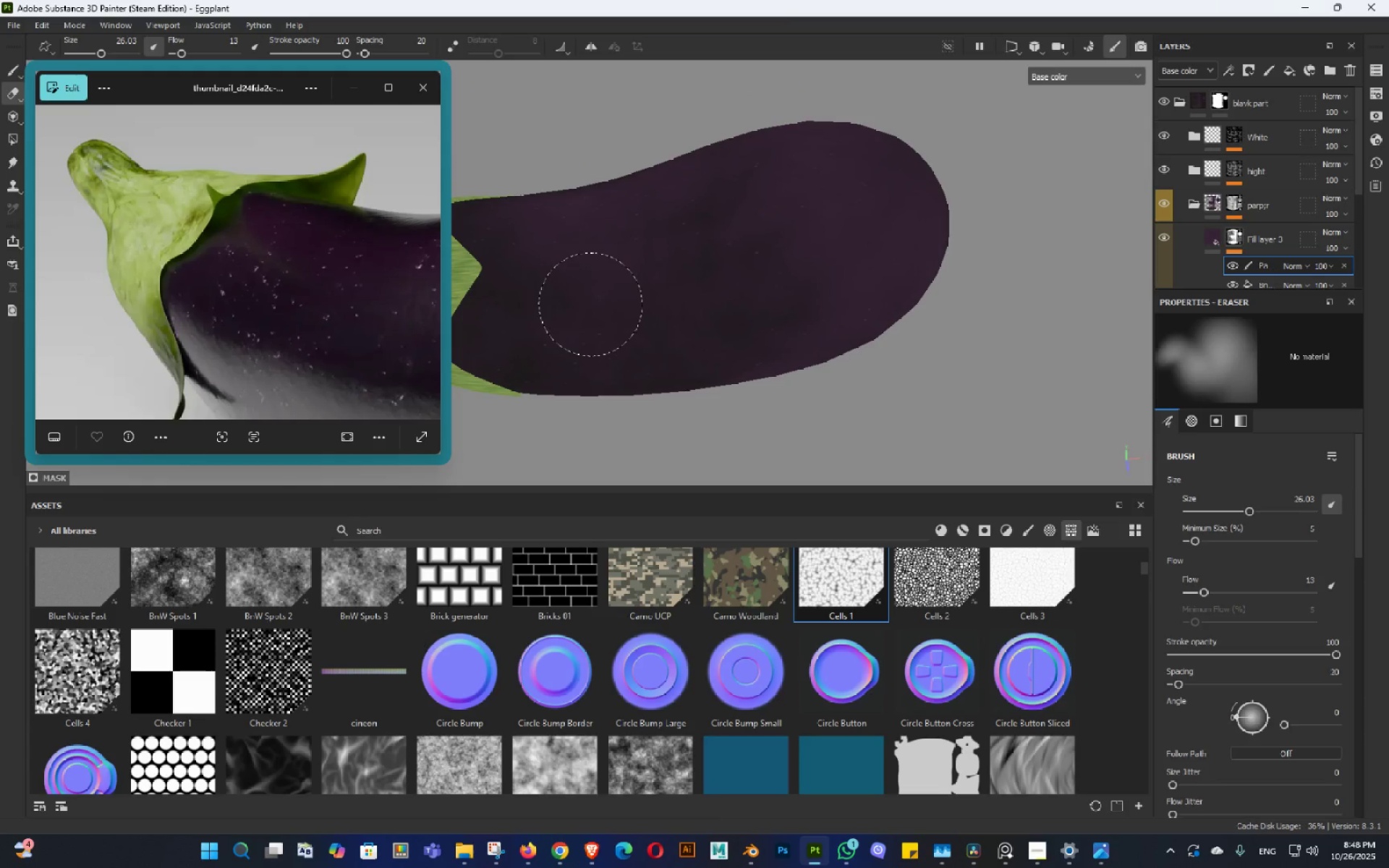 
triple_click([590, 305])
 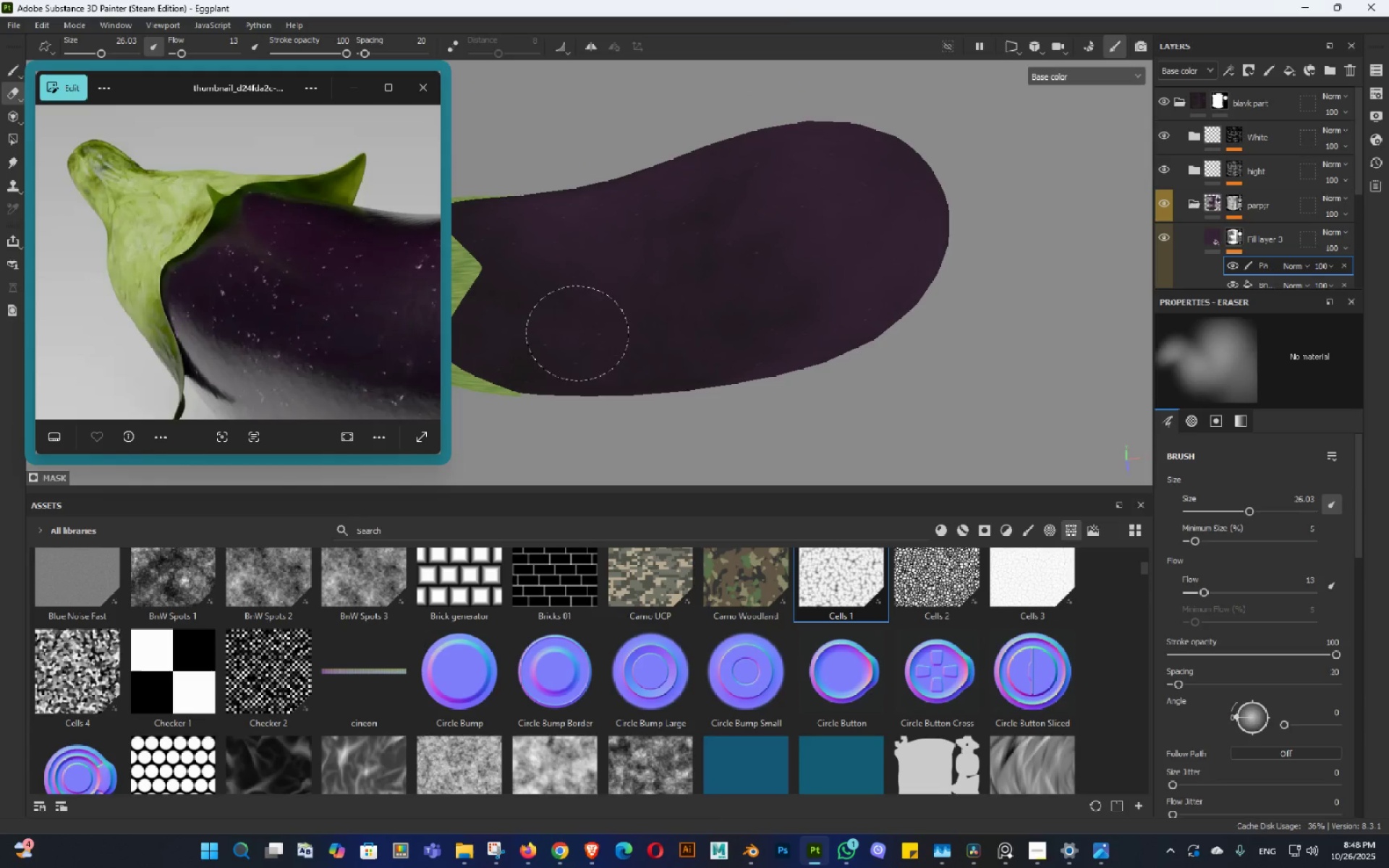 
hold_key(key=AltLeft, duration=1.28)
left_click_drag(start_coordinate=[814, 248], to_coordinate=[826, 316])
 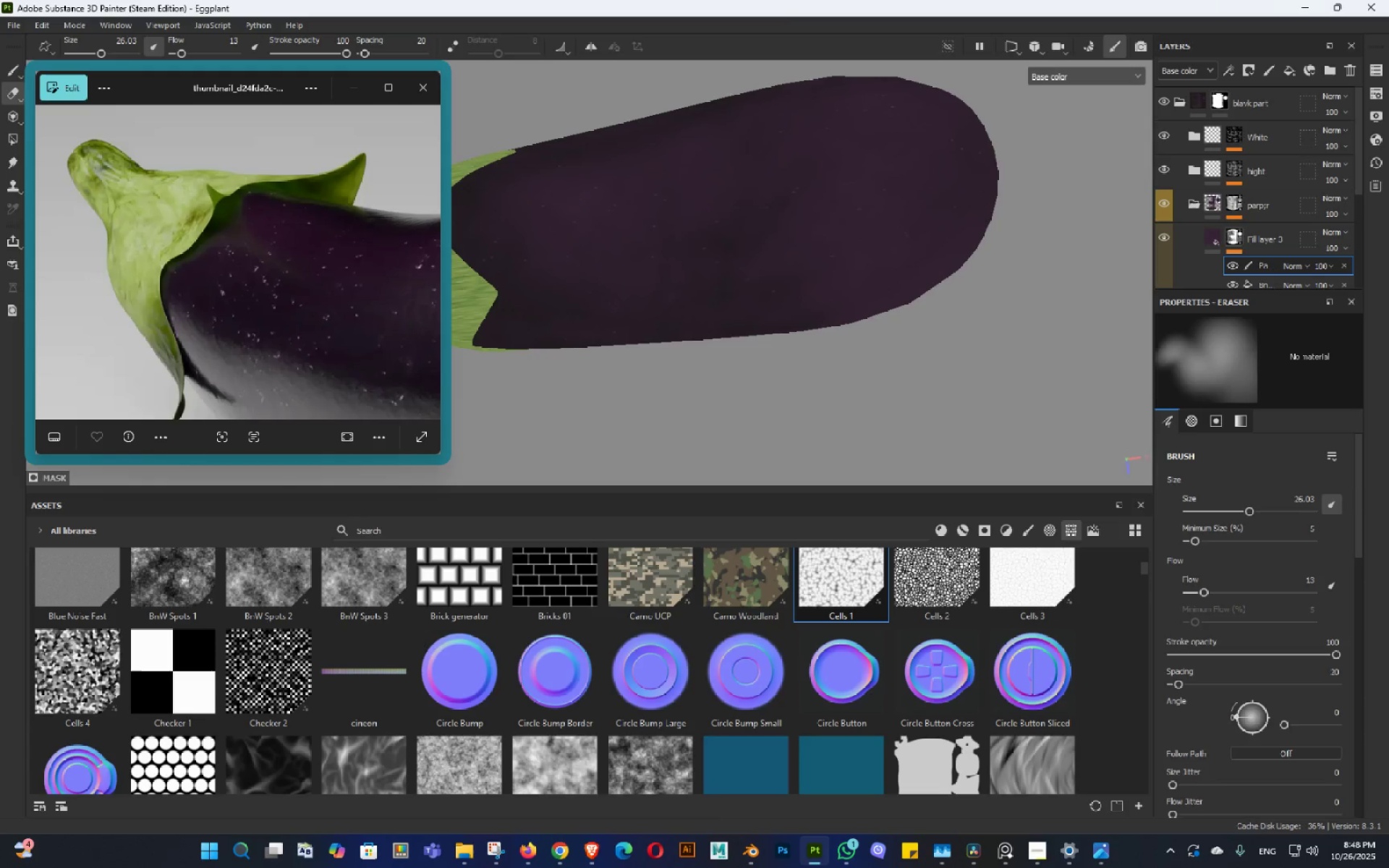 
left_click_drag(start_coordinate=[755, 204], to_coordinate=[752, 211])
 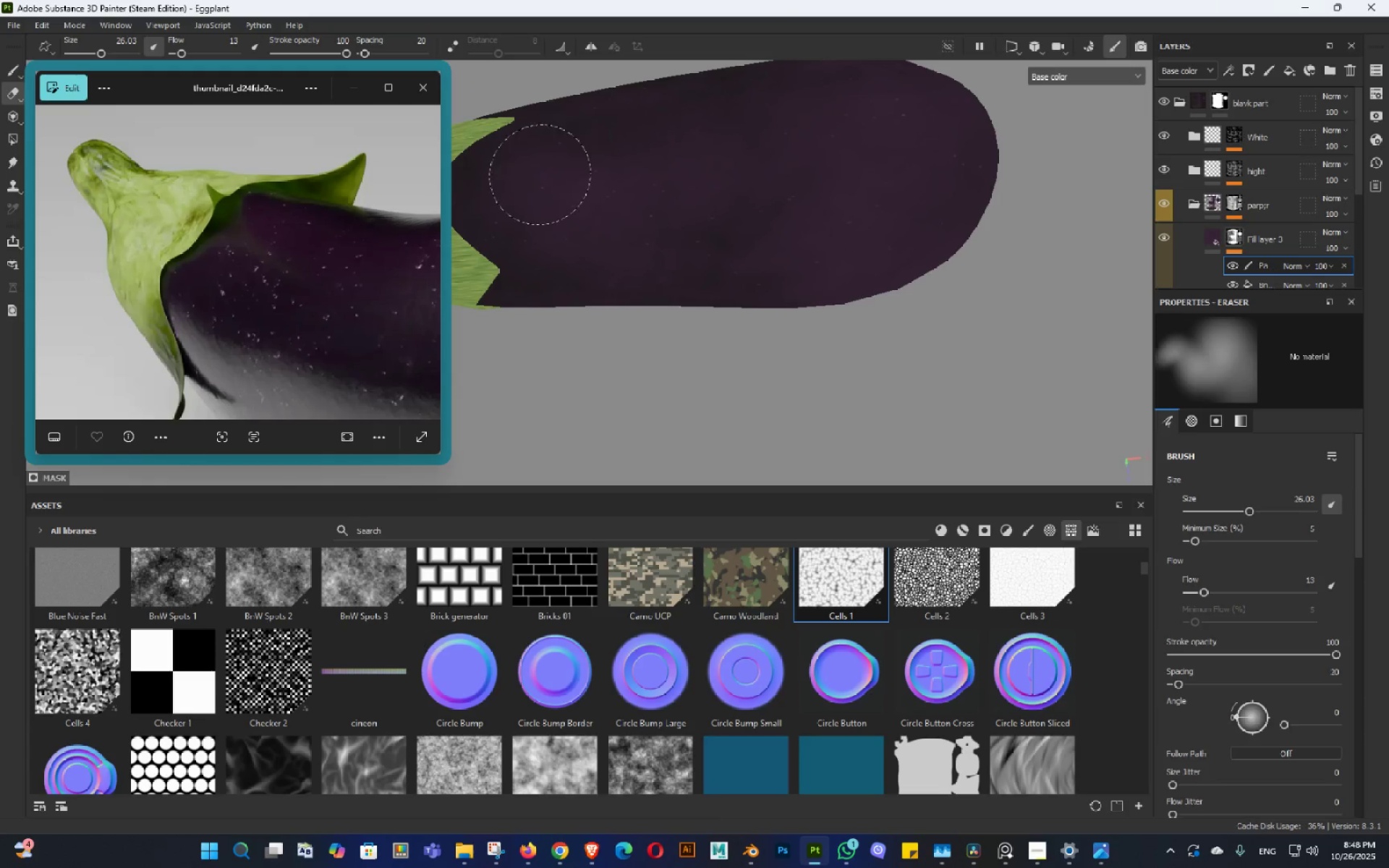 
triple_click([711, 160])
 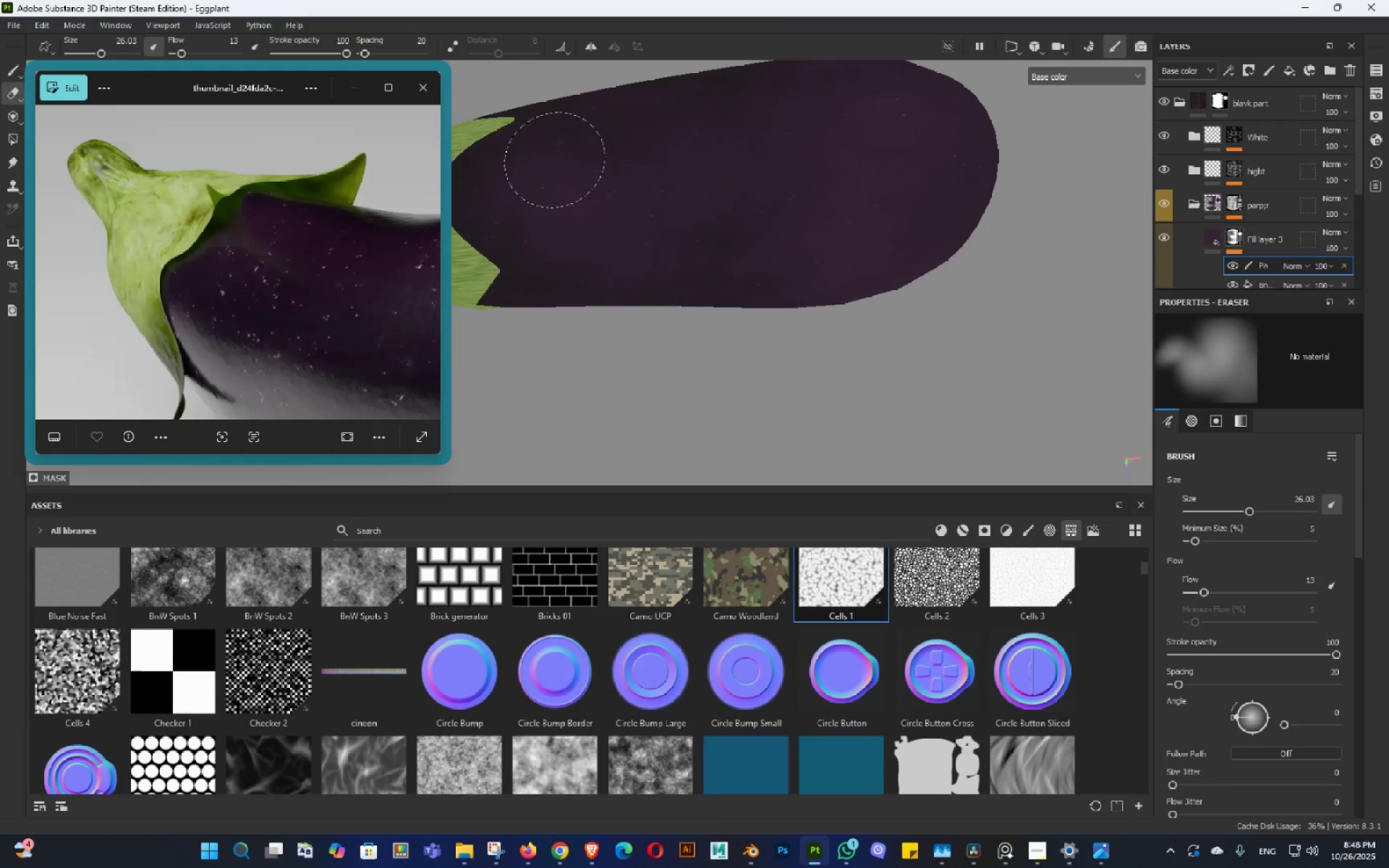 
triple_click([533, 161])
 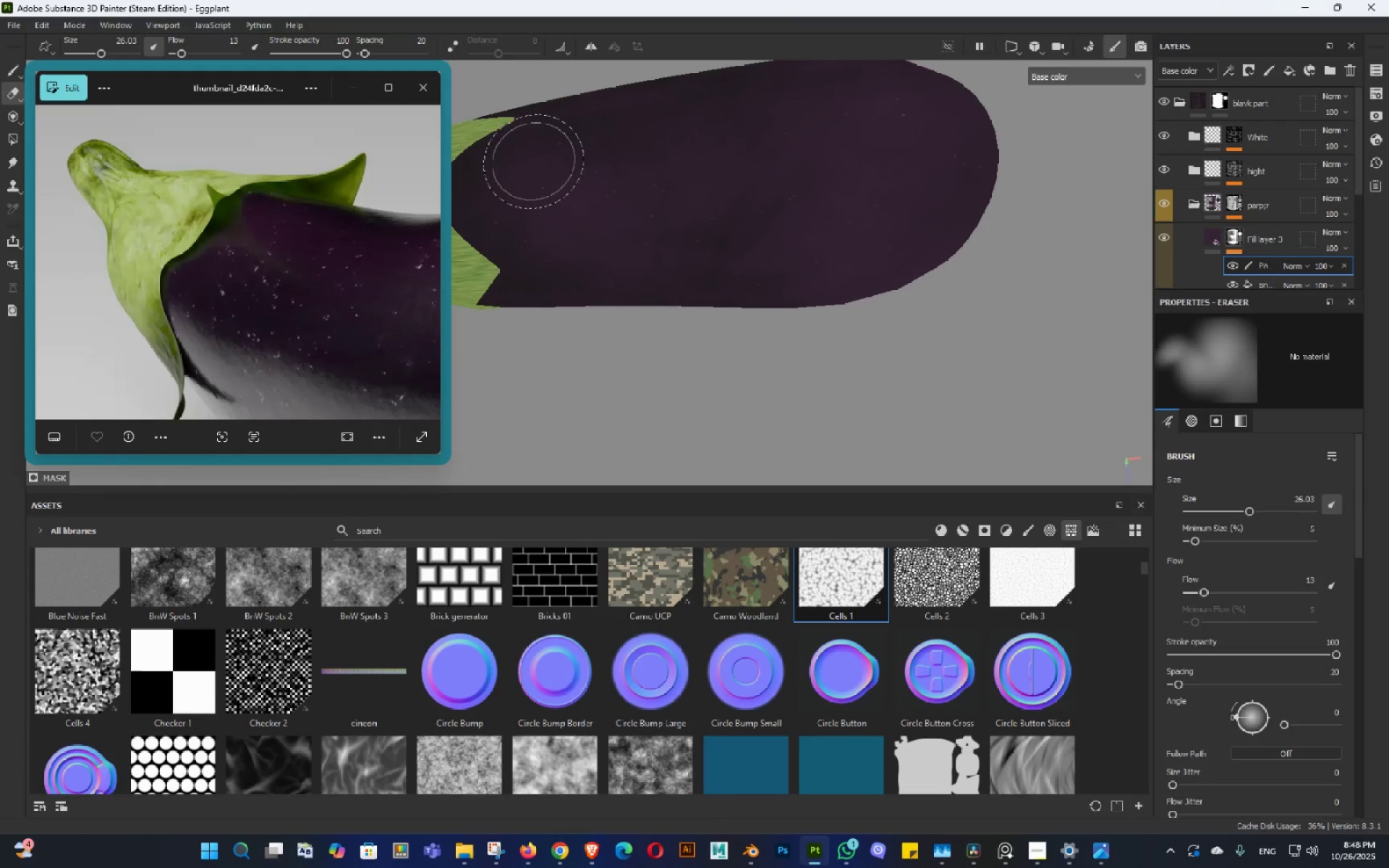 
hold_key(key=AltLeft, duration=0.76)
 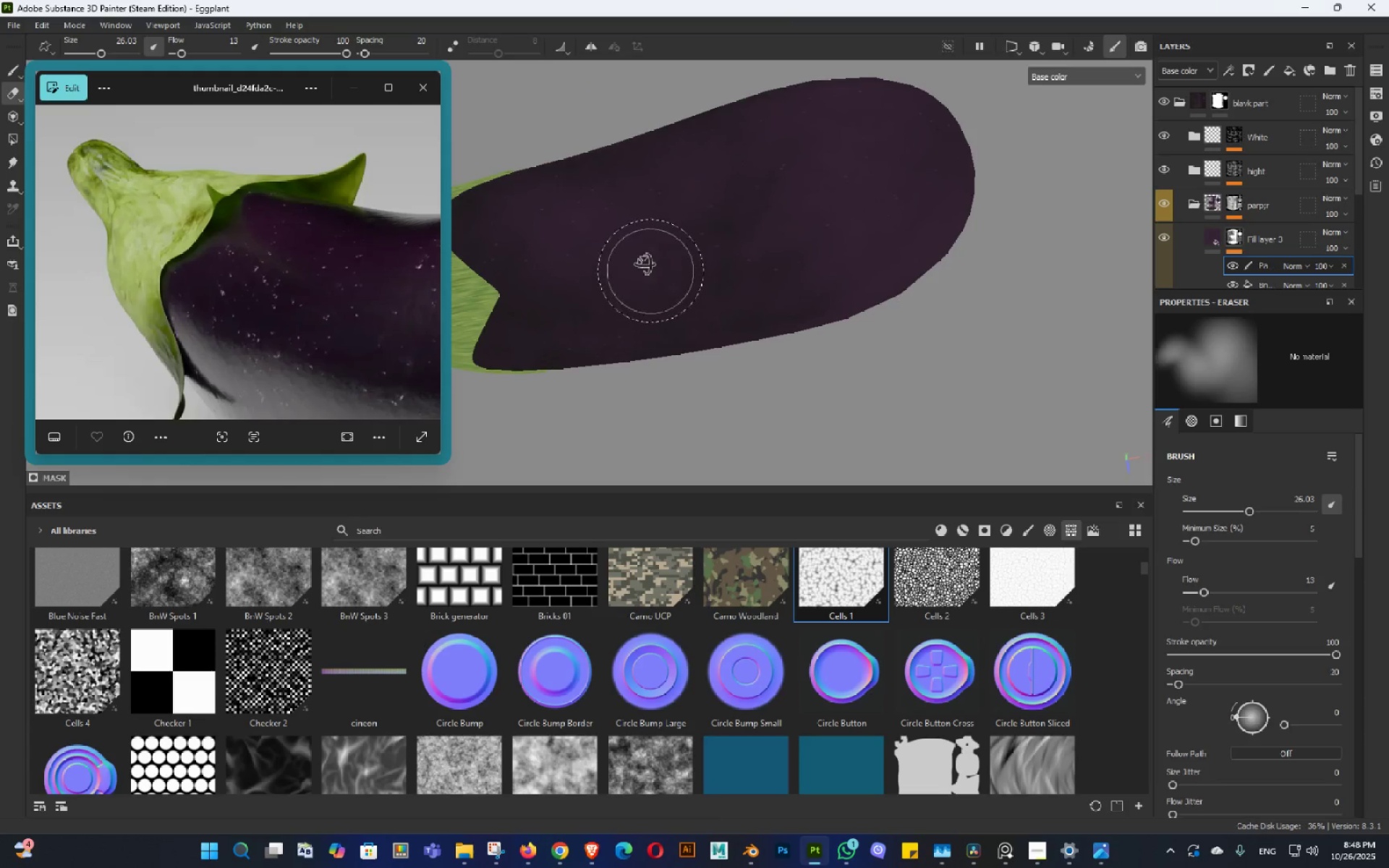 
left_click([812, 147])
 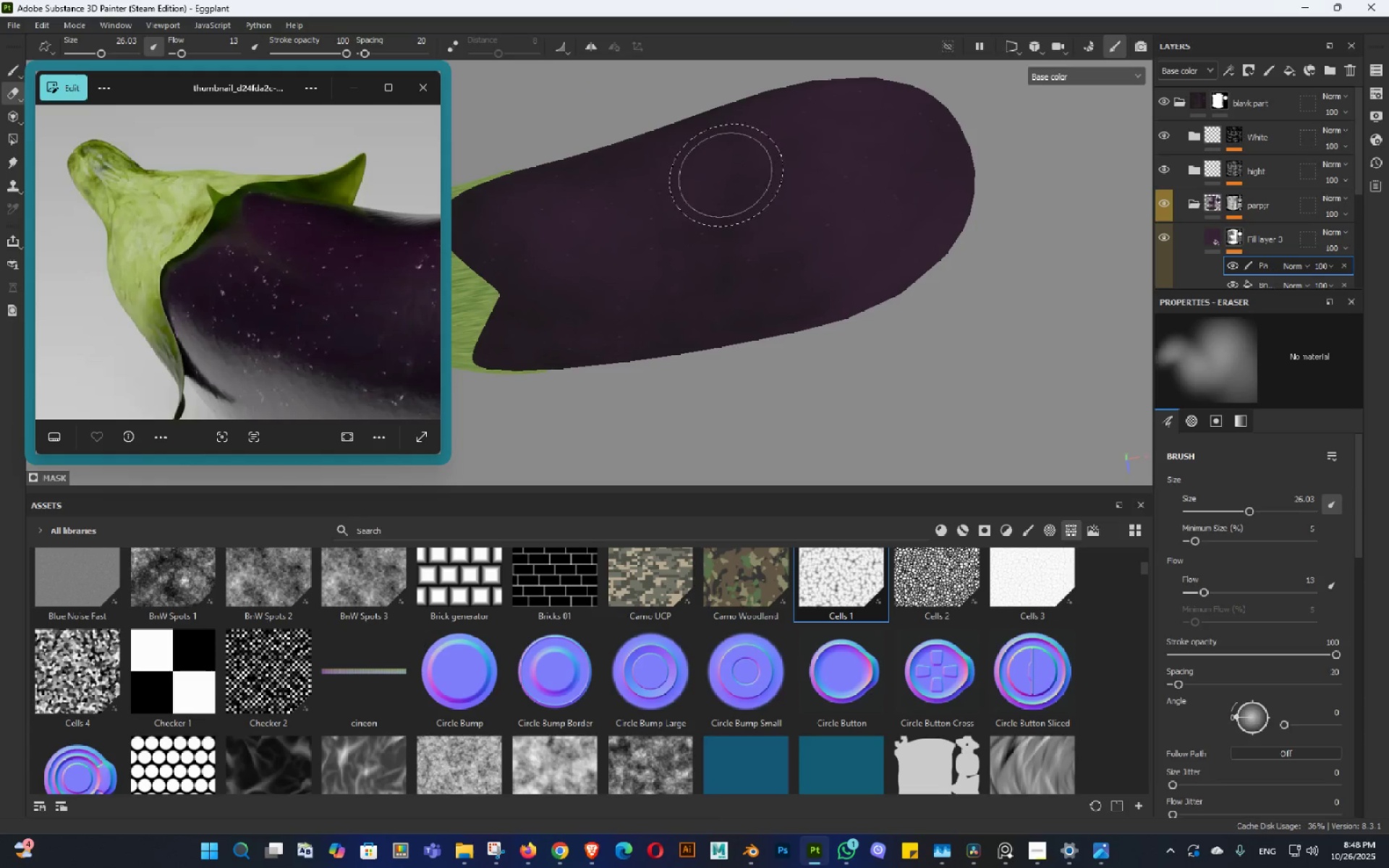 
hold_key(key=AltLeft, duration=0.3)
 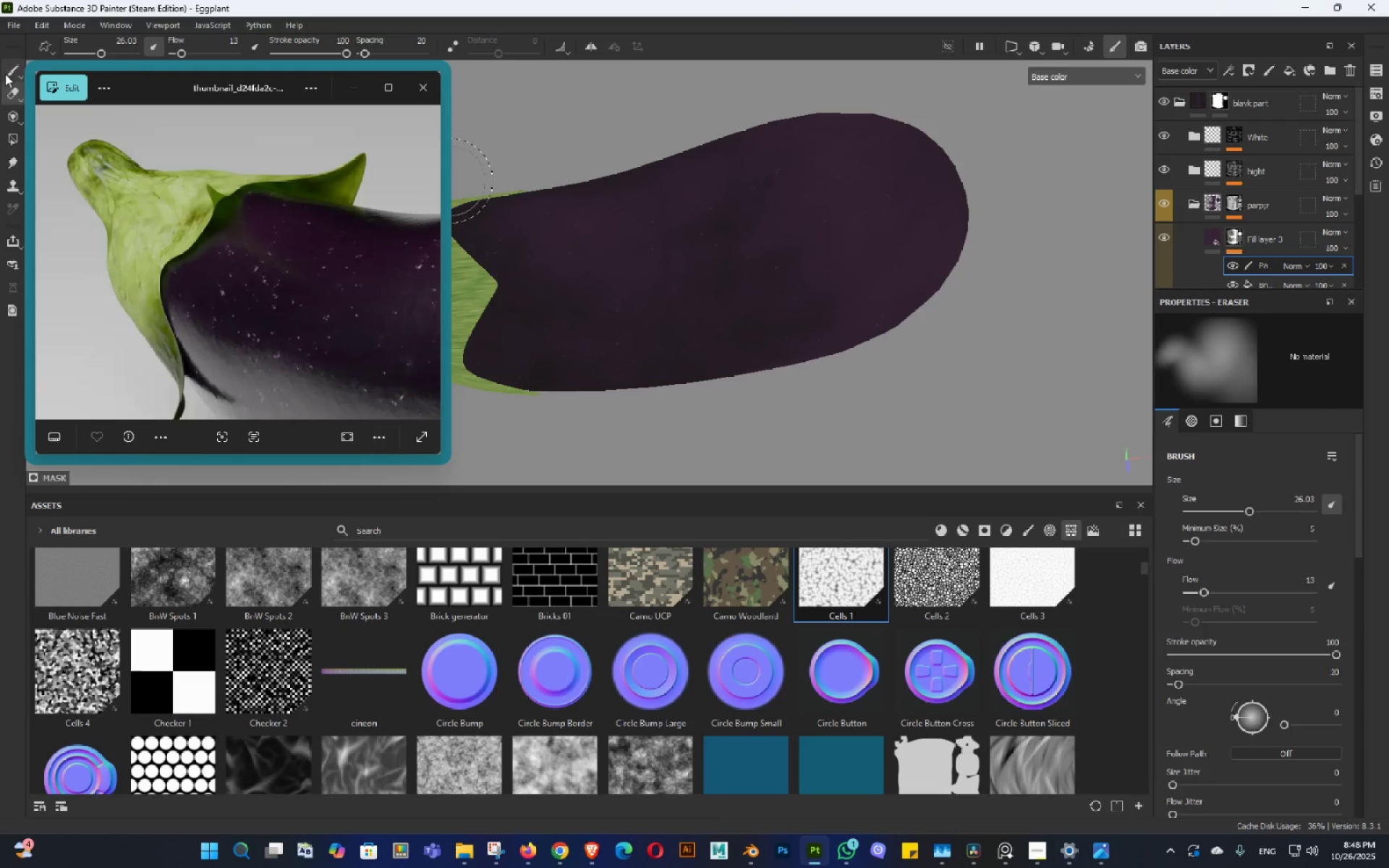 
left_click([5, 74])
 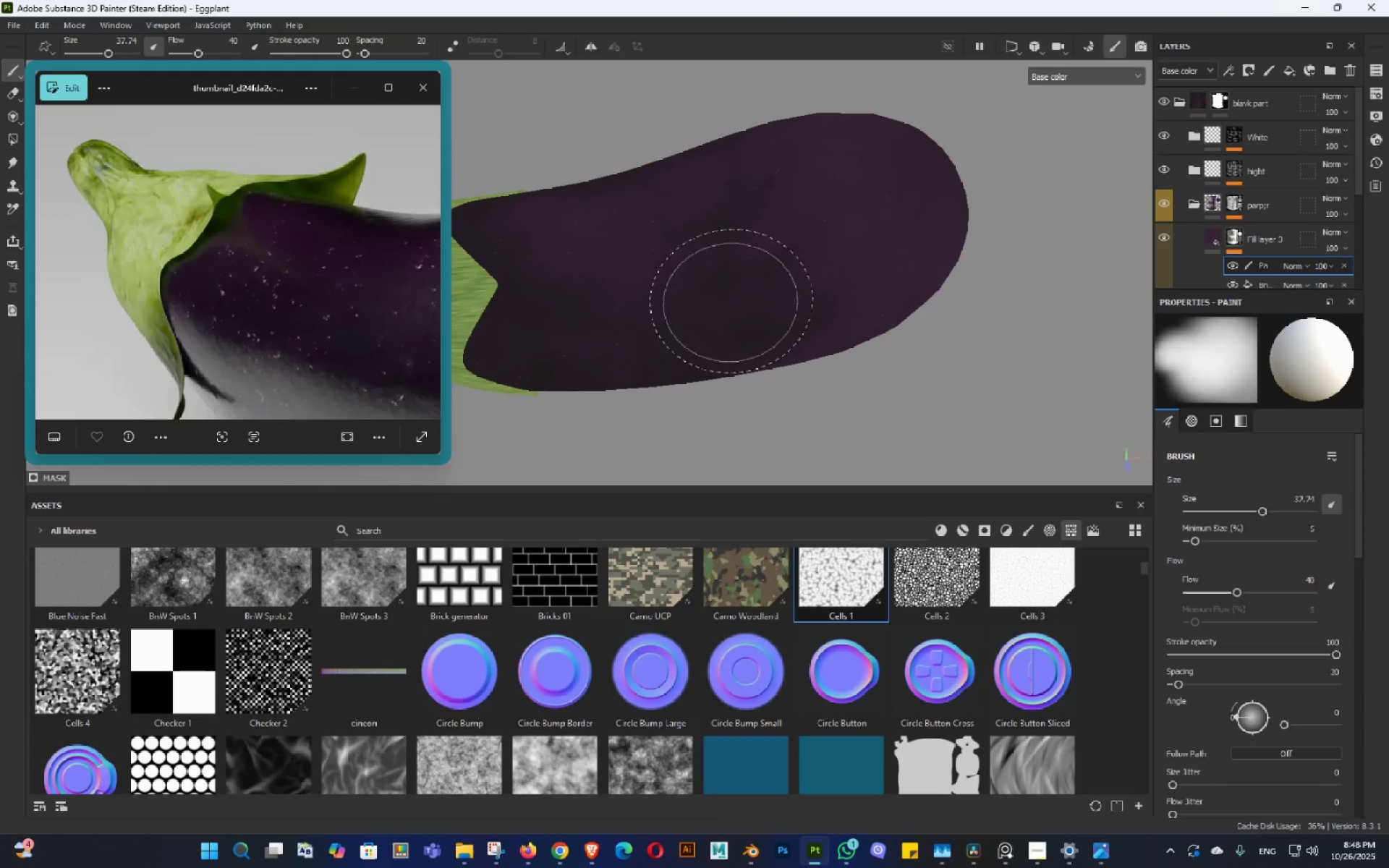 
key(Alt+AltLeft)
 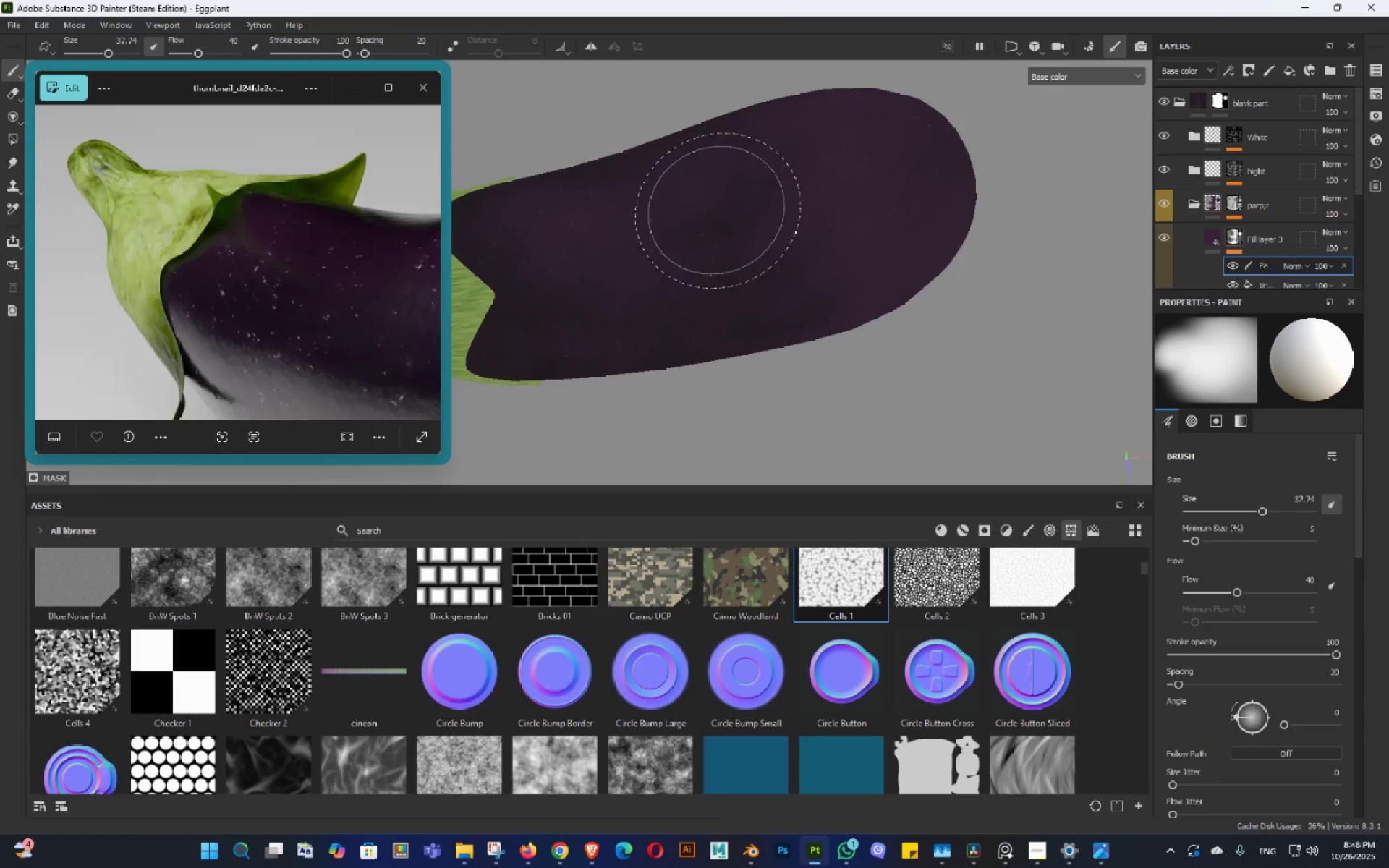 
triple_click([731, 208])
 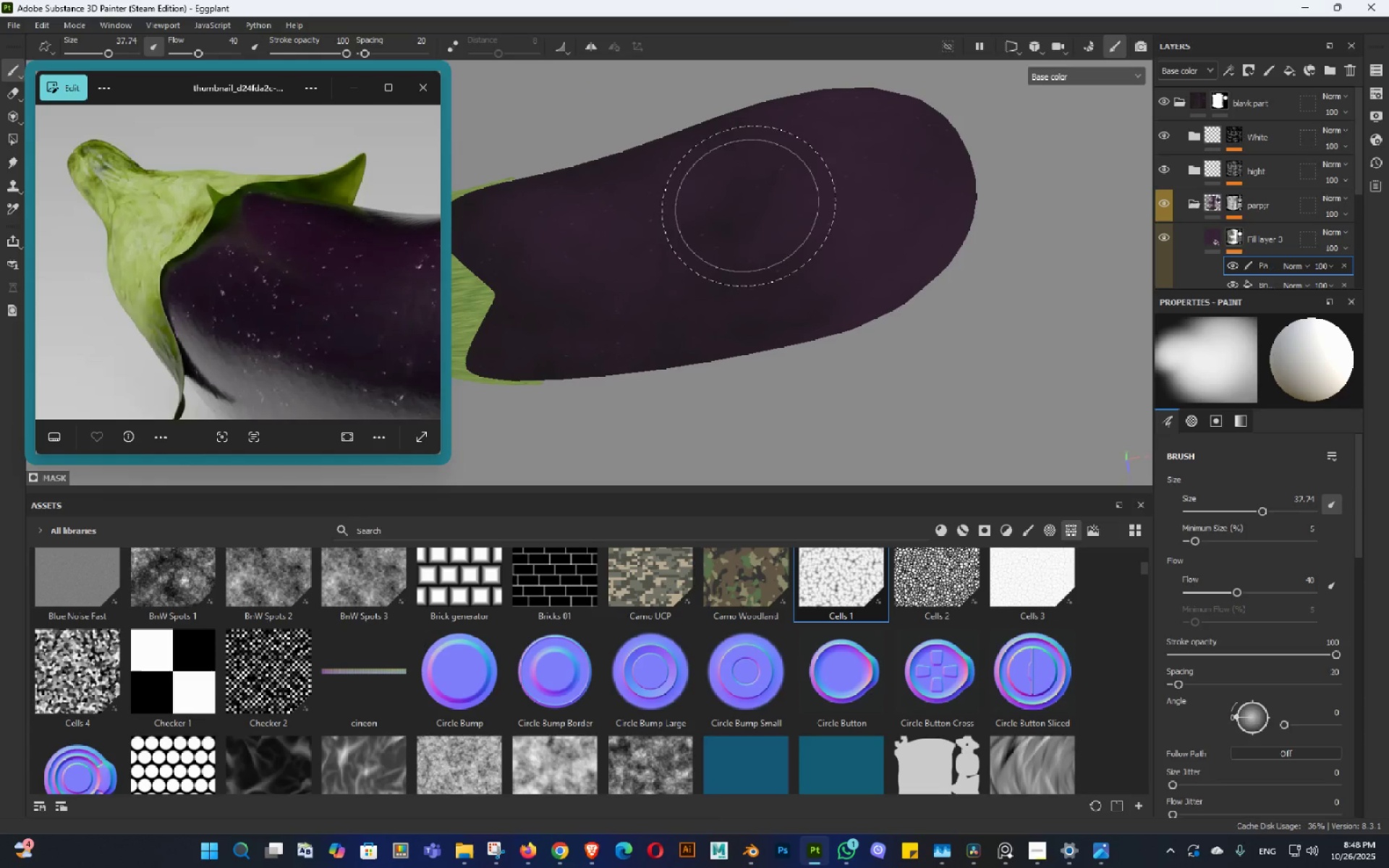 
triple_click([745, 205])
 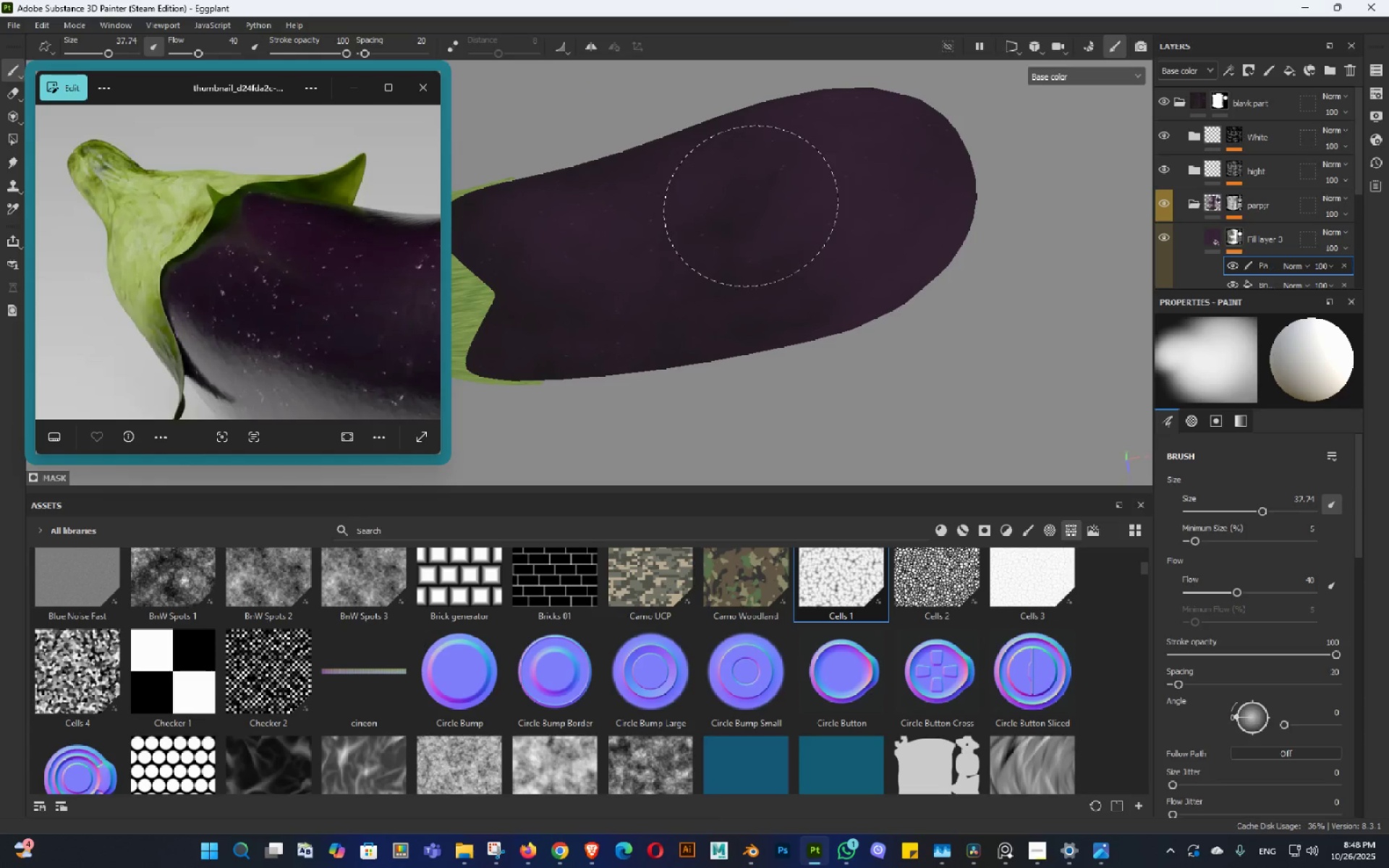 
triple_click([745, 205])
 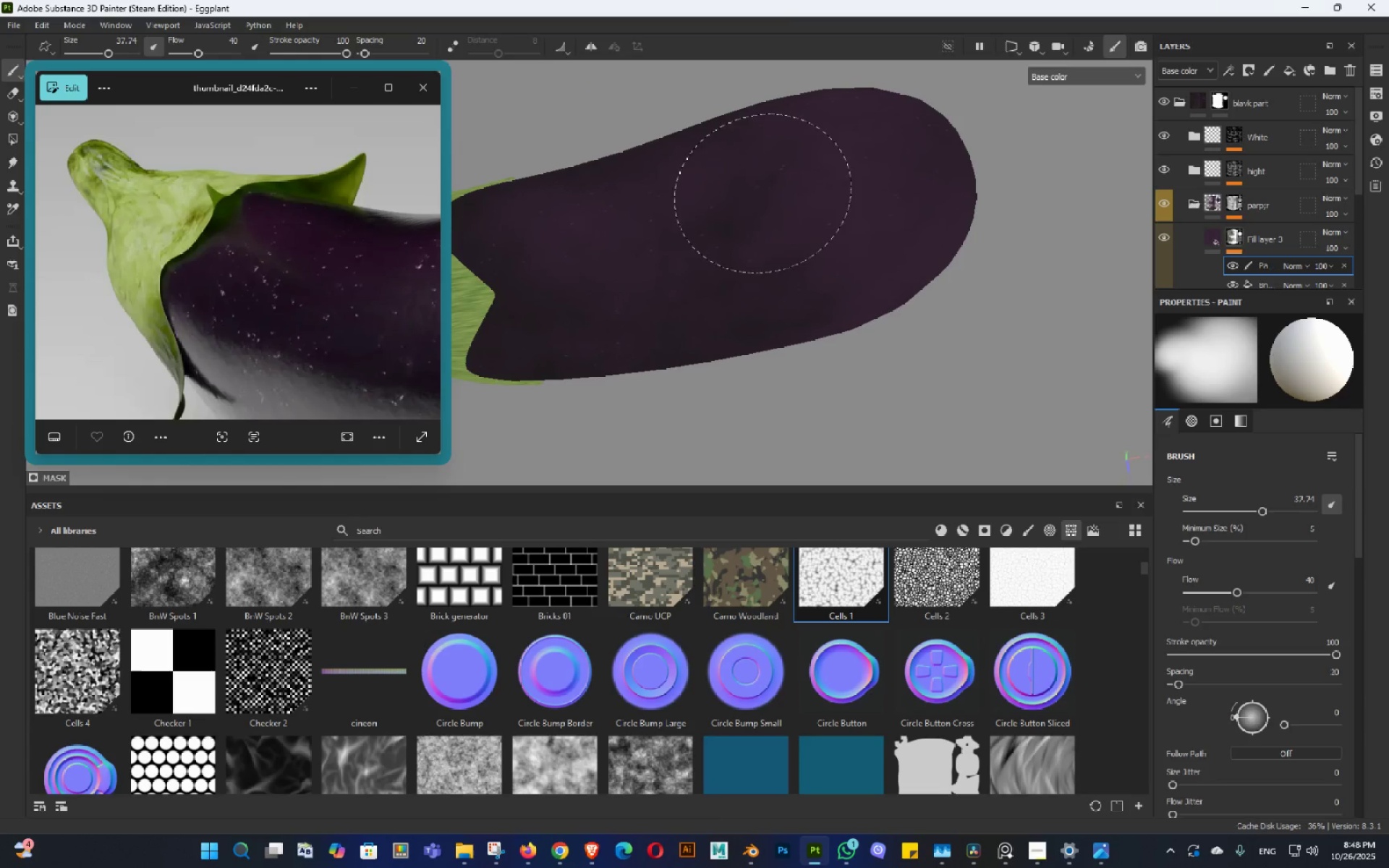 
hold_key(key=AltLeft, duration=1.54)
 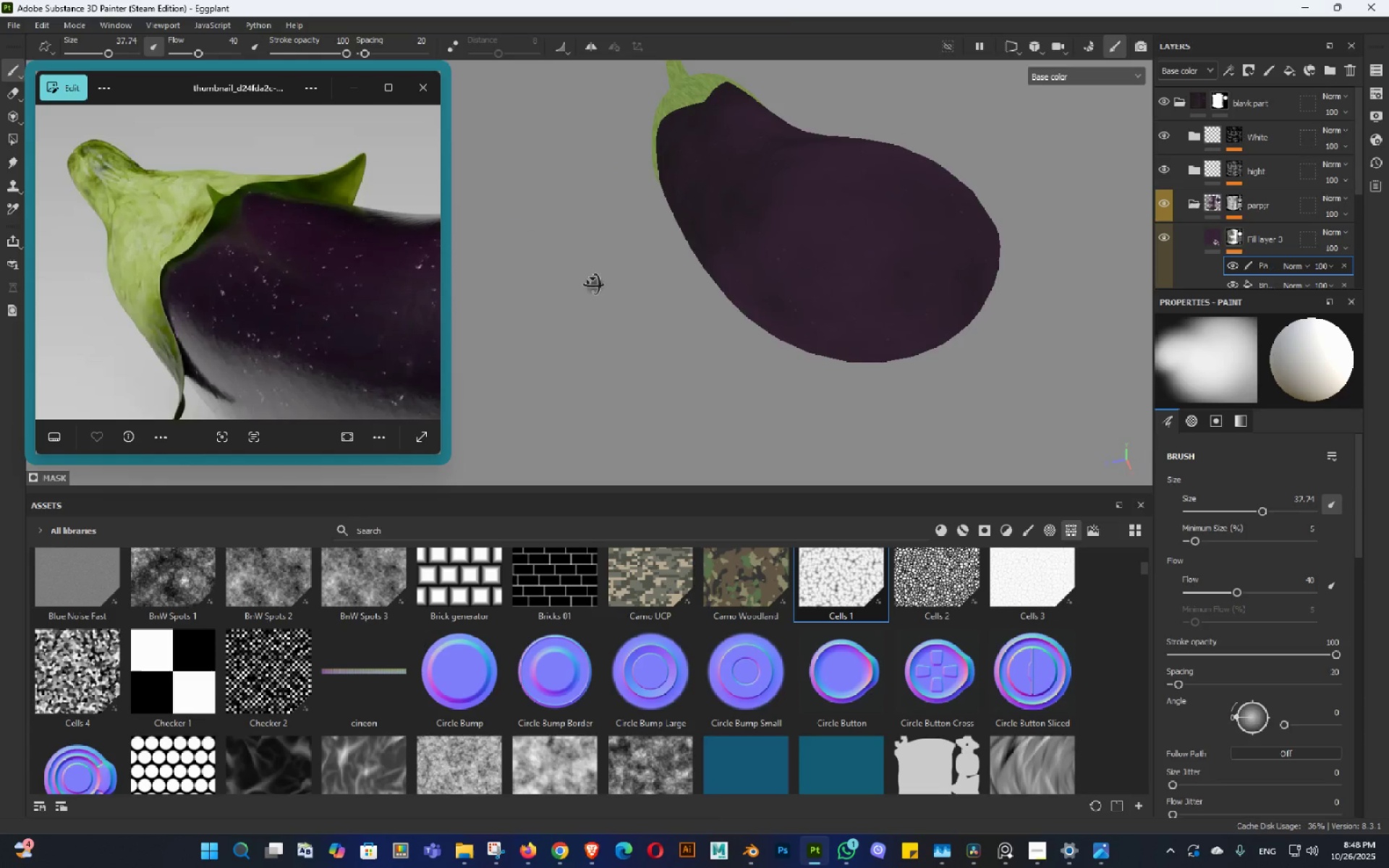 
hold_key(key=AltLeft, duration=1.52)
double_click([631, 267])
 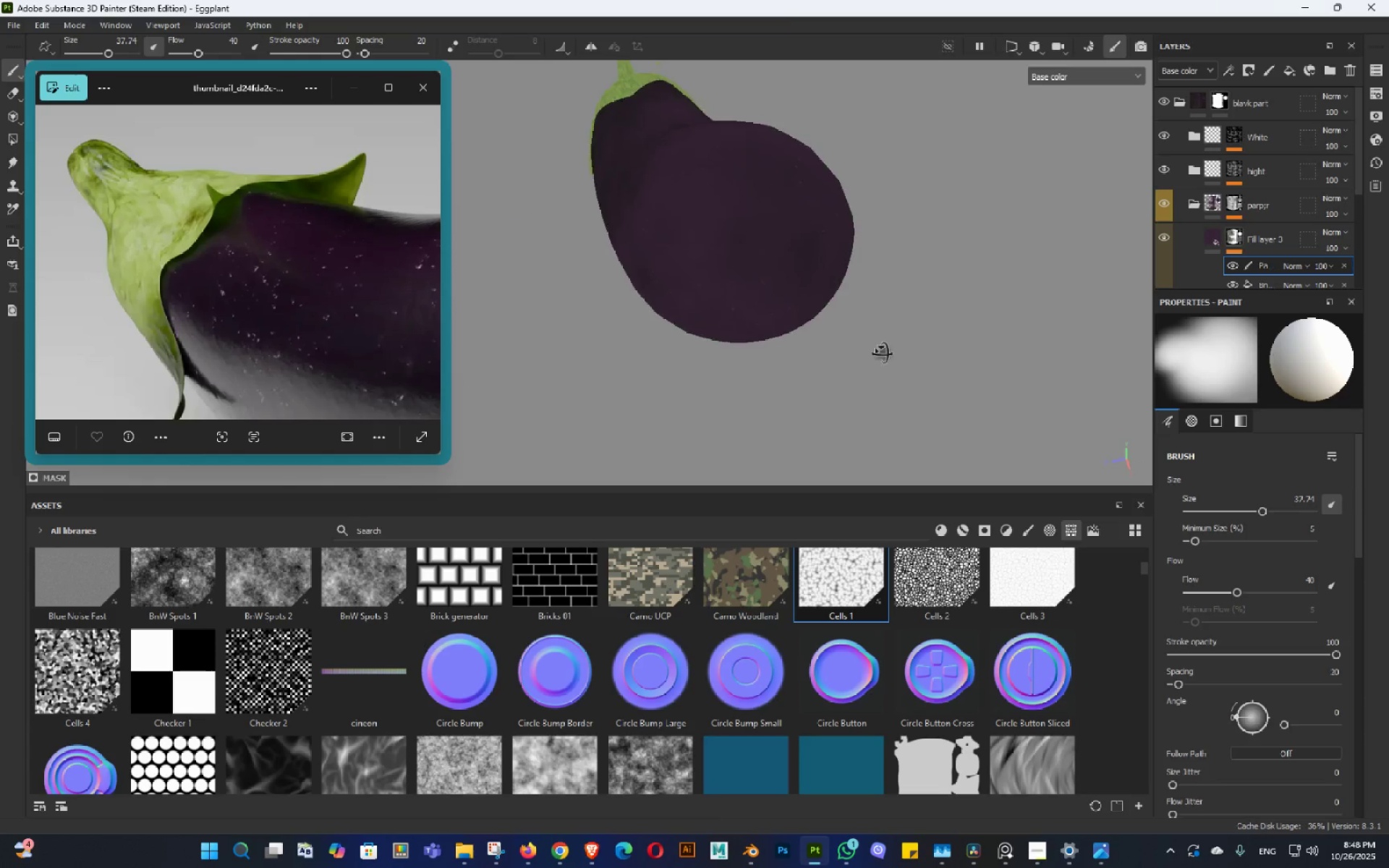 
key(Alt+AltLeft)
 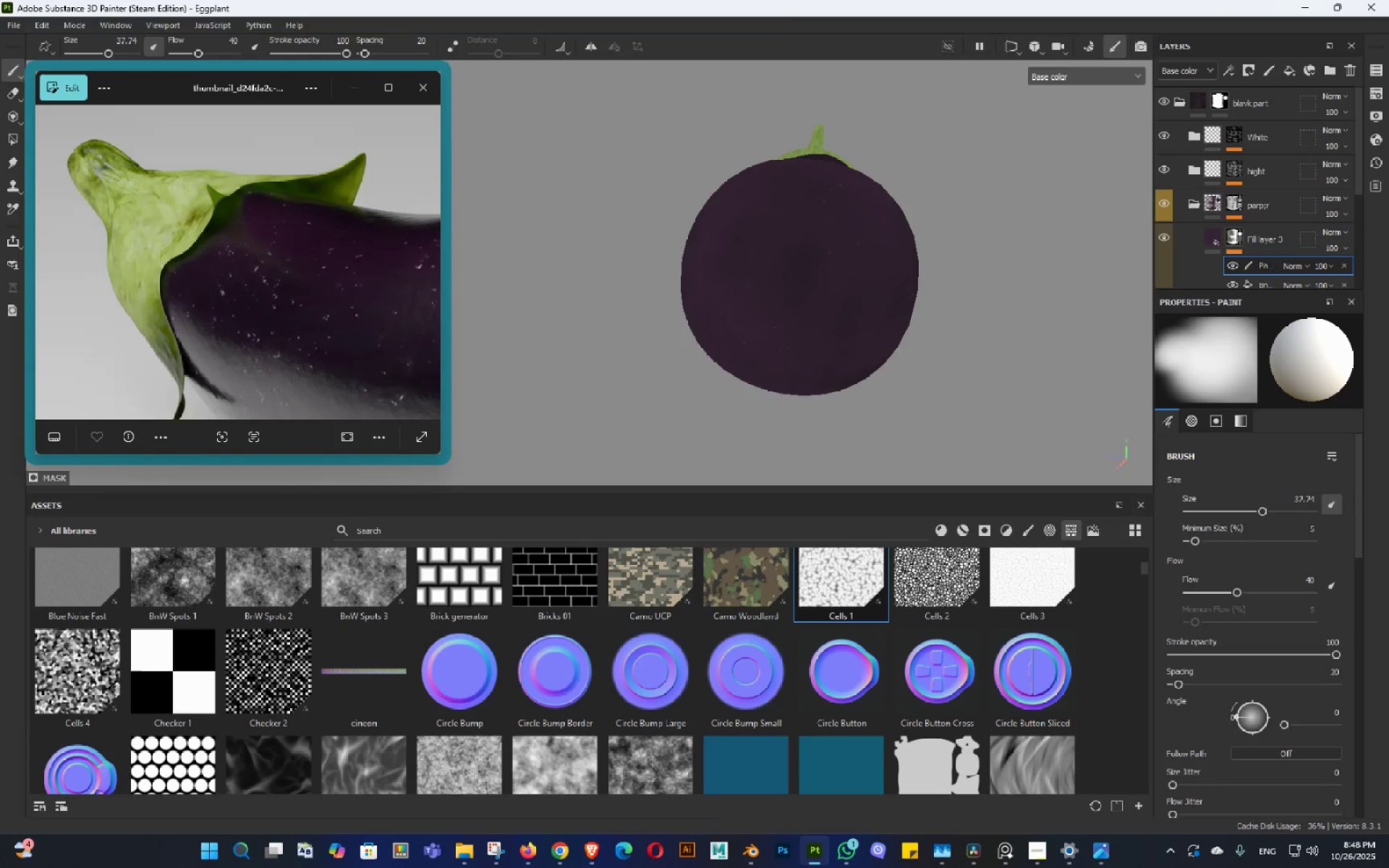 
key(Alt+AltLeft)
 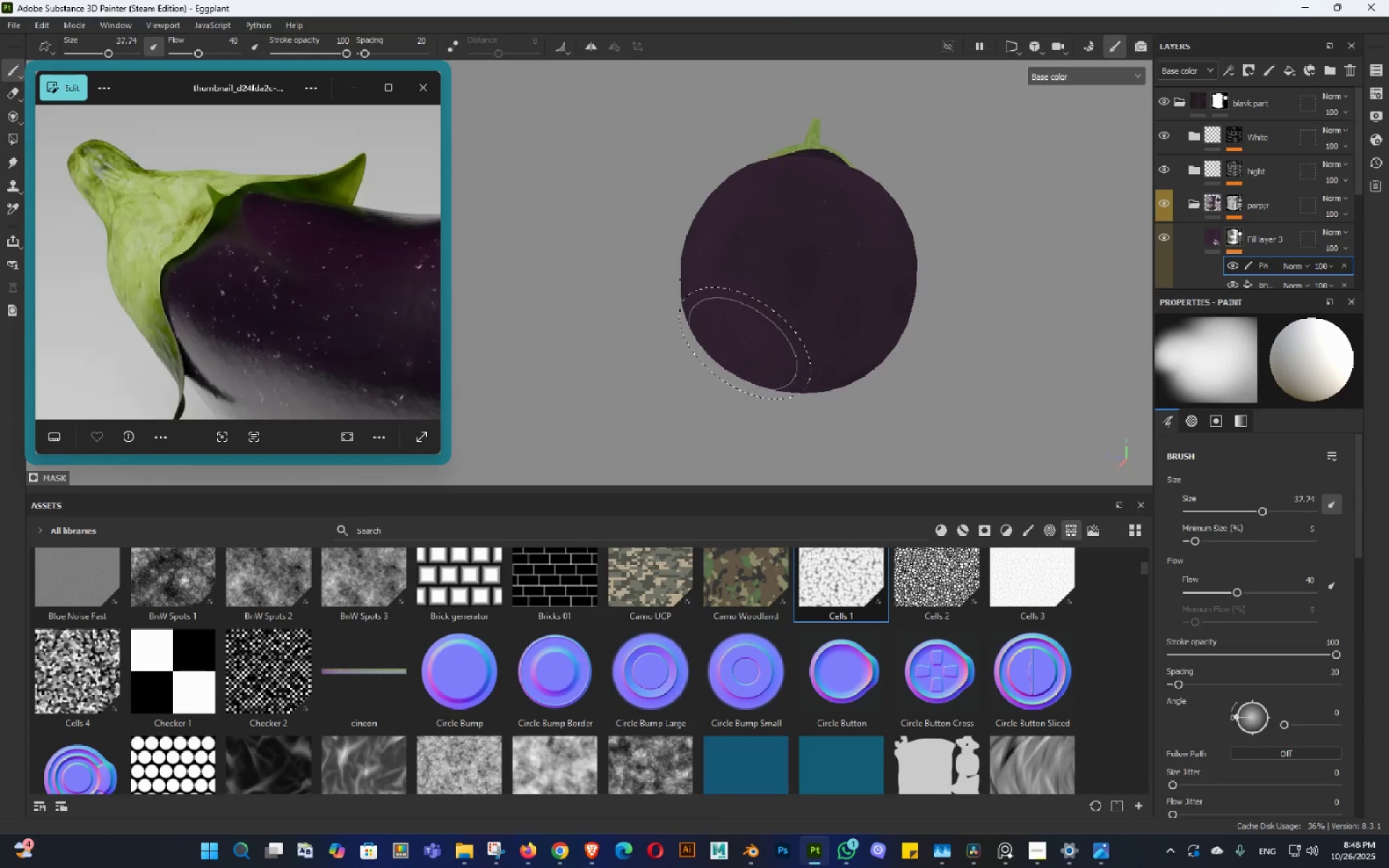 
key(Alt+AltLeft)
 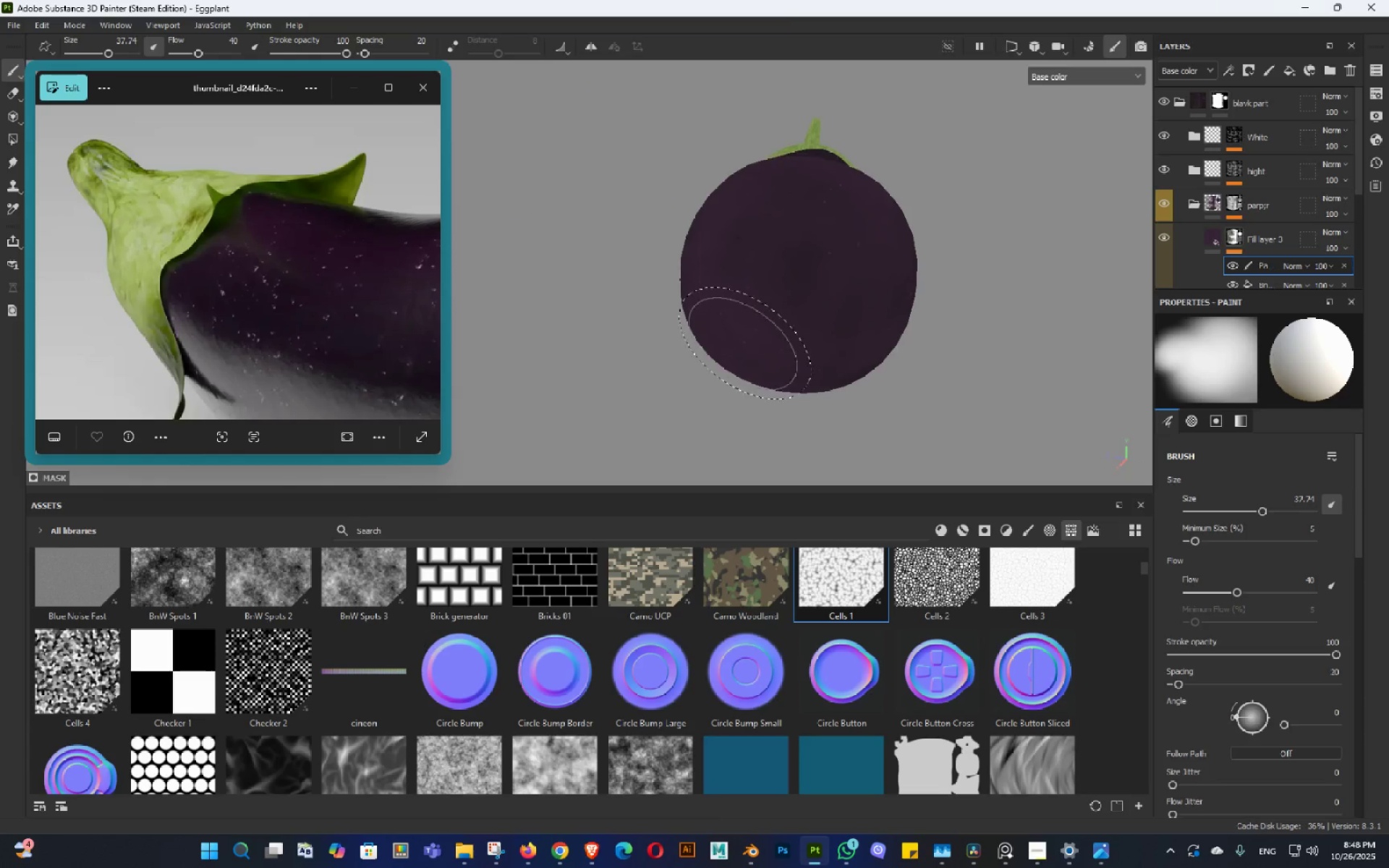 
key(Alt+AltLeft)
 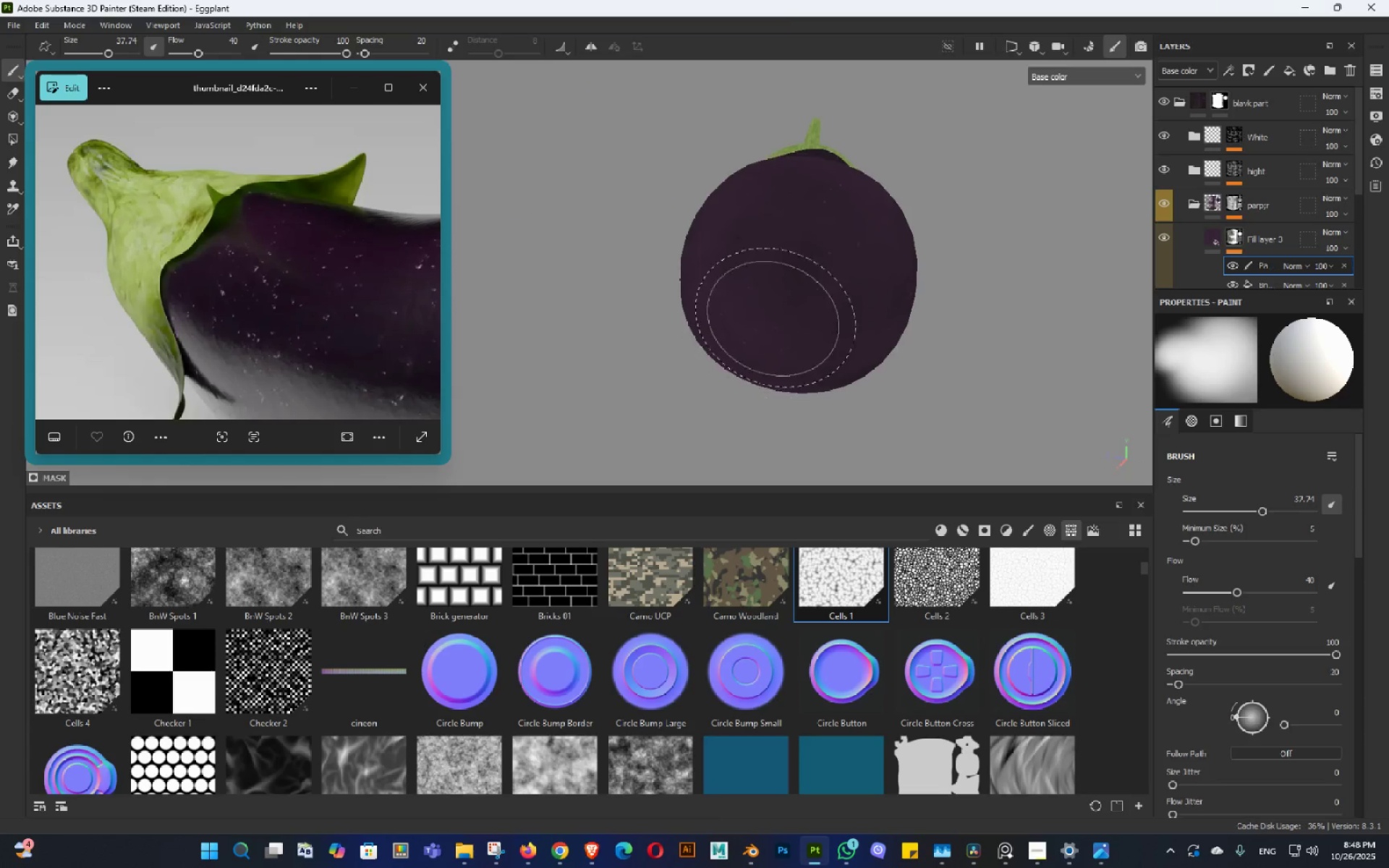 
key(Alt+AltLeft)
 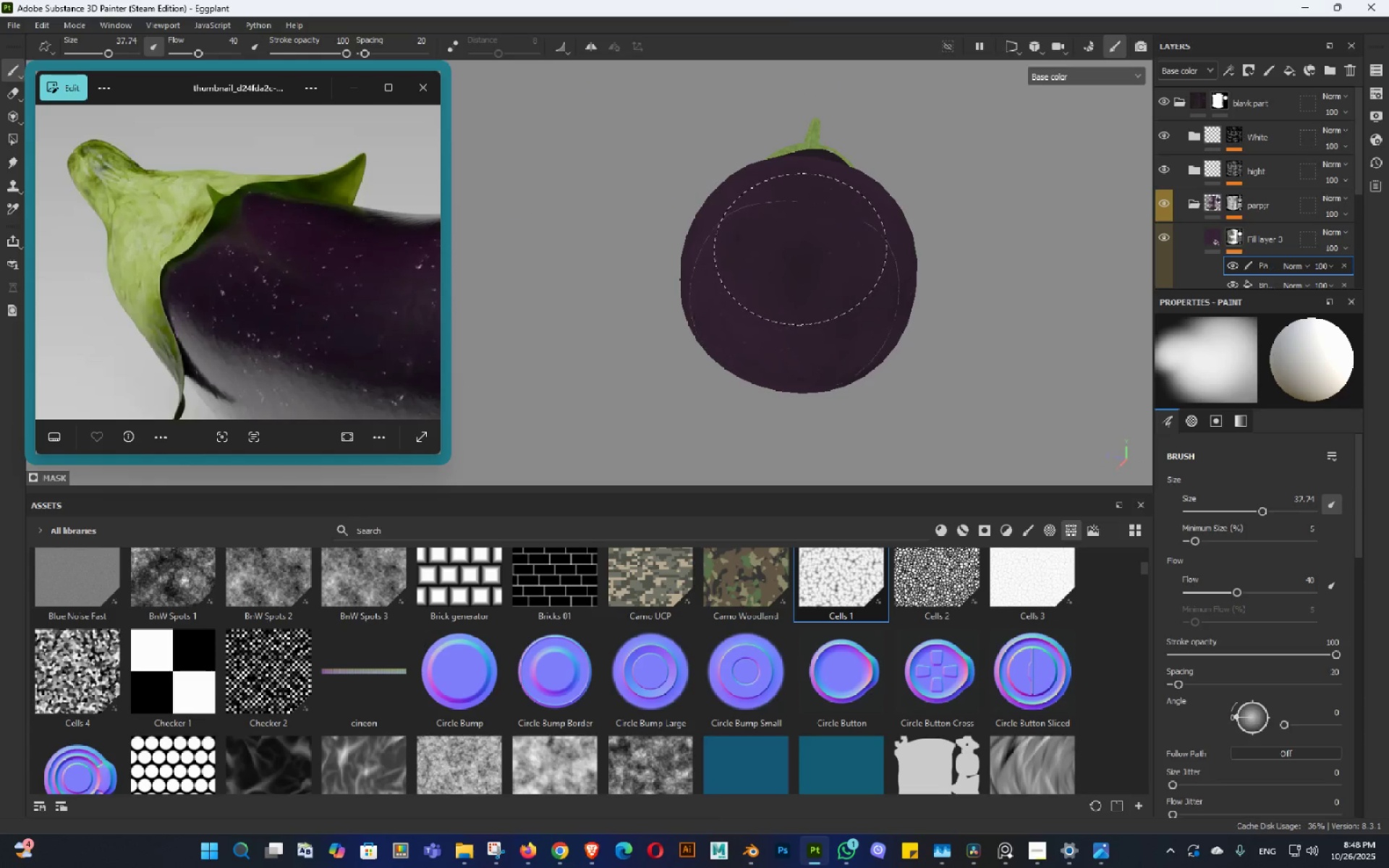 
left_click([794, 247])
 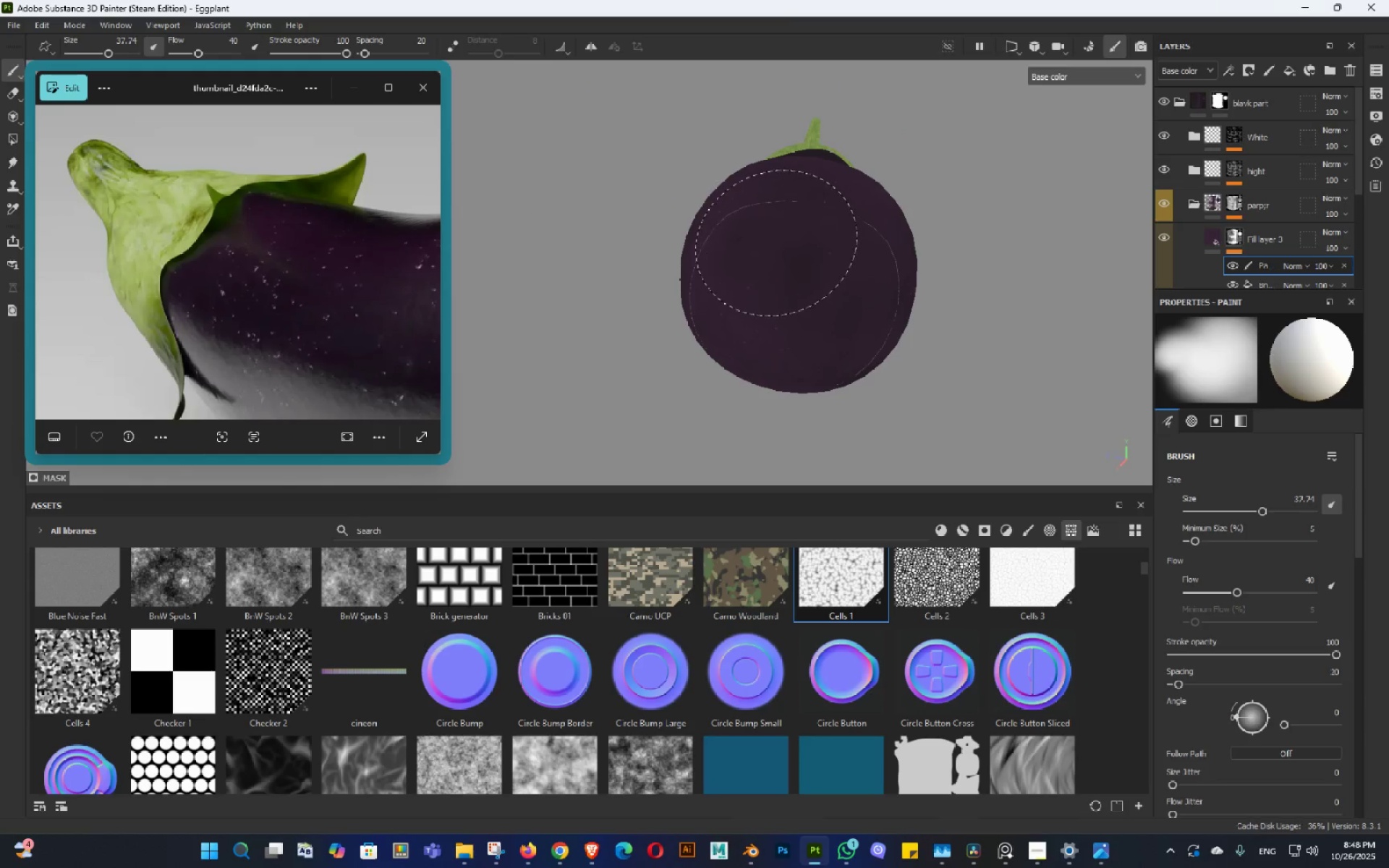 
left_click_drag(start_coordinate=[784, 247], to_coordinate=[791, 254])
 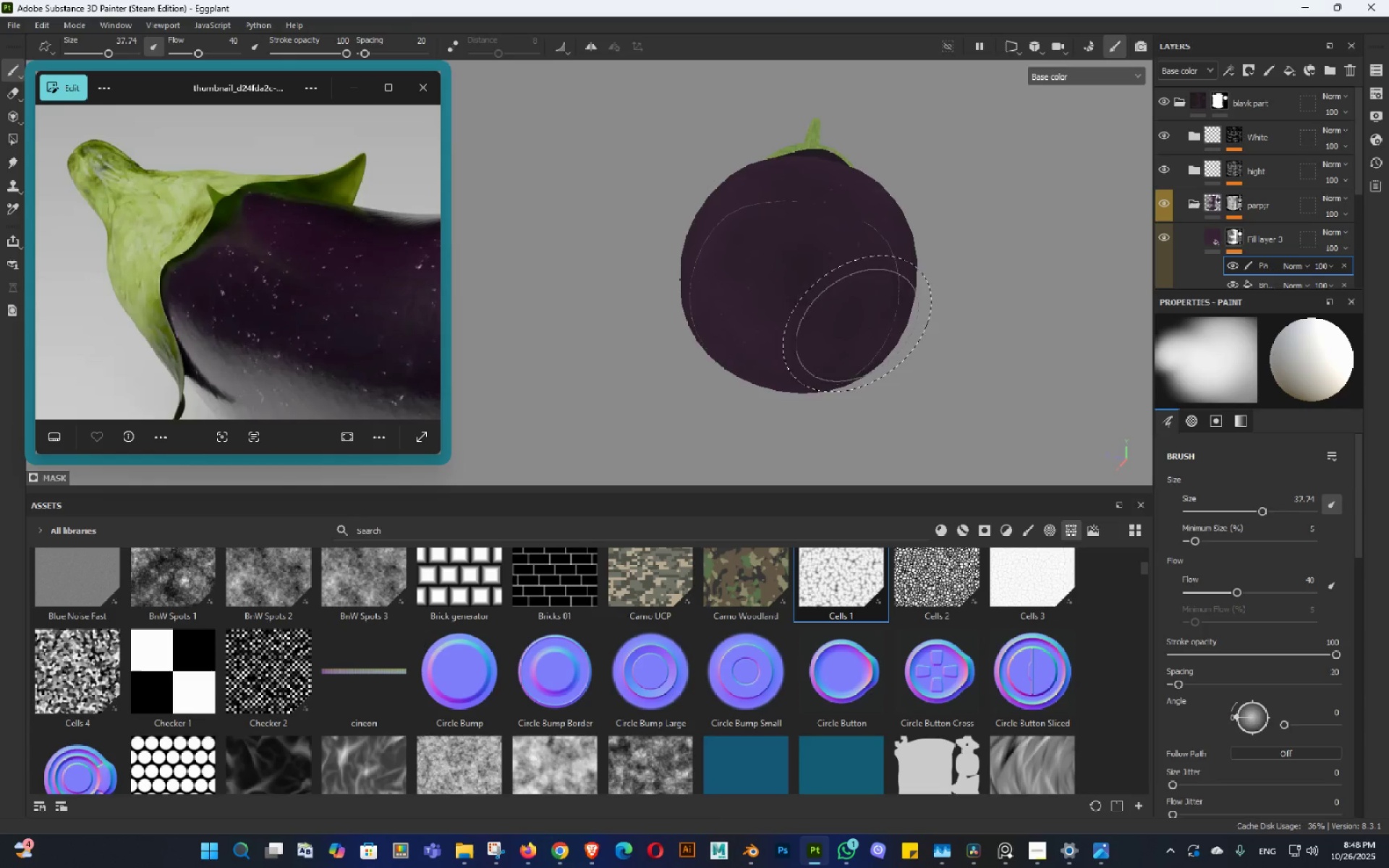 
hold_key(key=AltLeft, duration=1.79)
left_click_drag(start_coordinate=[880, 356], to_coordinate=[655, 291])
 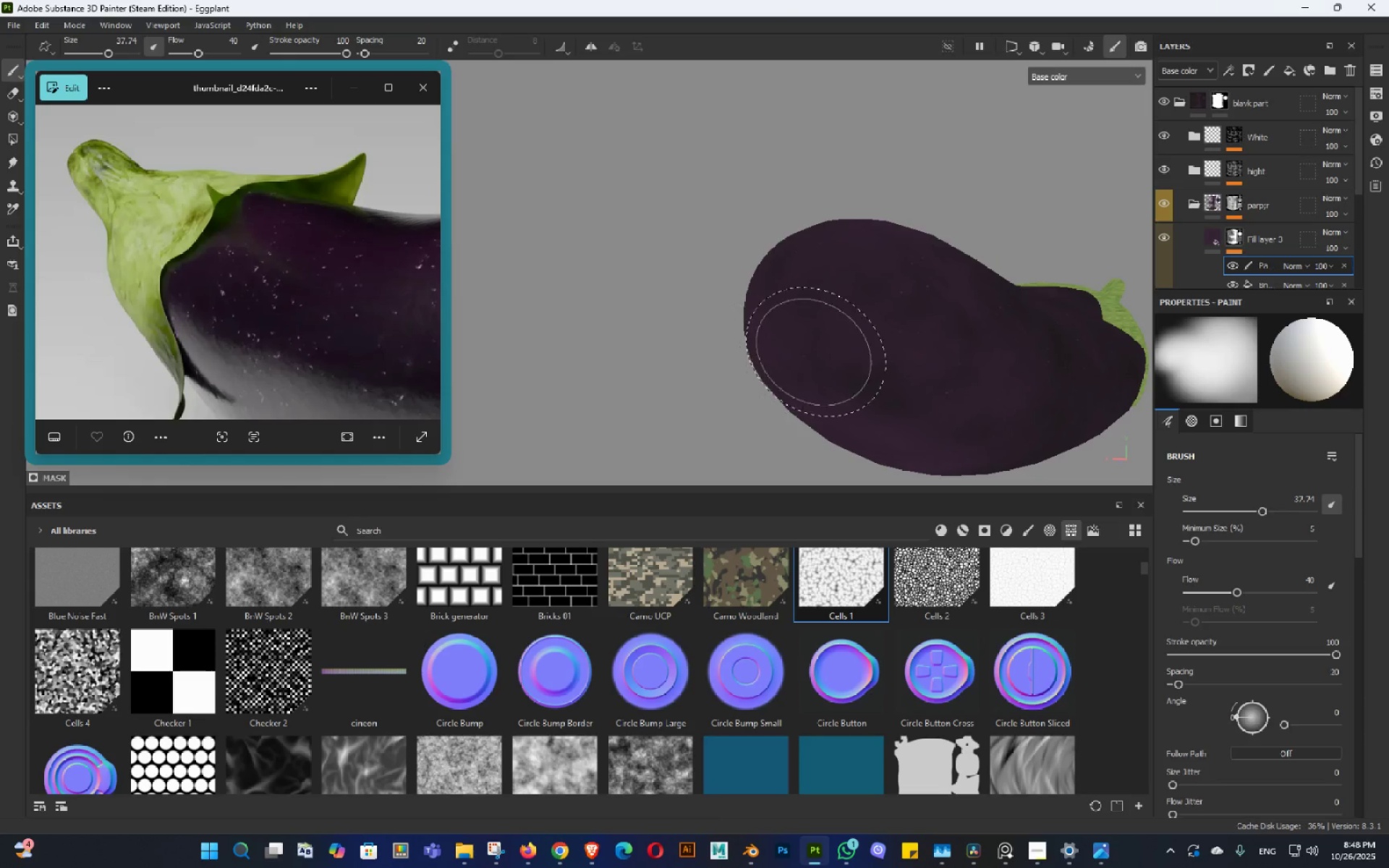 
left_click([809, 352])
 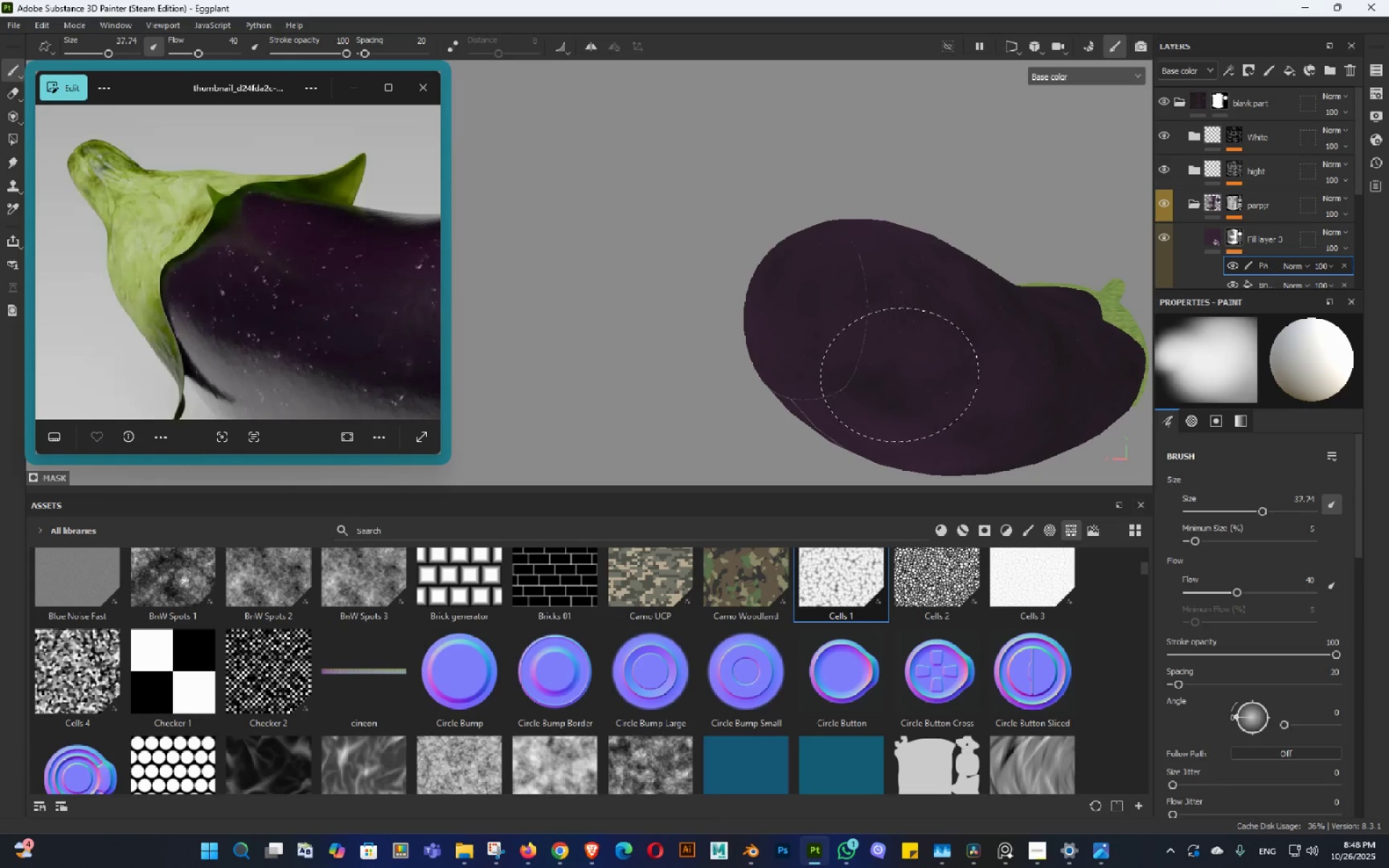 
triple_click([897, 377])
 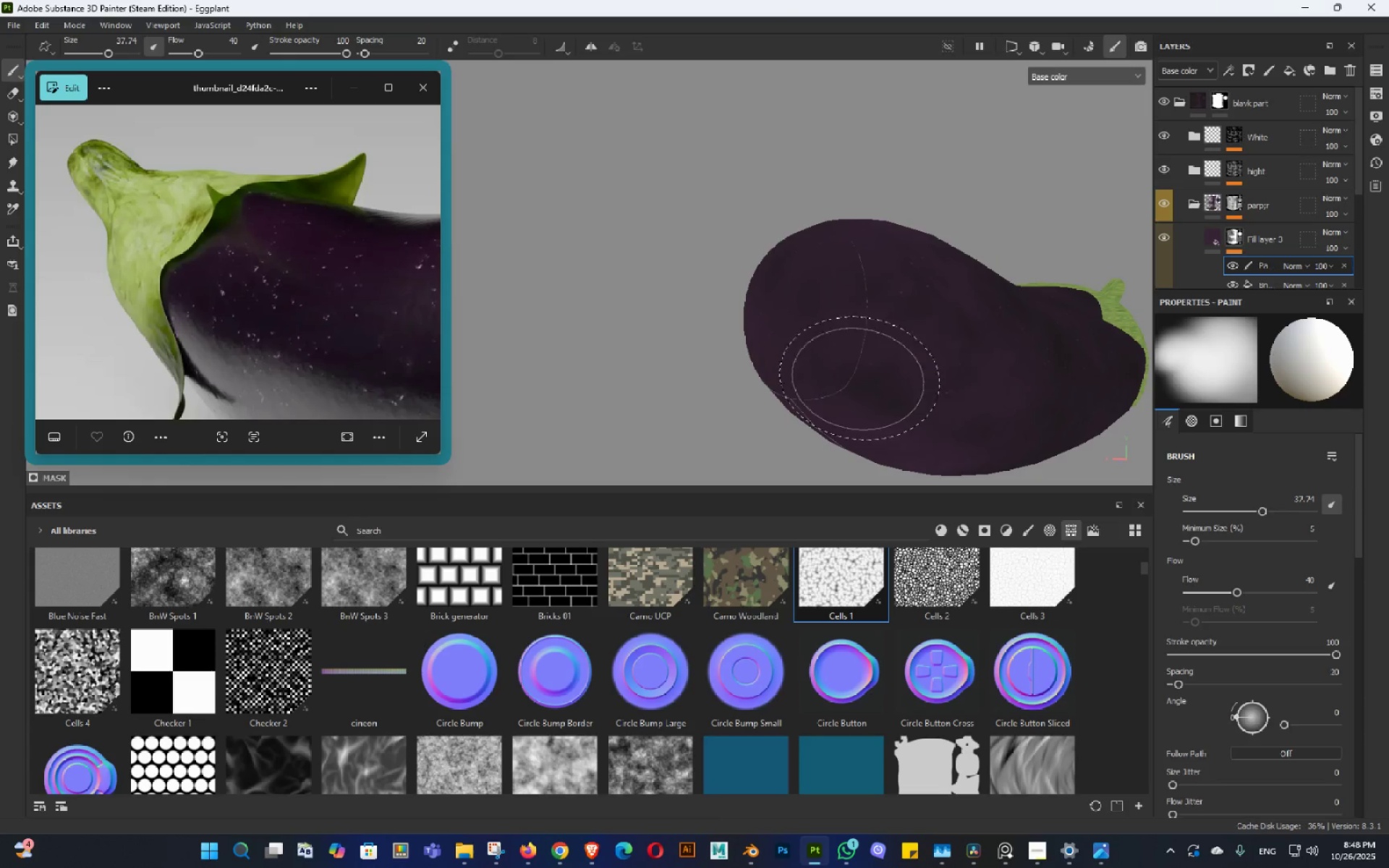 
left_click_drag(start_coordinate=[761, 357], to_coordinate=[993, 394])
 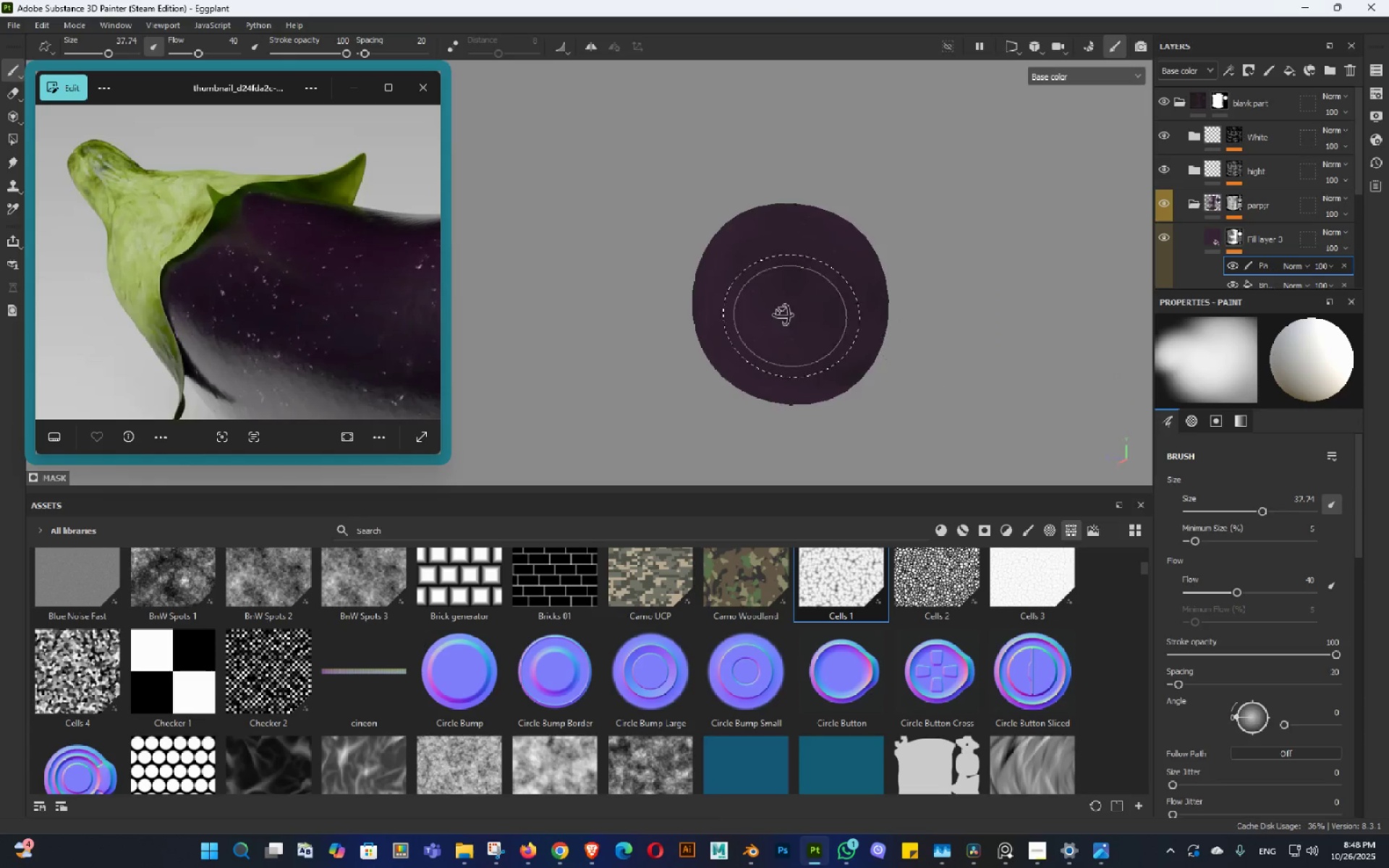 
left_click_drag(start_coordinate=[783, 315], to_coordinate=[946, 347])
 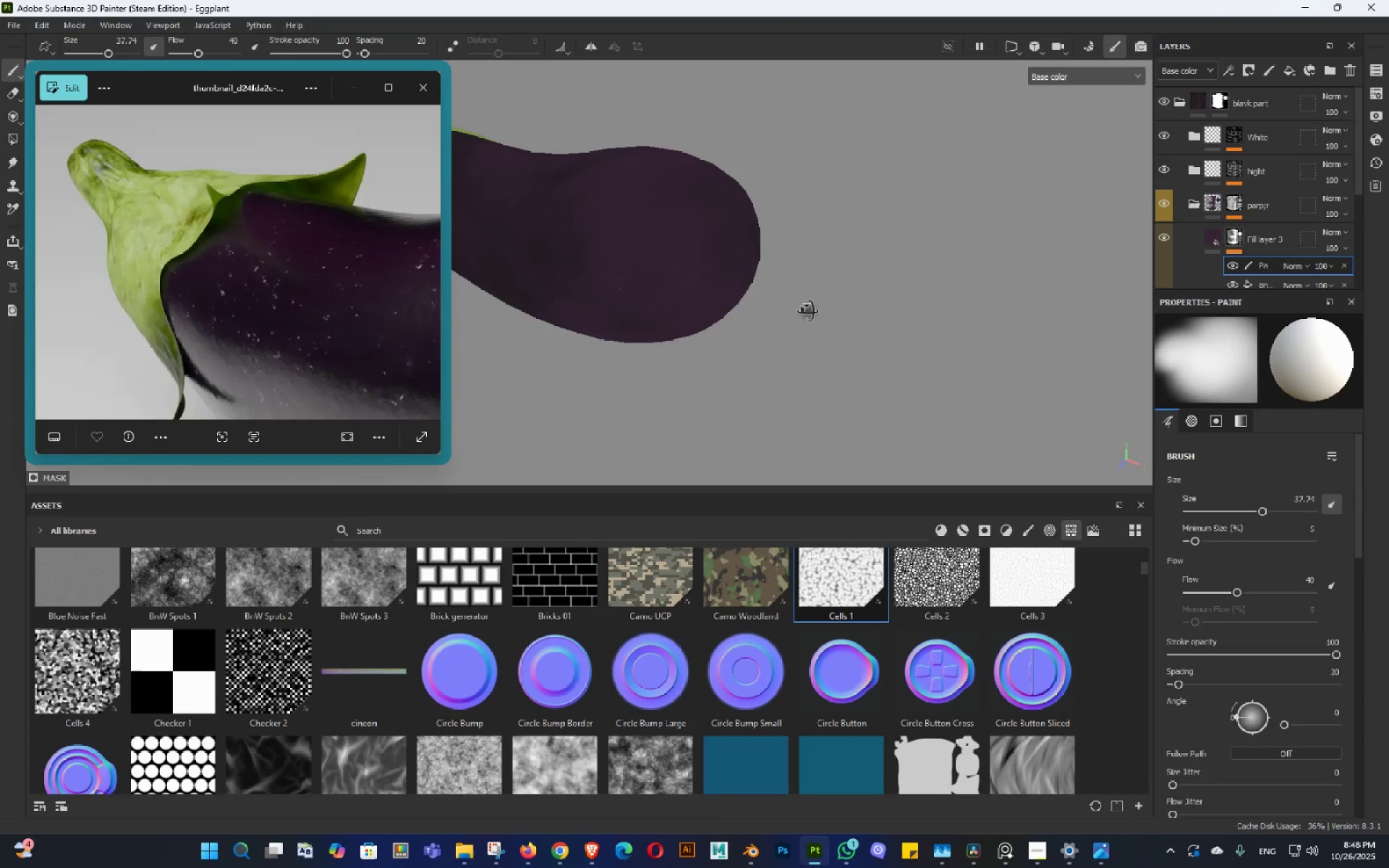 
hold_key(key=AltLeft, duration=1.1)
left_click_drag(start_coordinate=[705, 283], to_coordinate=[871, 288])
 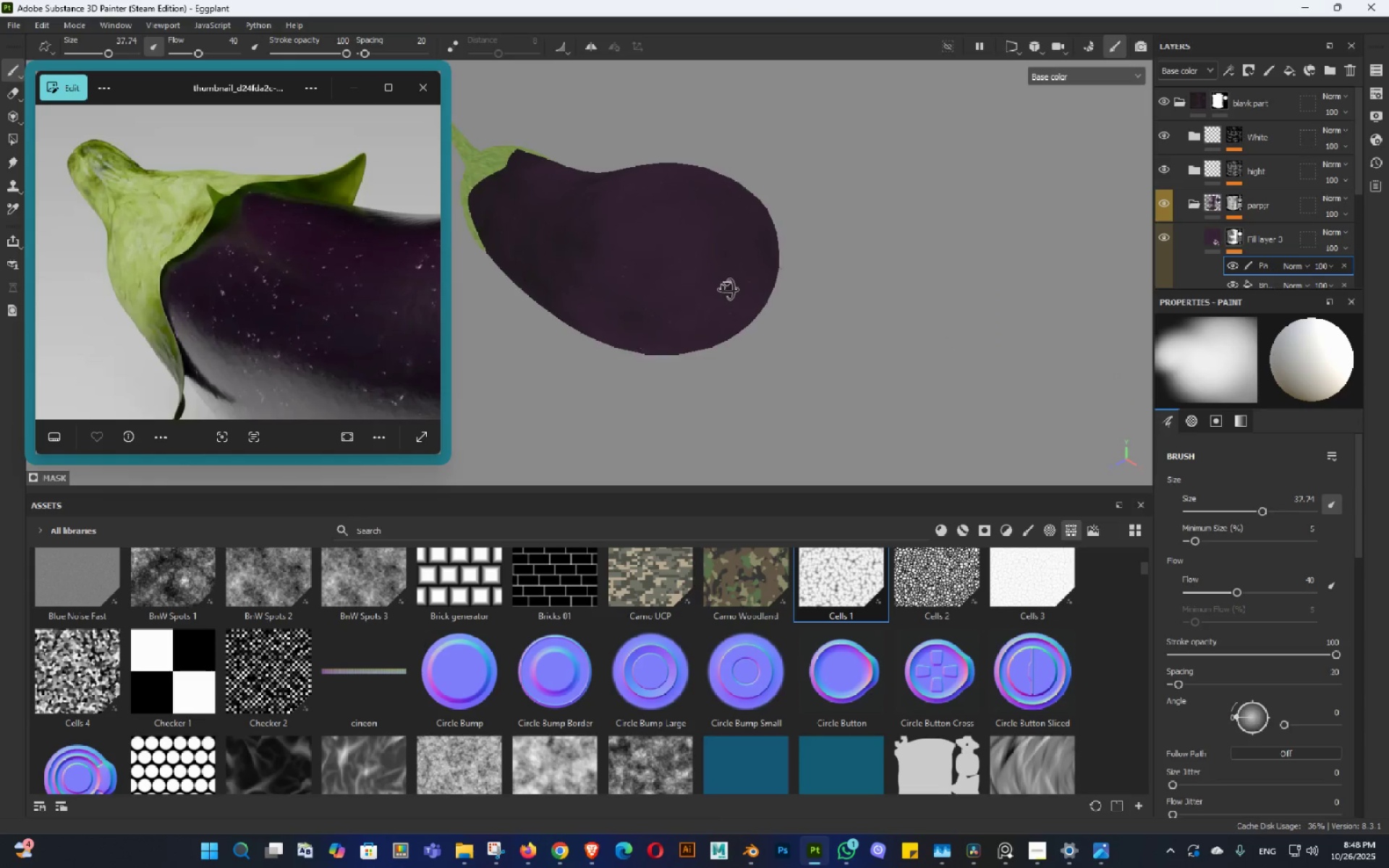 
left_click_drag(start_coordinate=[713, 287], to_coordinate=[817, 311])
 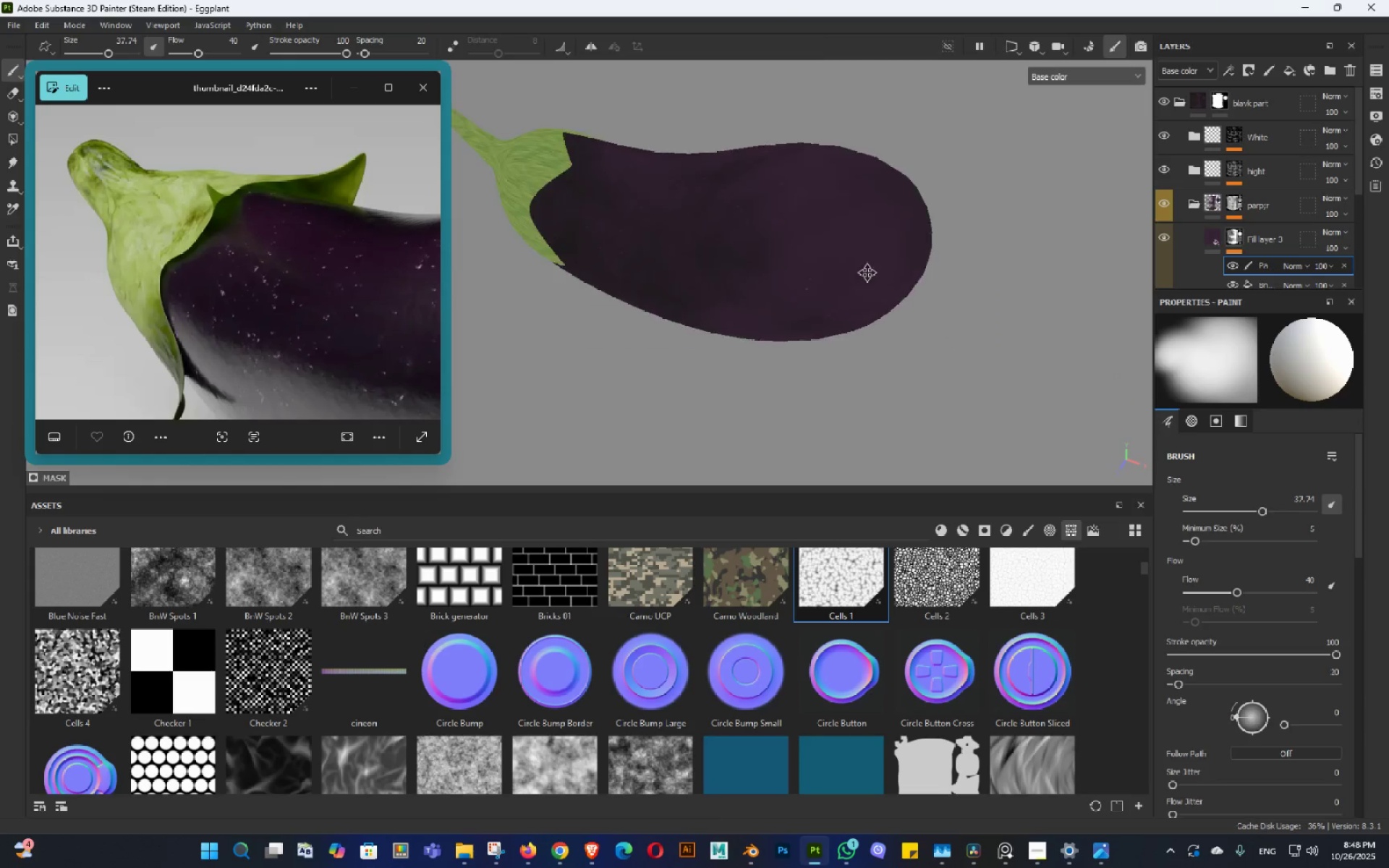 
middle_click([876, 274])
 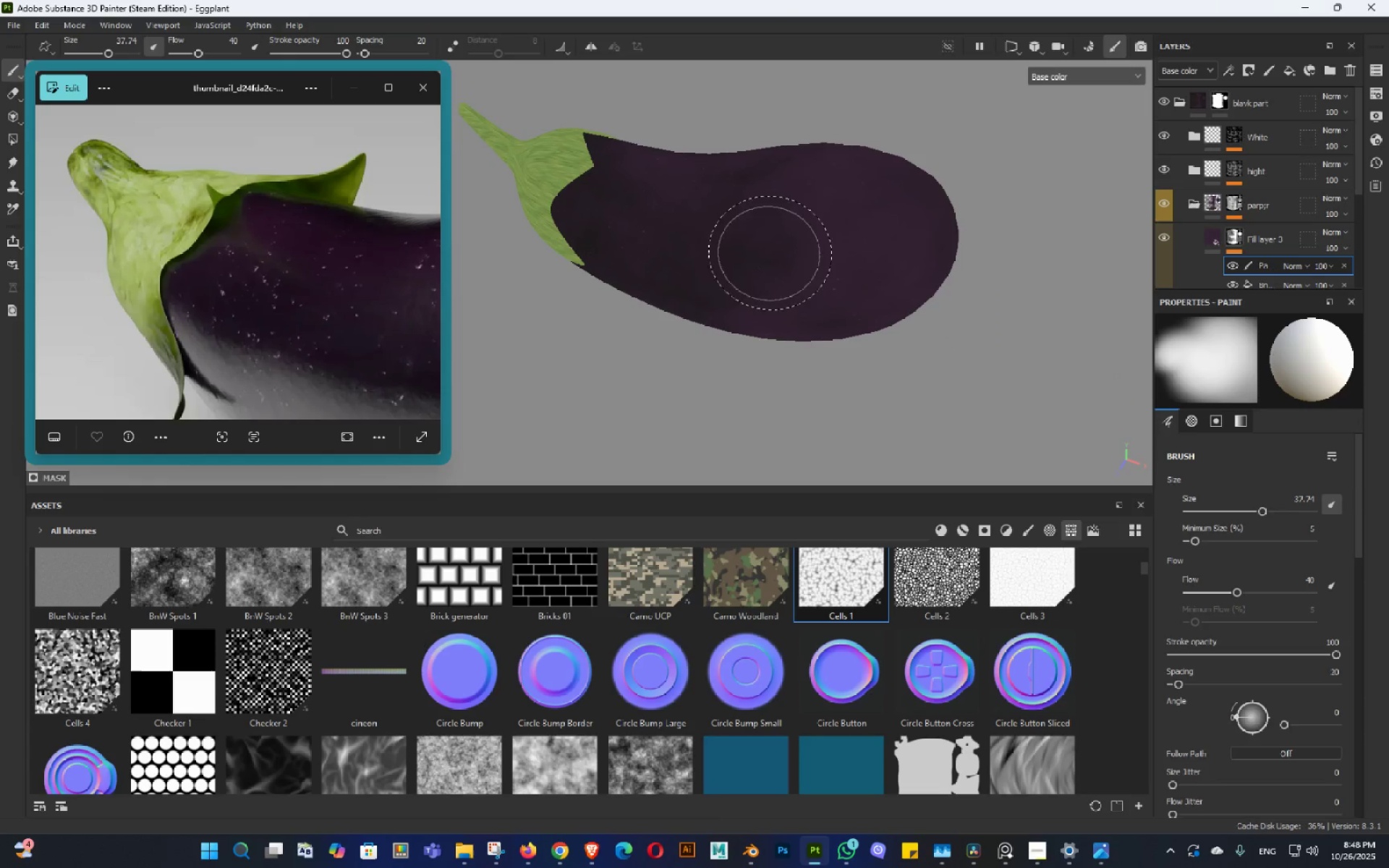 
left_click_drag(start_coordinate=[741, 252], to_coordinate=[727, 247])
 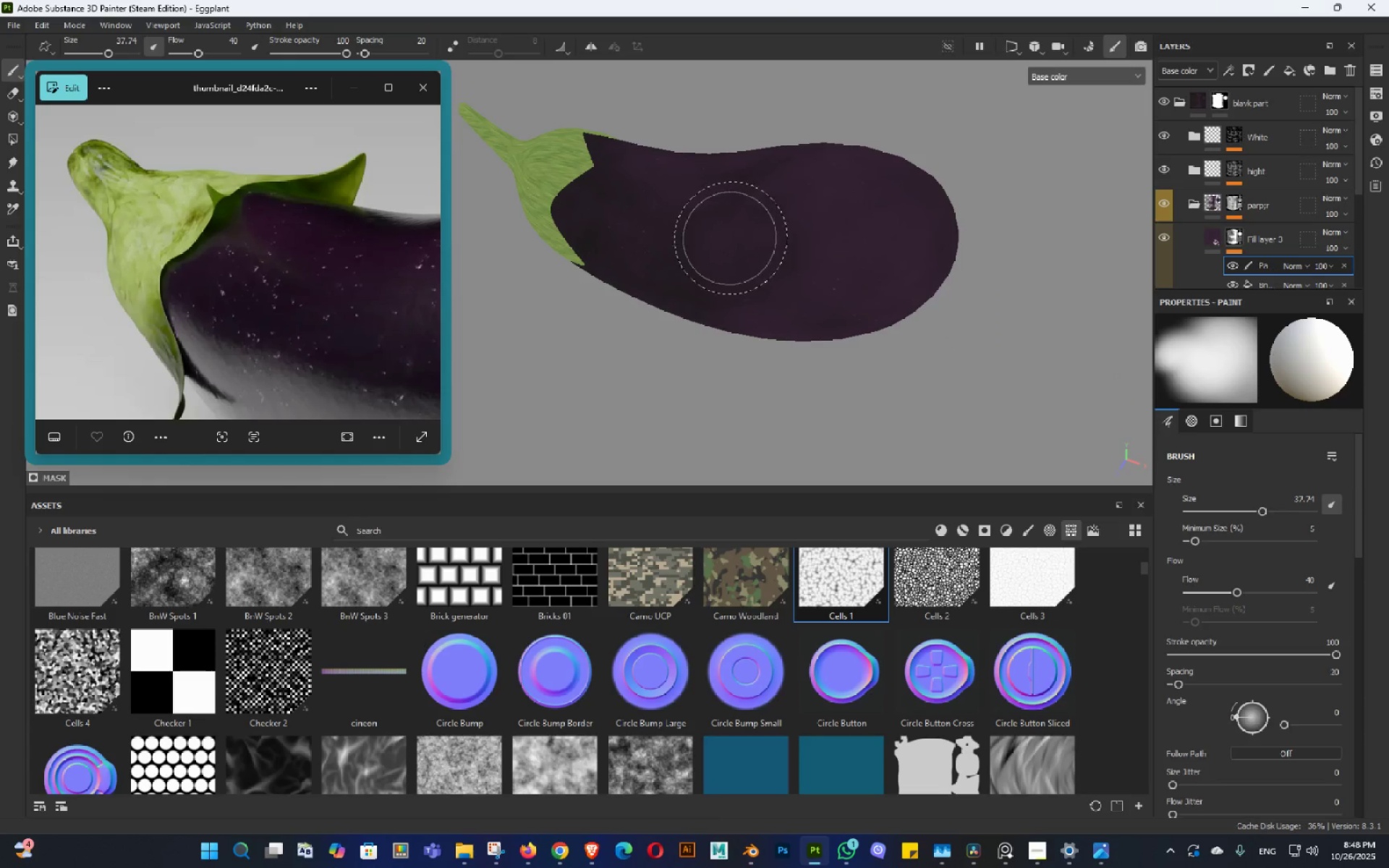 
hold_key(key=AltLeft, duration=0.38)
left_click_drag(start_coordinate=[768, 299], to_coordinate=[876, 289])
 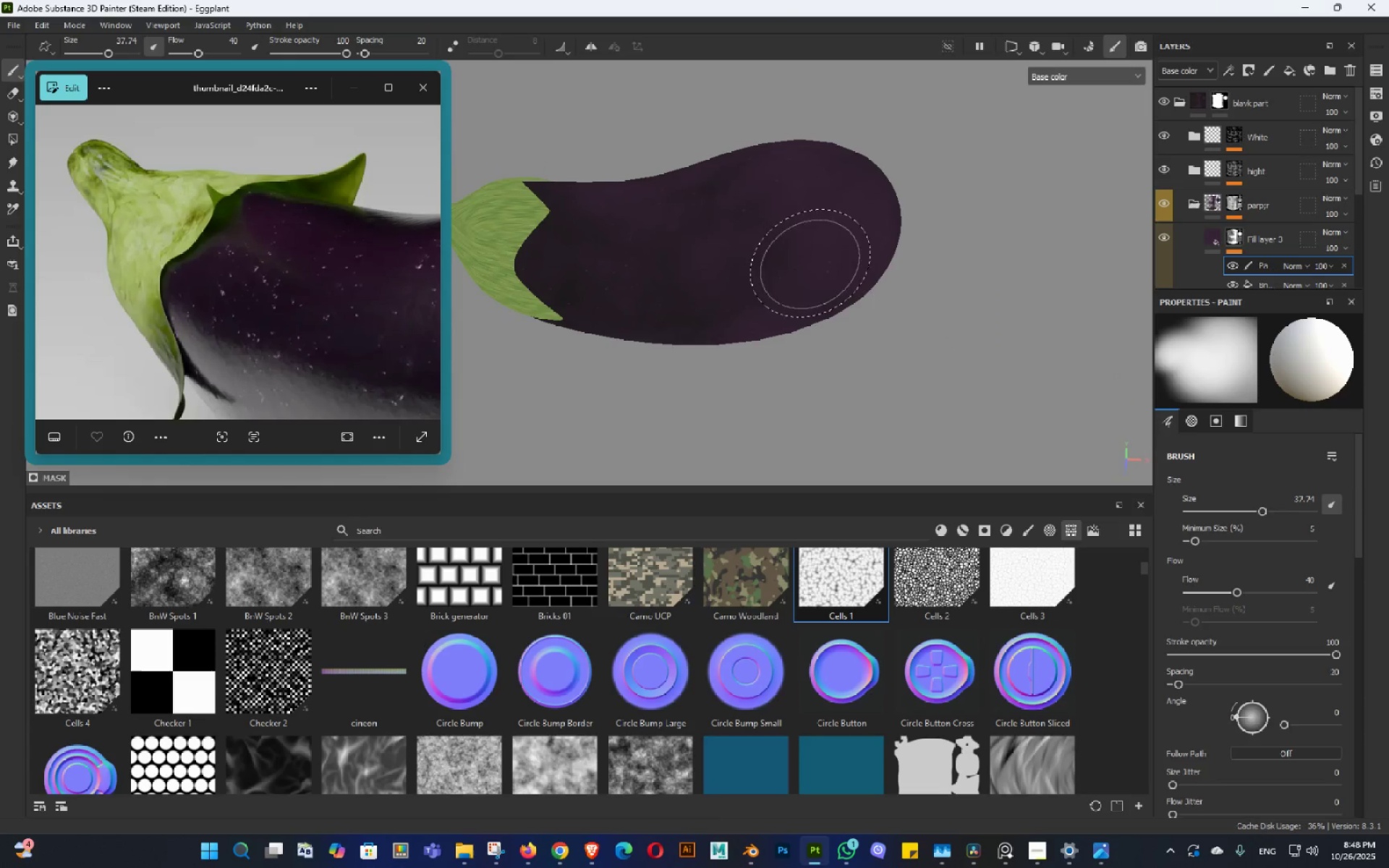 
left_click_drag(start_coordinate=[733, 229], to_coordinate=[730, 224])
 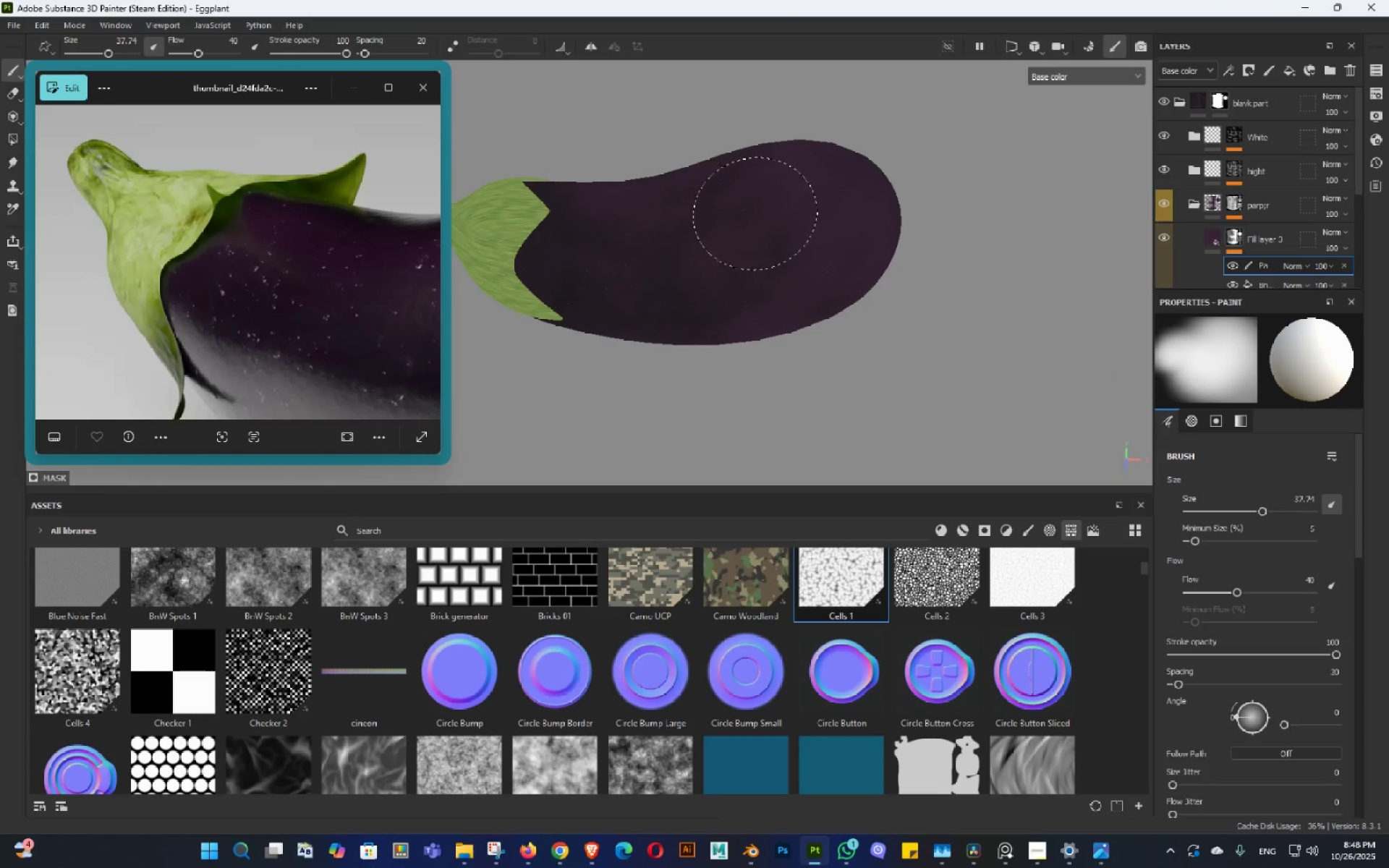 
left_click_drag(start_coordinate=[750, 213], to_coordinate=[754, 218])
 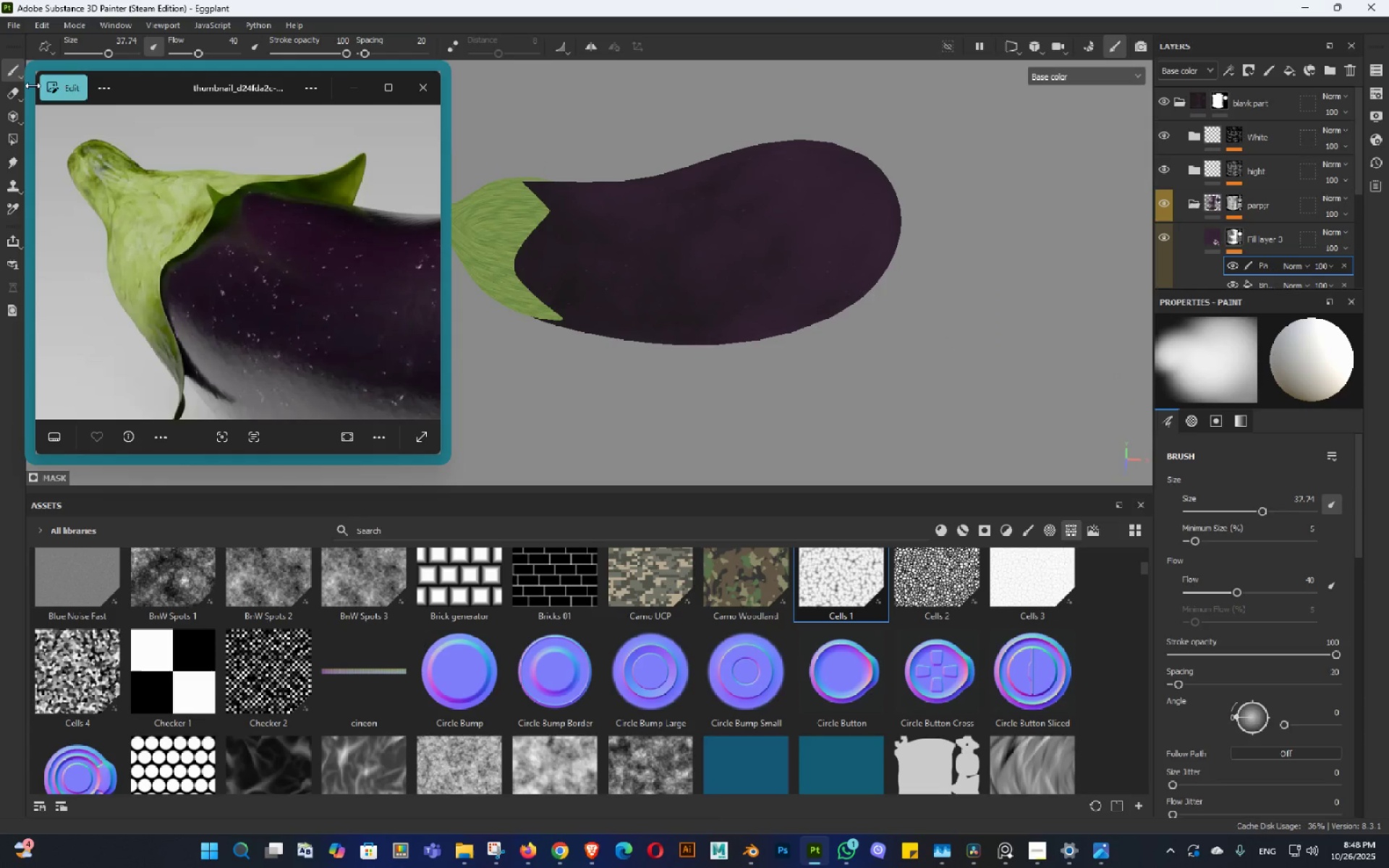 
left_click_drag(start_coordinate=[27, 91], to_coordinate=[22, 91])
 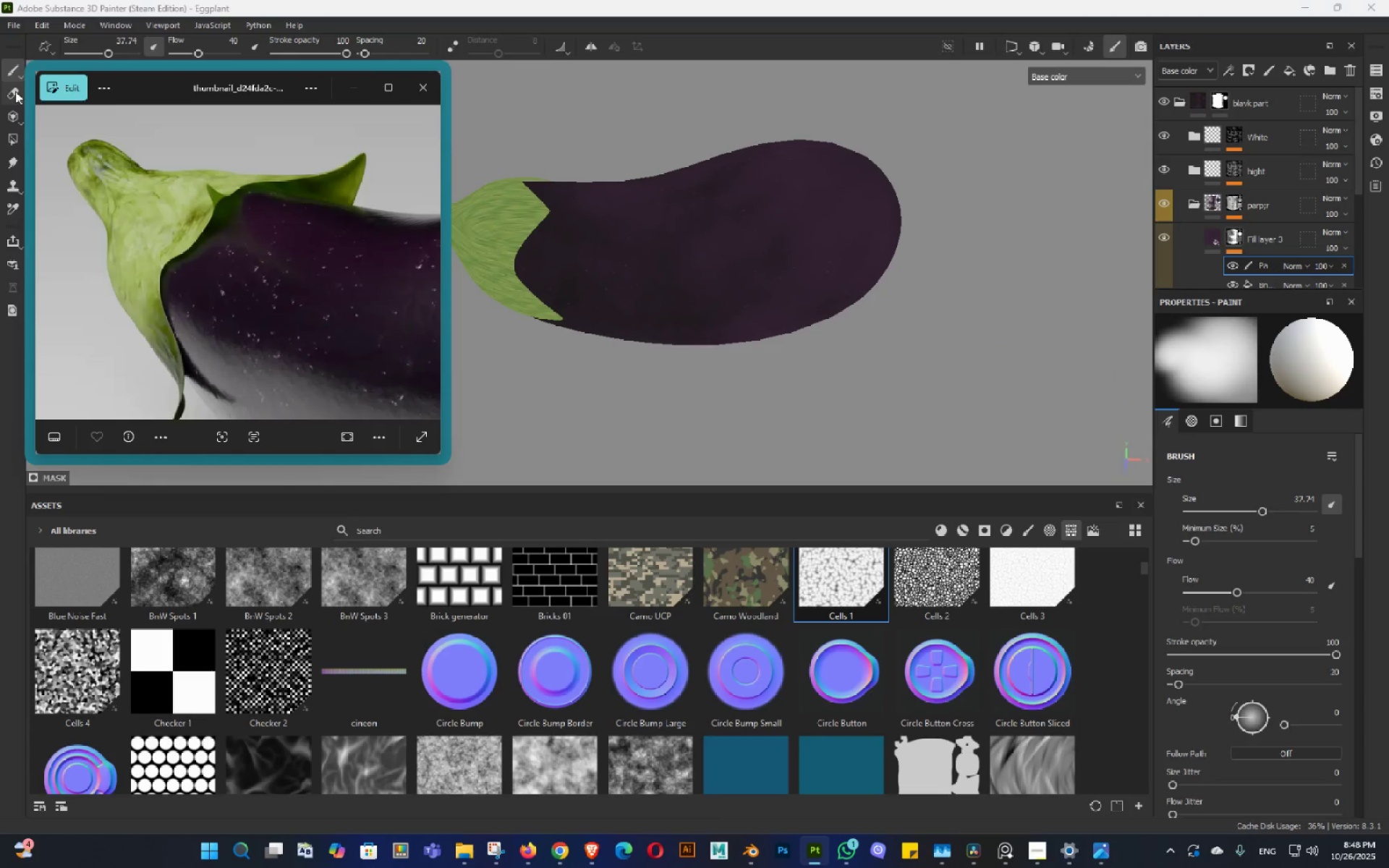 
double_click([15, 91])
 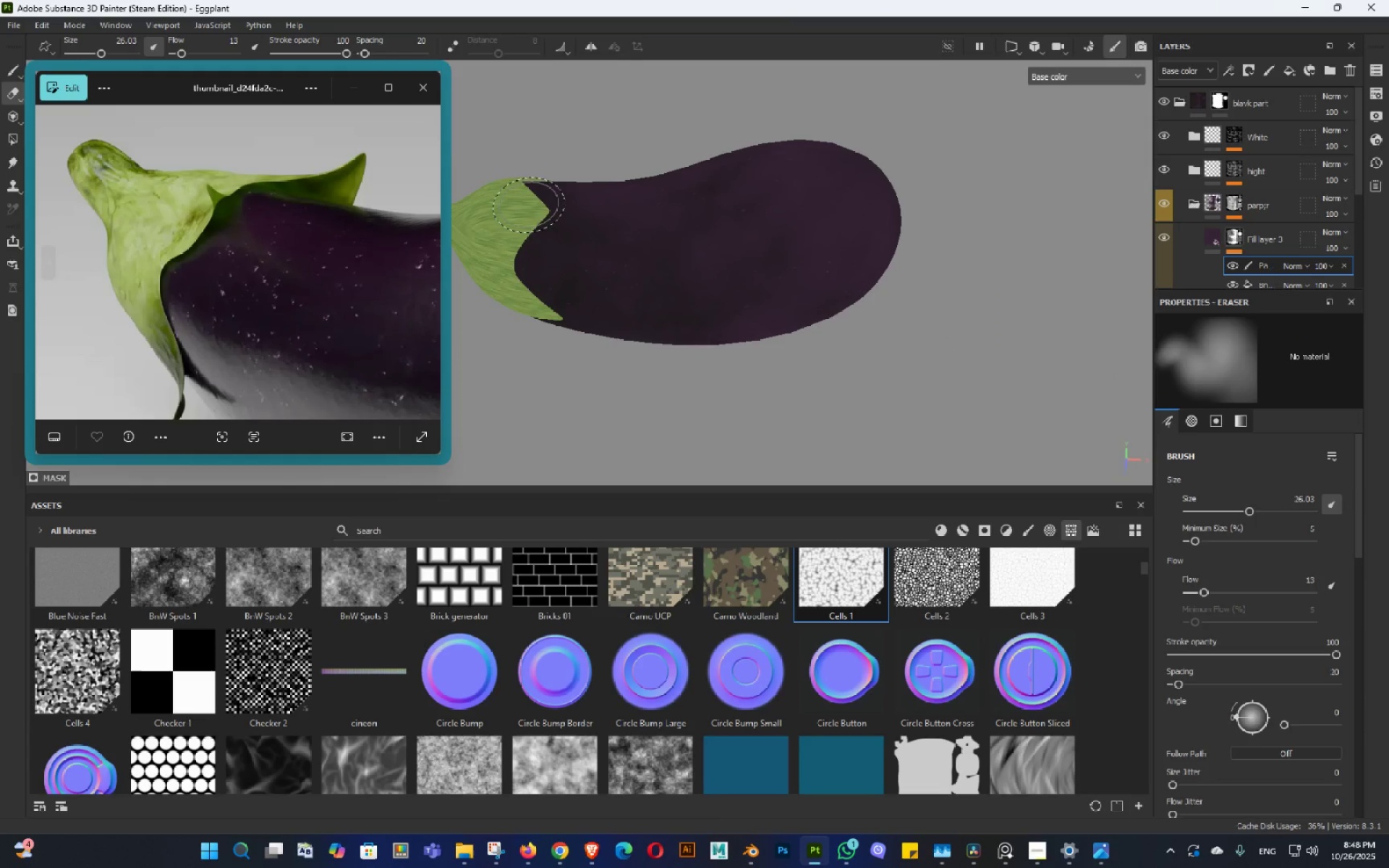 
hold_key(key=ControlLeft, duration=0.4)
 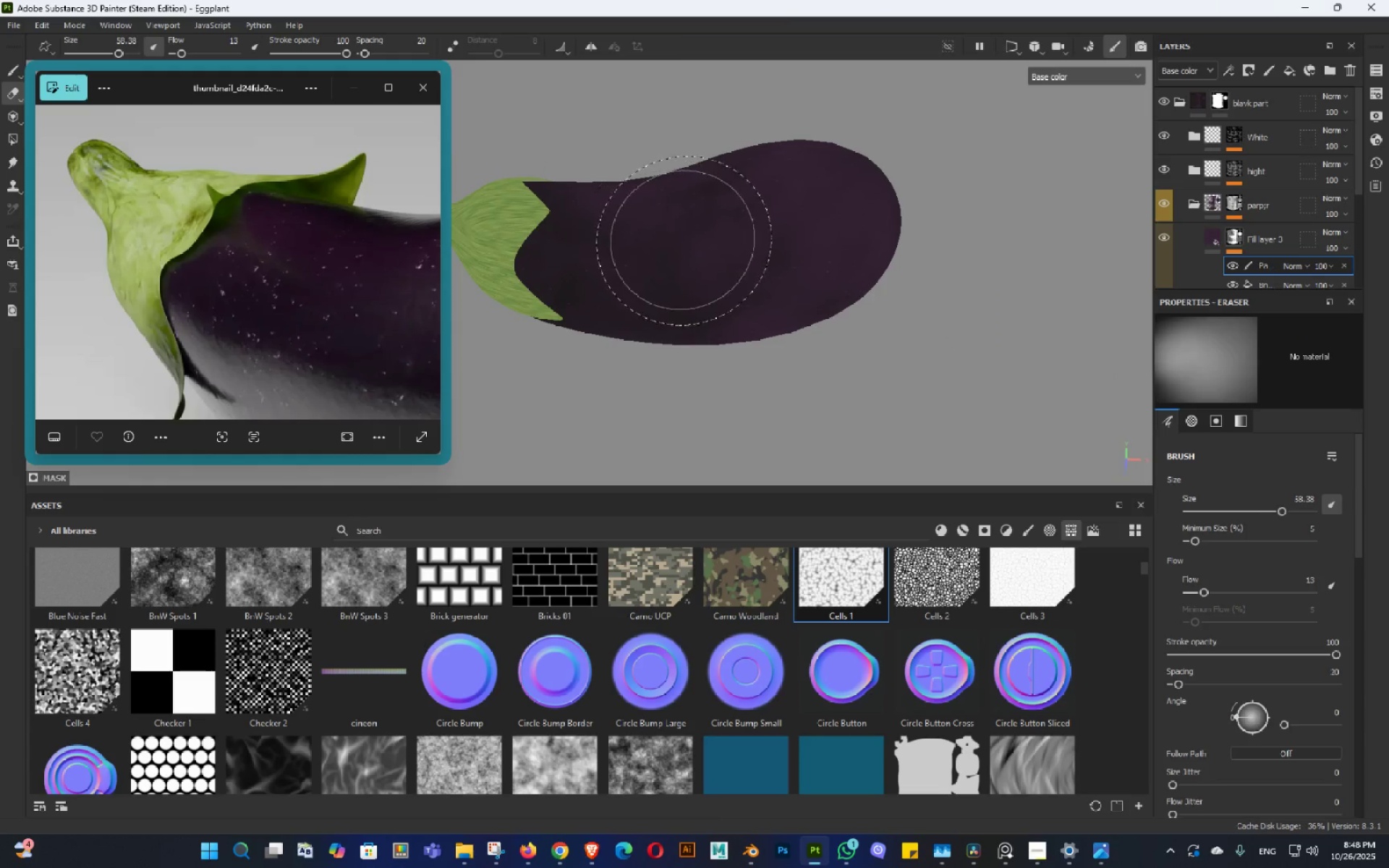 
left_click_drag(start_coordinate=[690, 248], to_coordinate=[690, 257])
 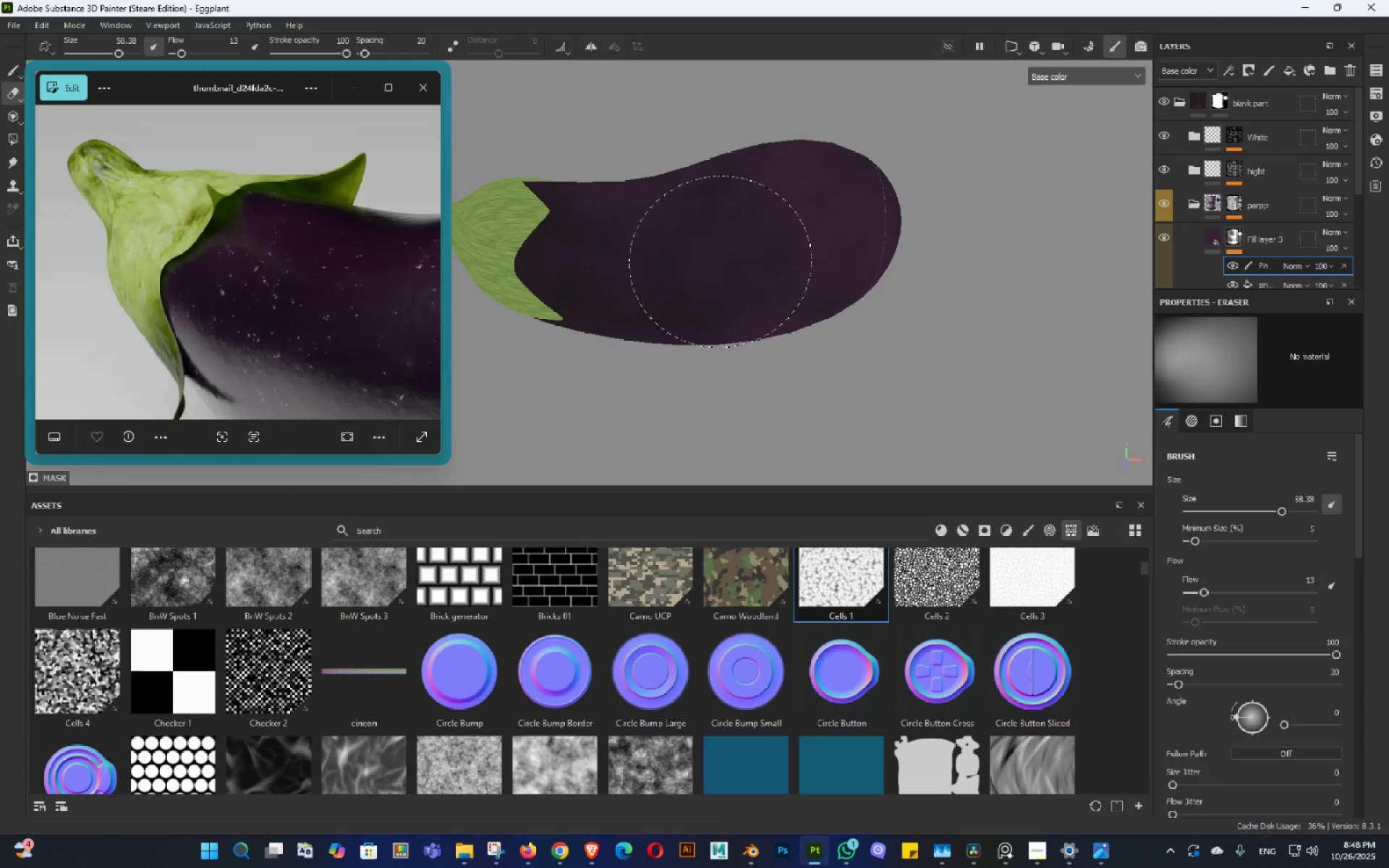 
double_click([716, 265])
 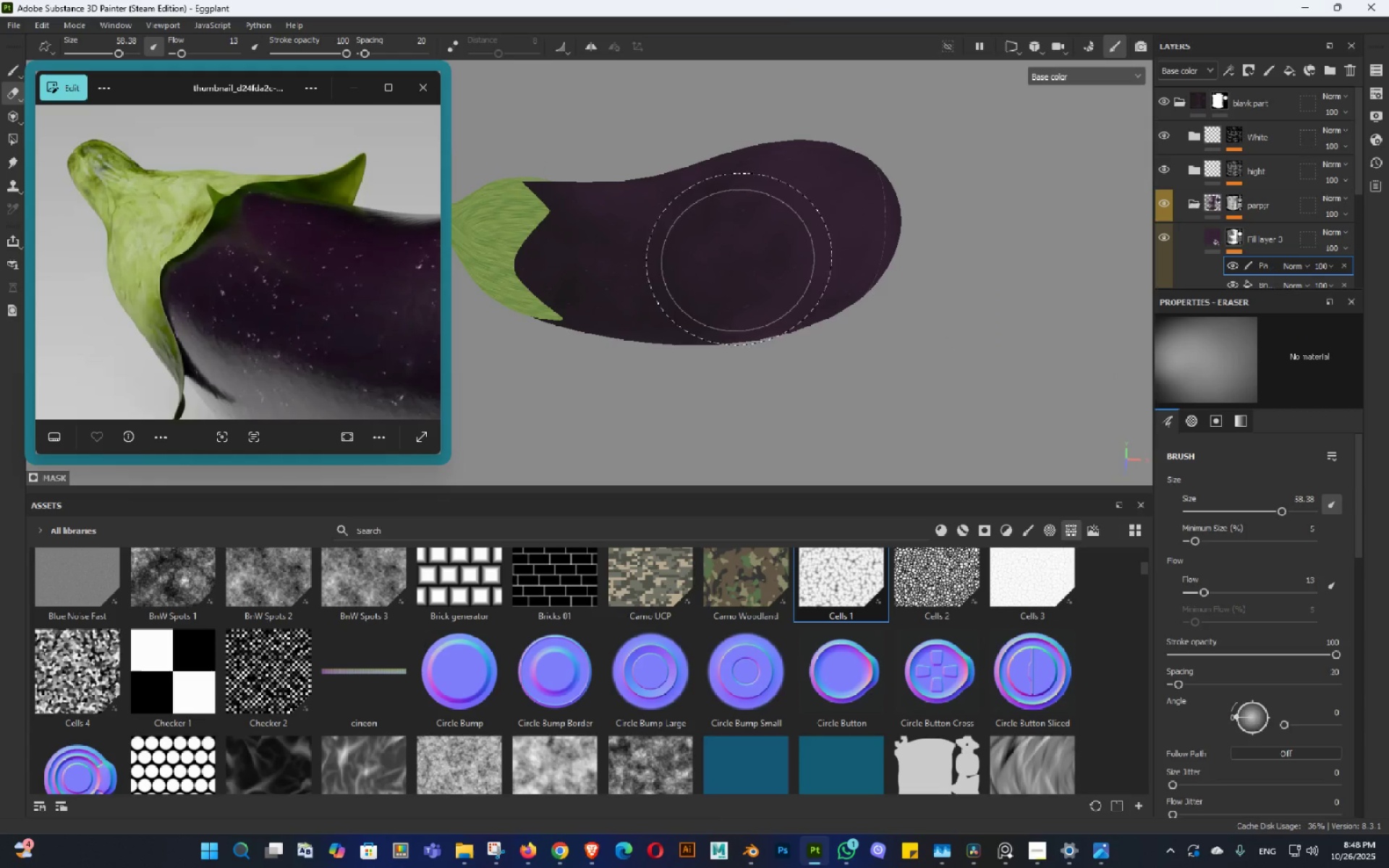 
left_click_drag(start_coordinate=[728, 263], to_coordinate=[721, 263])
 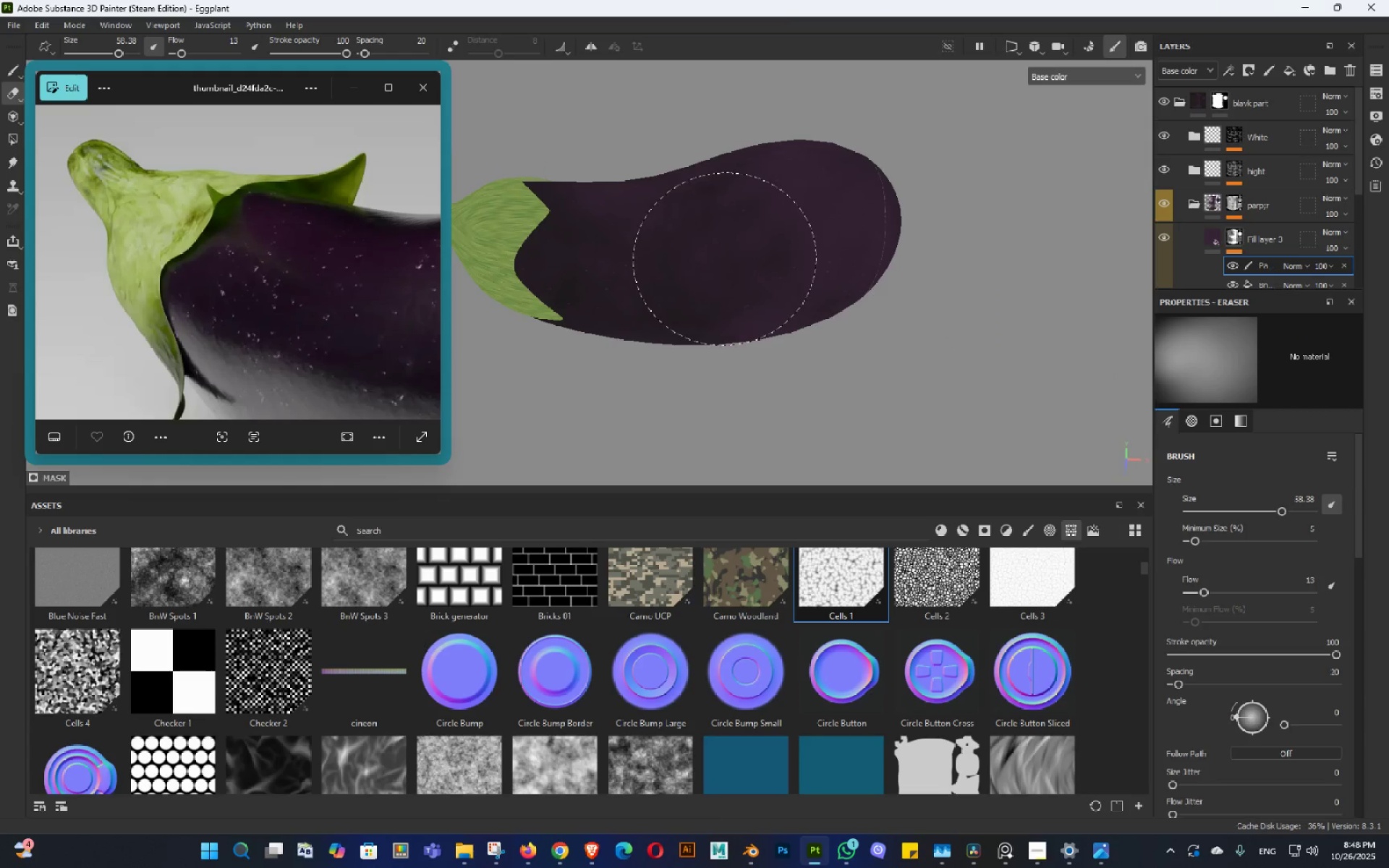 
left_click_drag(start_coordinate=[721, 263], to_coordinate=[712, 259])
 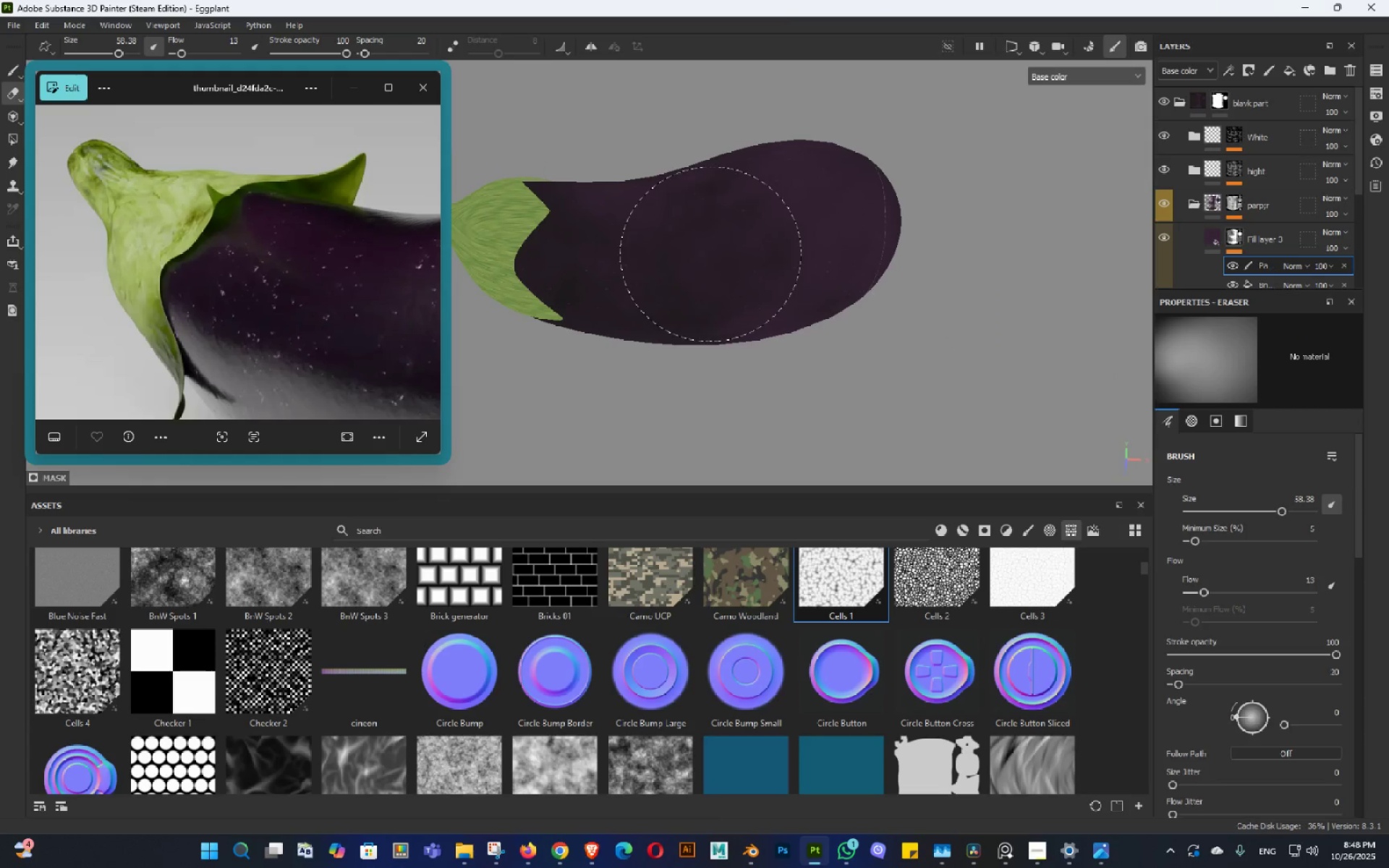 
triple_click([706, 256])
 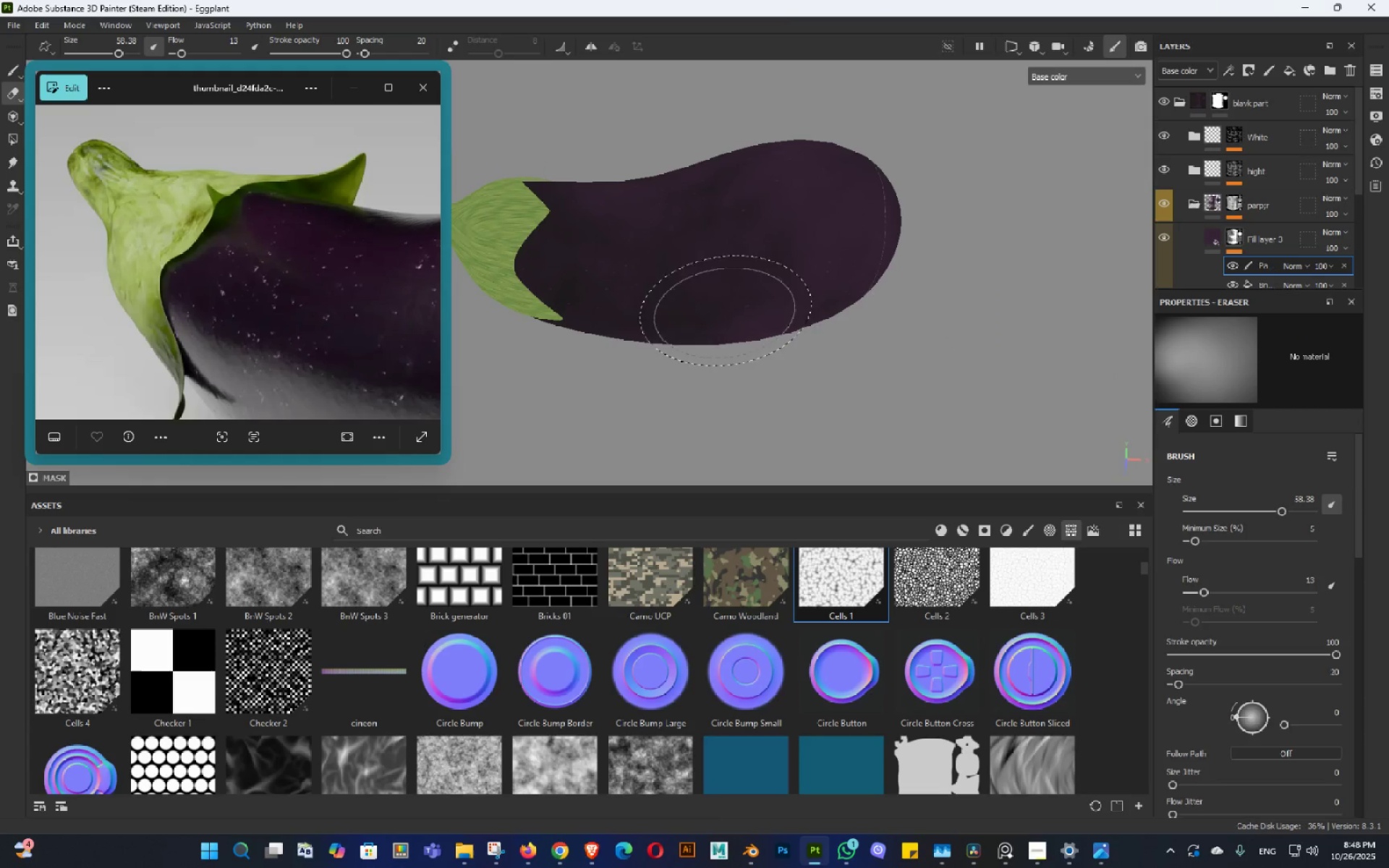 
hold_key(key=AltLeft, duration=0.39)
left_click_drag(start_coordinate=[802, 331], to_coordinate=[770, 312])
 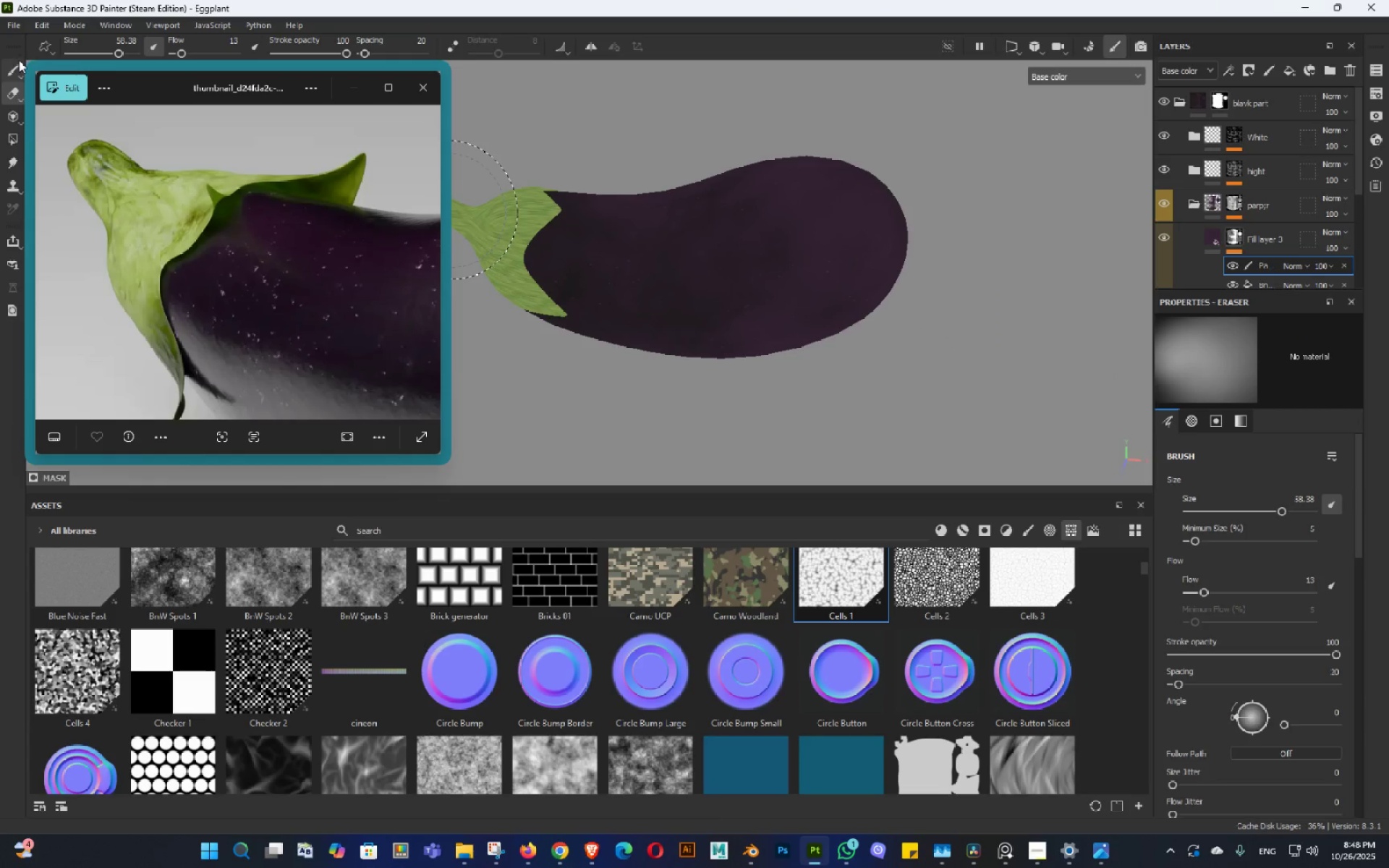 
hold_key(key=AltLeft, duration=0.64)
left_click([723, 237])
 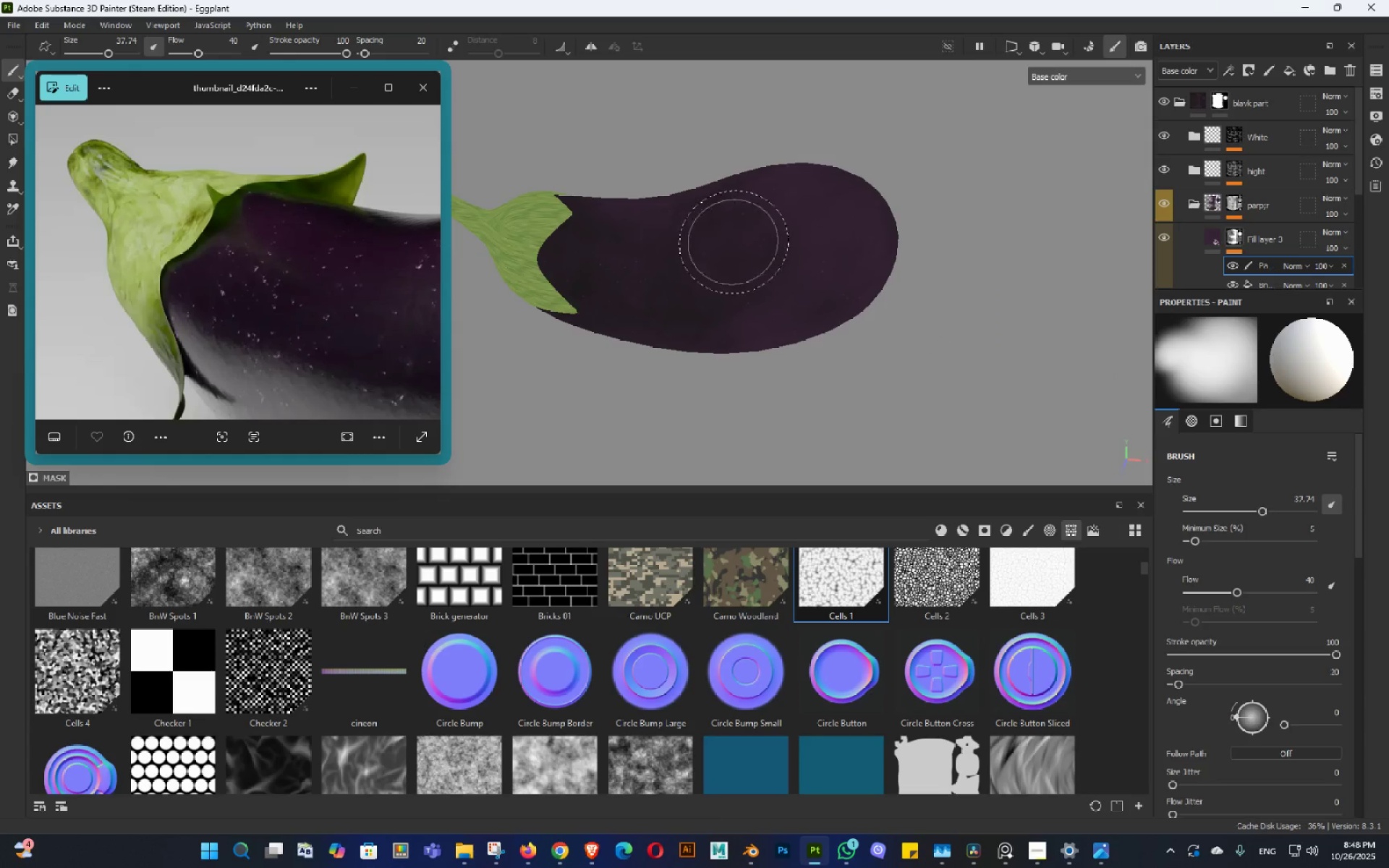 
key(Control+ControlLeft)
 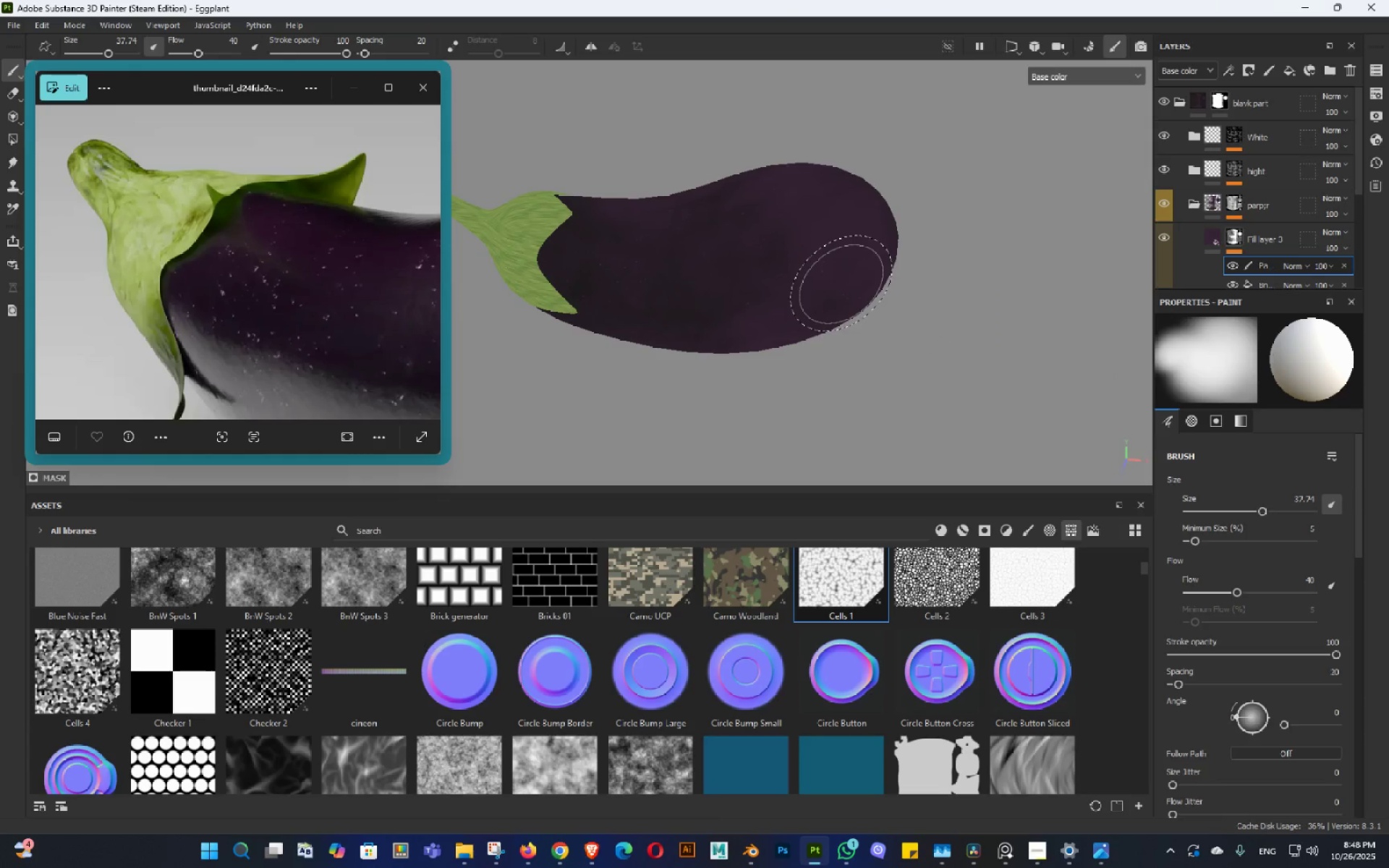 
key(Control+S)
 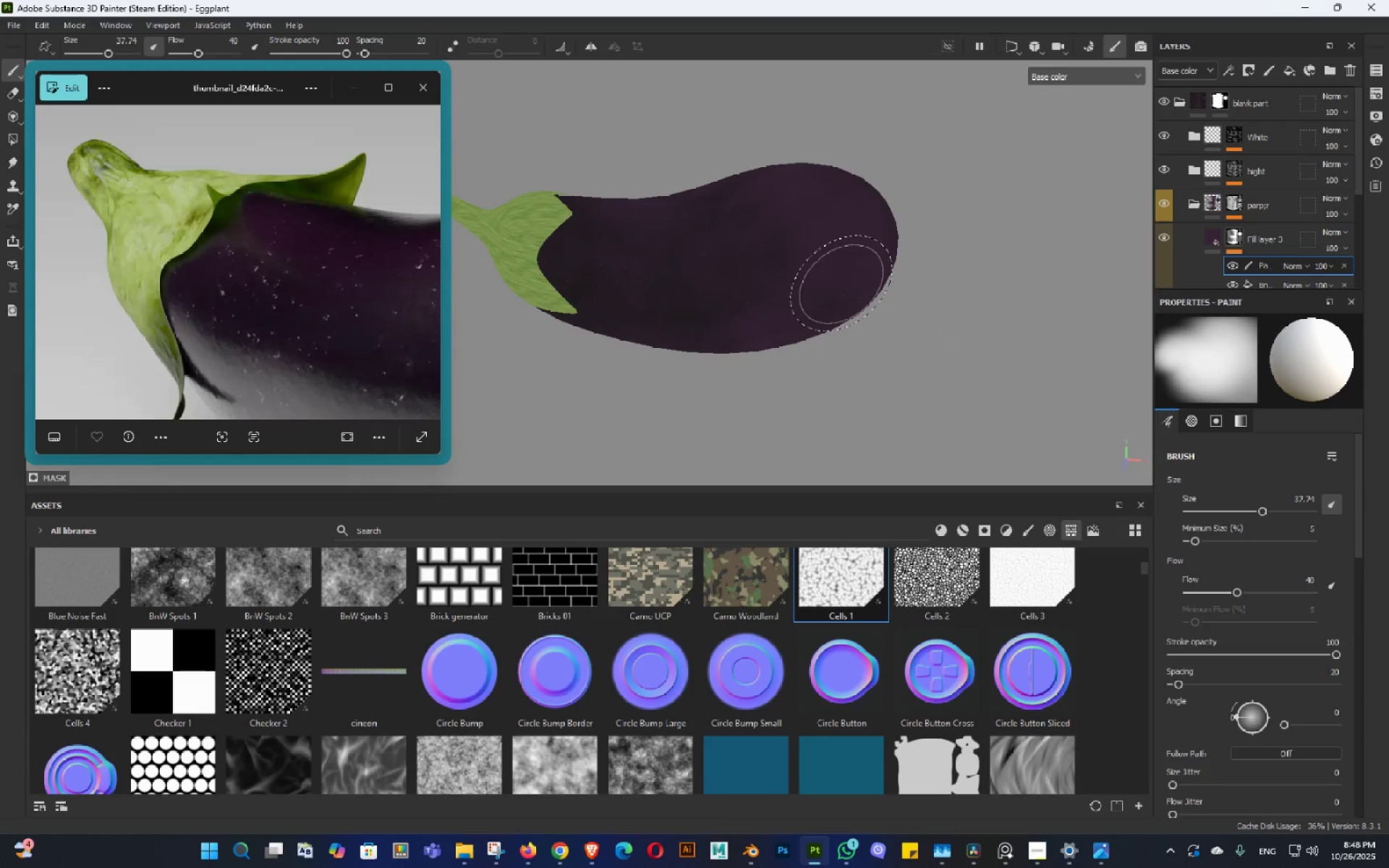 
key(M)
 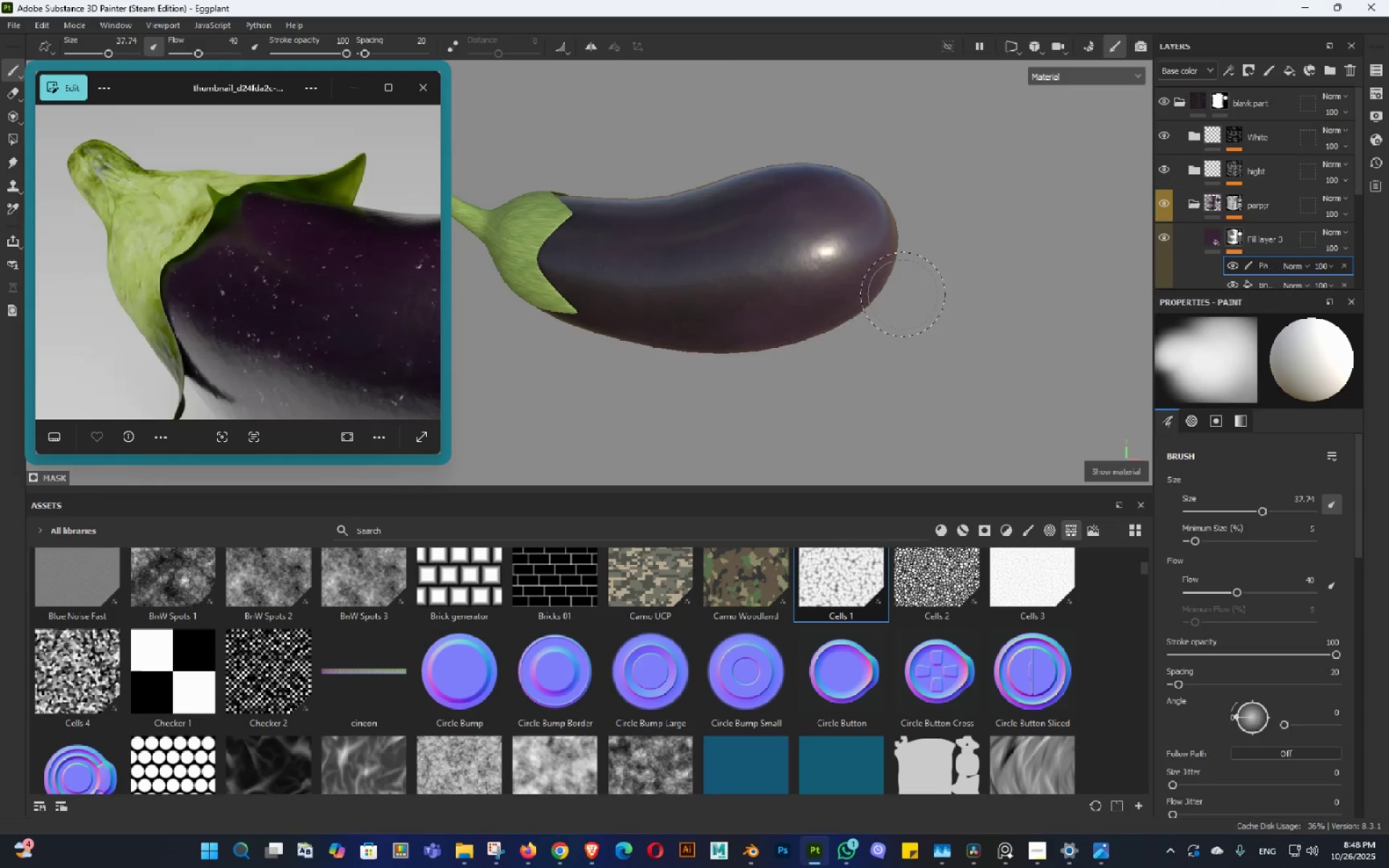 
left_click_drag(start_coordinate=[892, 304], to_coordinate=[740, 337])
 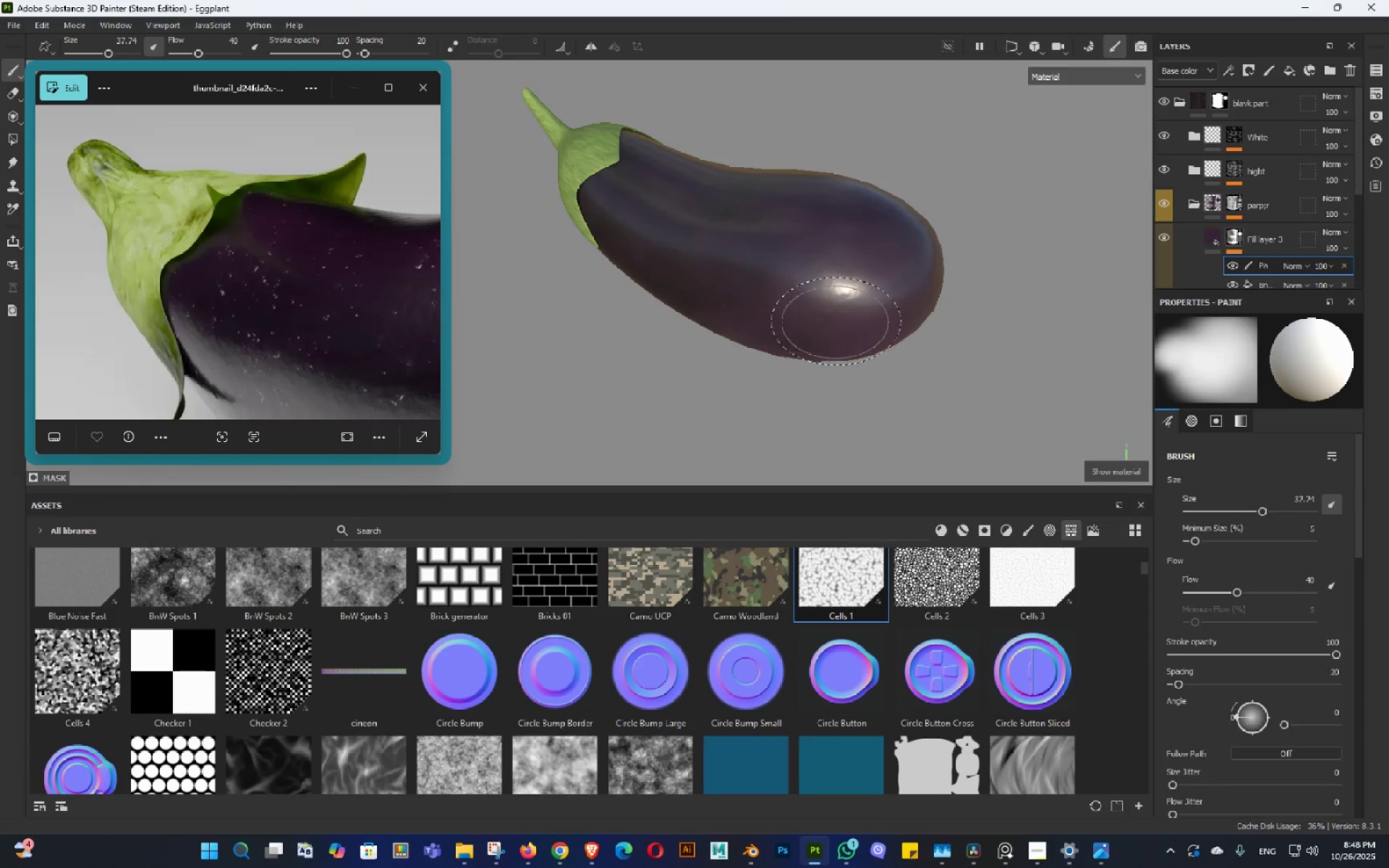 
hold_key(key=AltLeft, duration=1.51)
left_click_drag(start_coordinate=[833, 322], to_coordinate=[953, 395])
 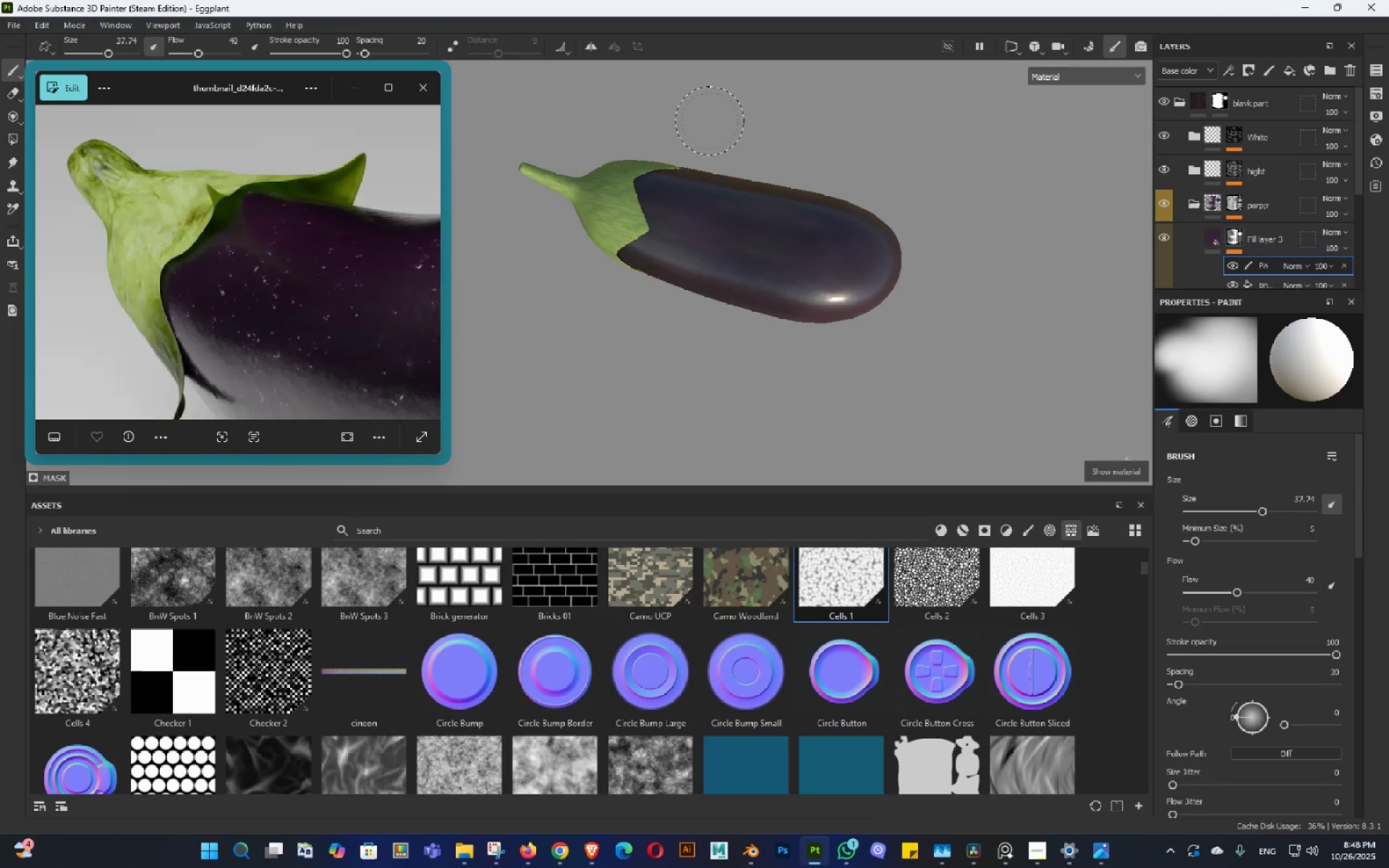 
left_click_drag(start_coordinate=[799, 212], to_coordinate=[752, 119])
 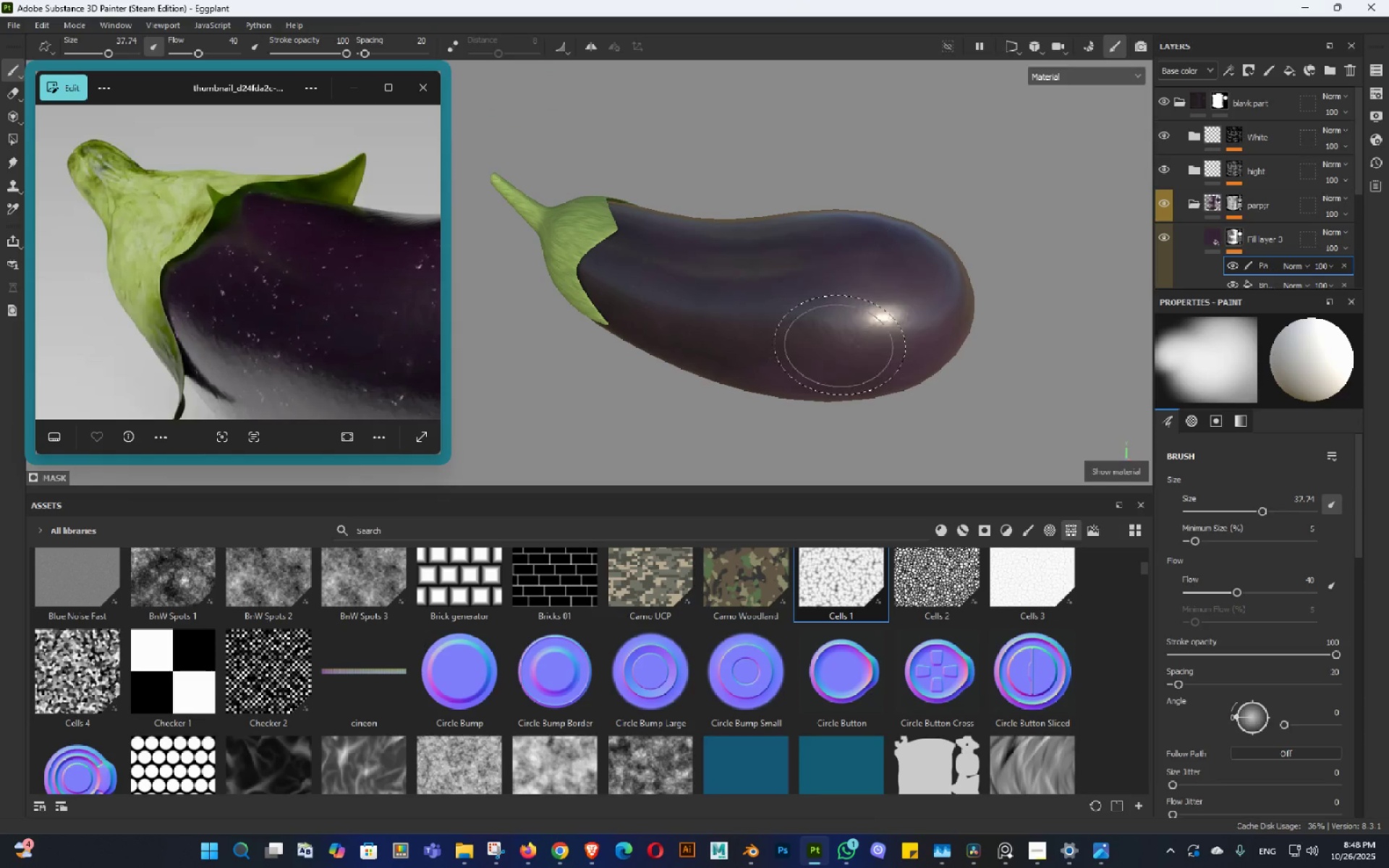 
hold_key(key=AltLeft, duration=1.52)
 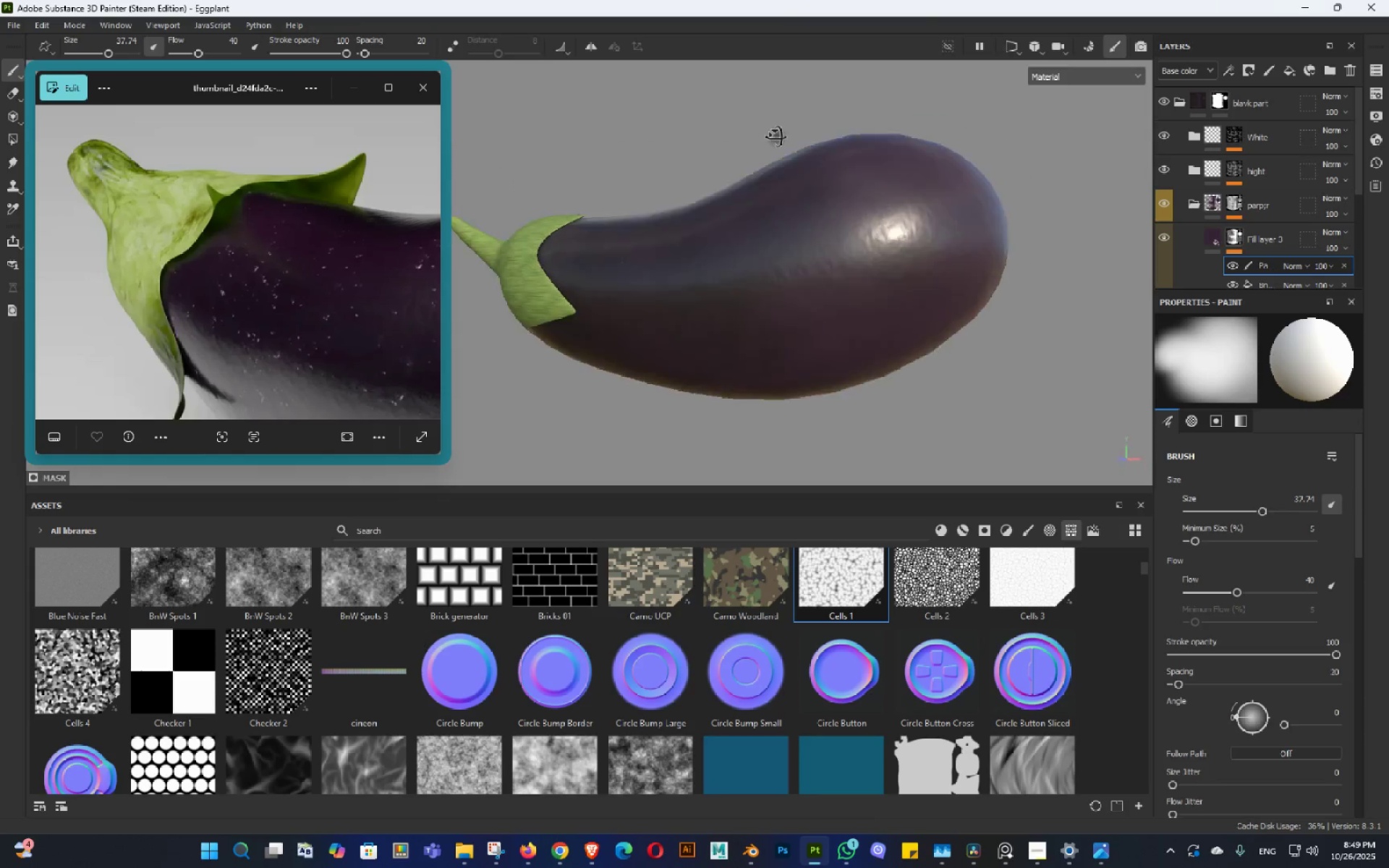 
hold_key(key=AltLeft, duration=1.53)
 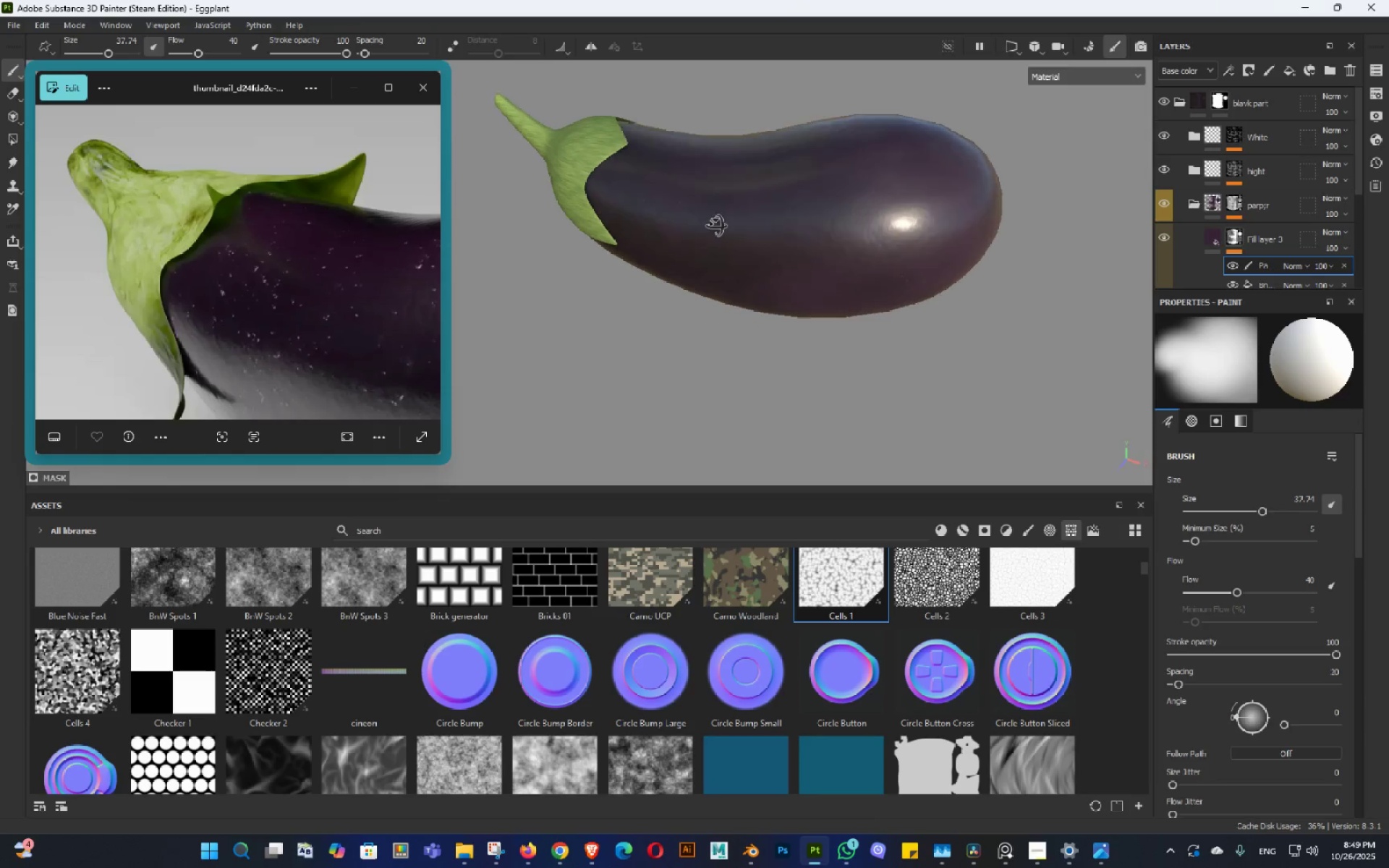 
hold_key(key=AltLeft, duration=1.01)
 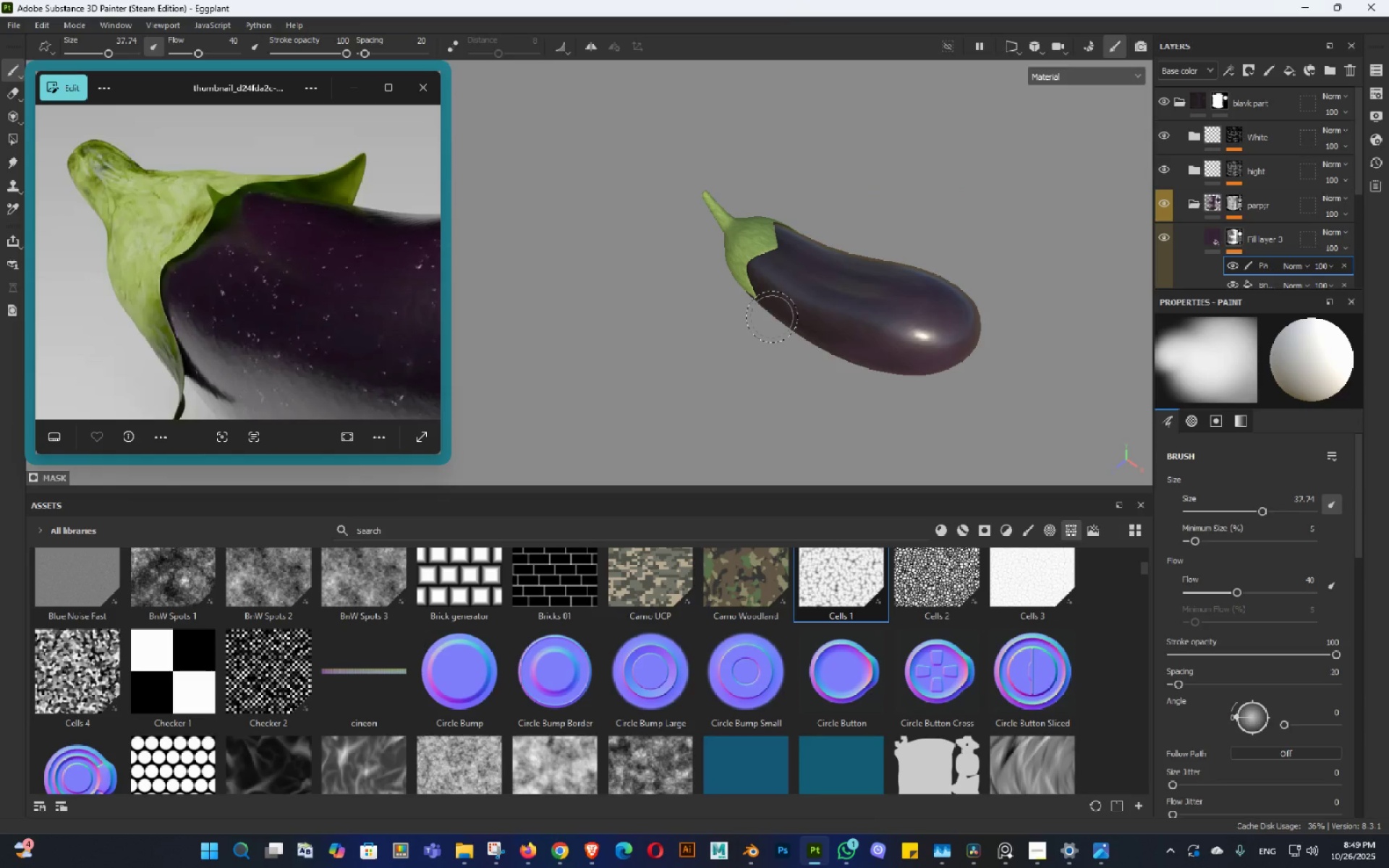 
key(Control+ControlLeft)
 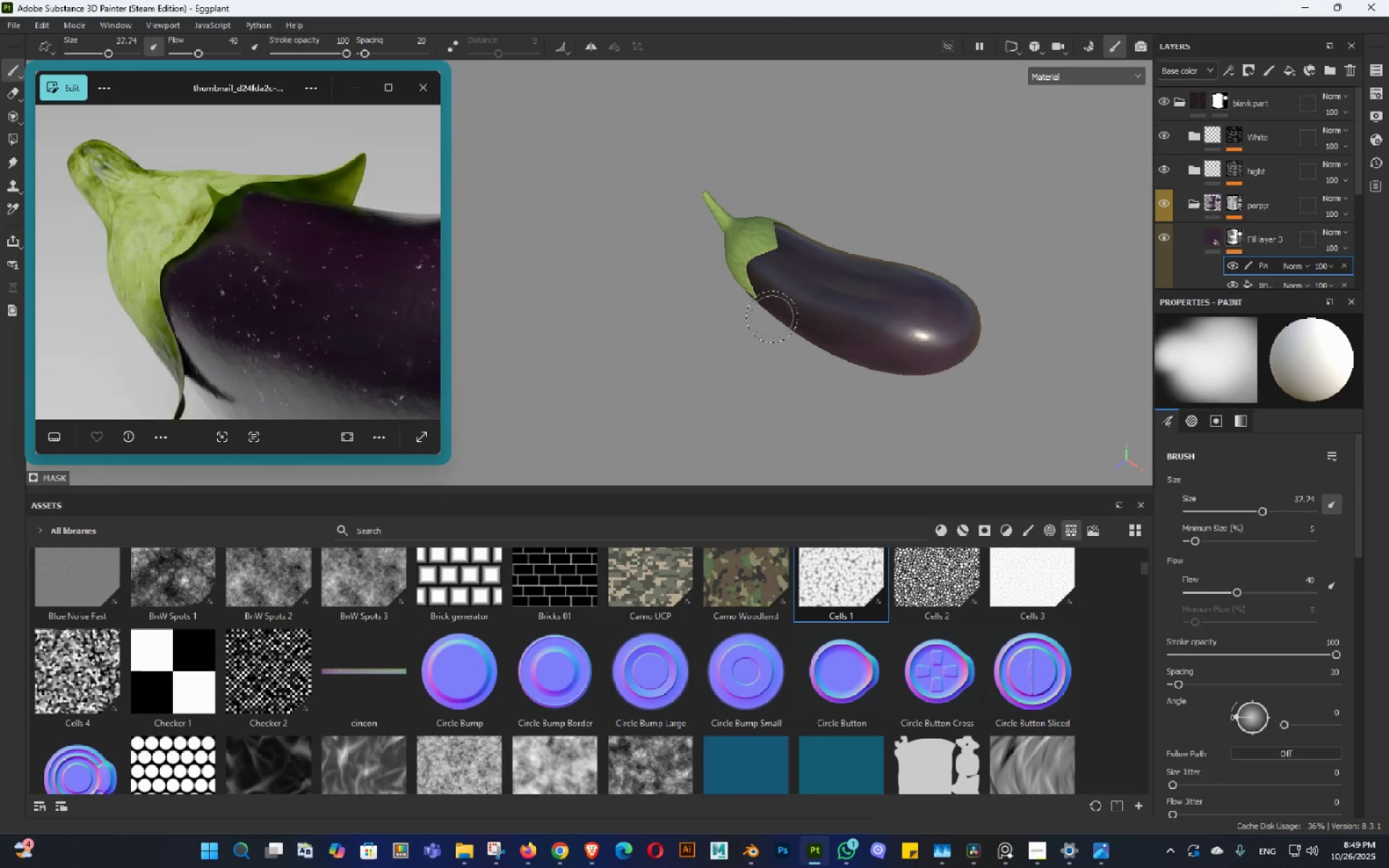 
key(Control+S)
 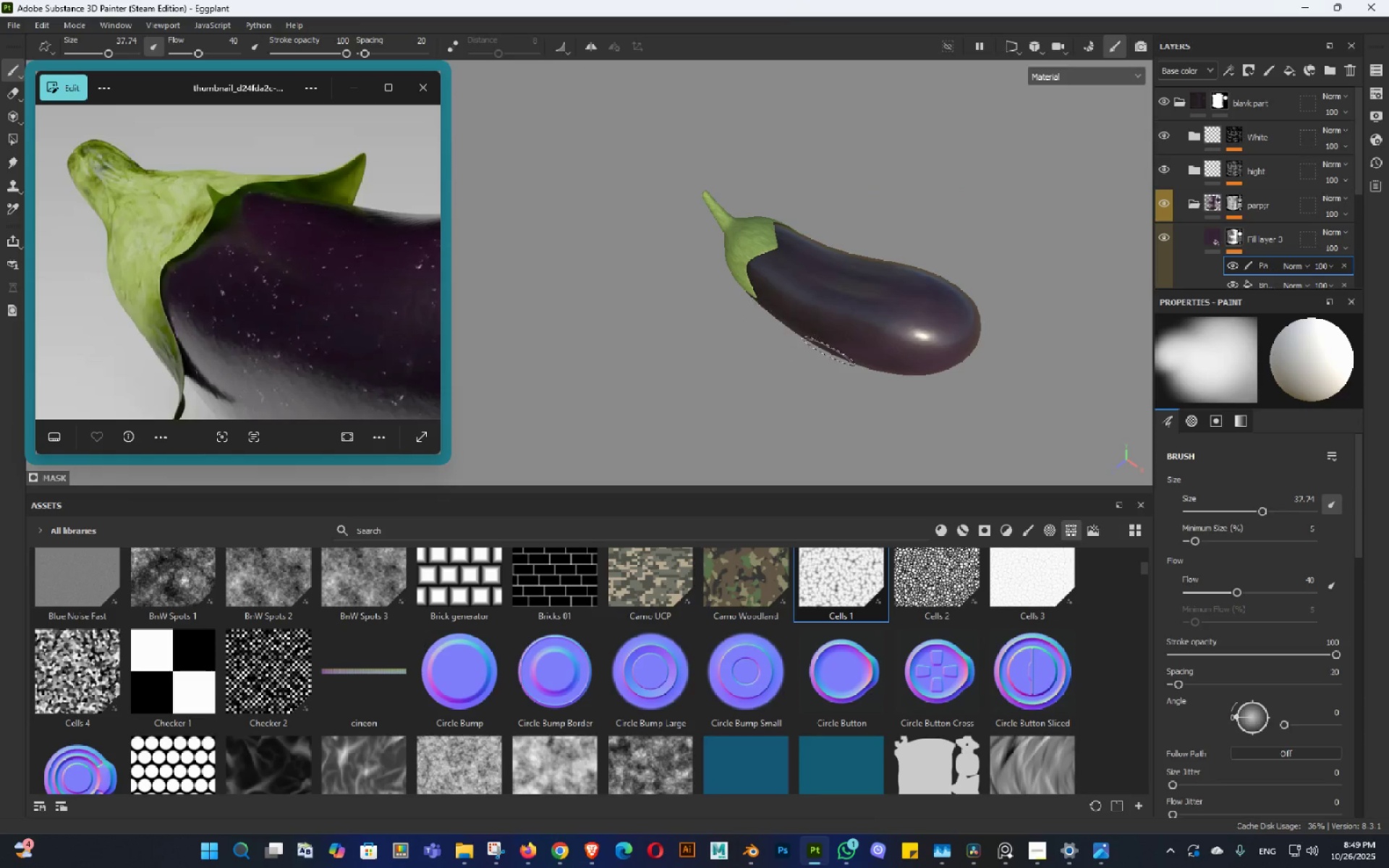 
hold_key(key=AltLeft, duration=1.5)
scroll: coordinate [881, 315], scroll_direction: up, amount: 1.0
 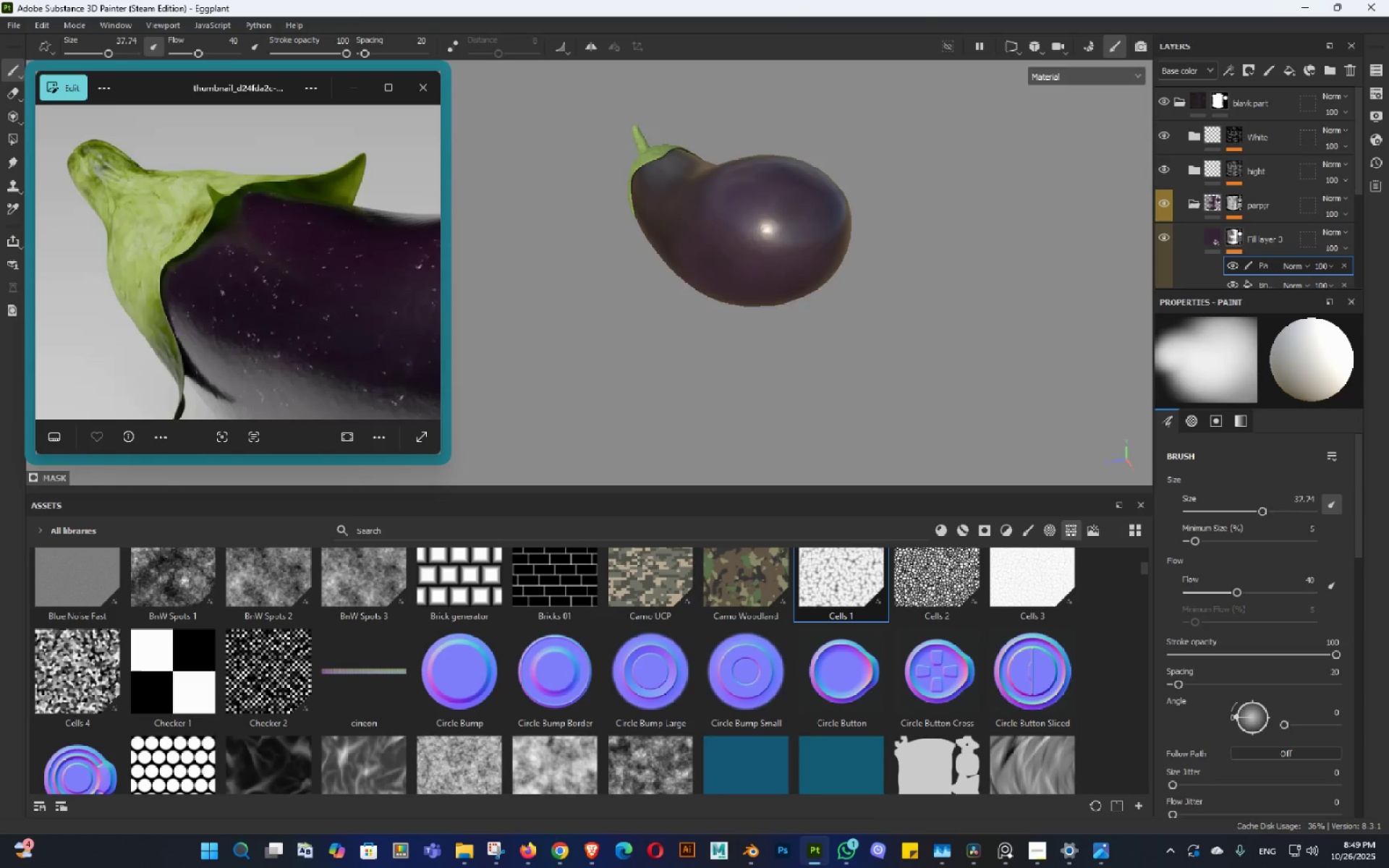 
key(Alt+AltLeft)
 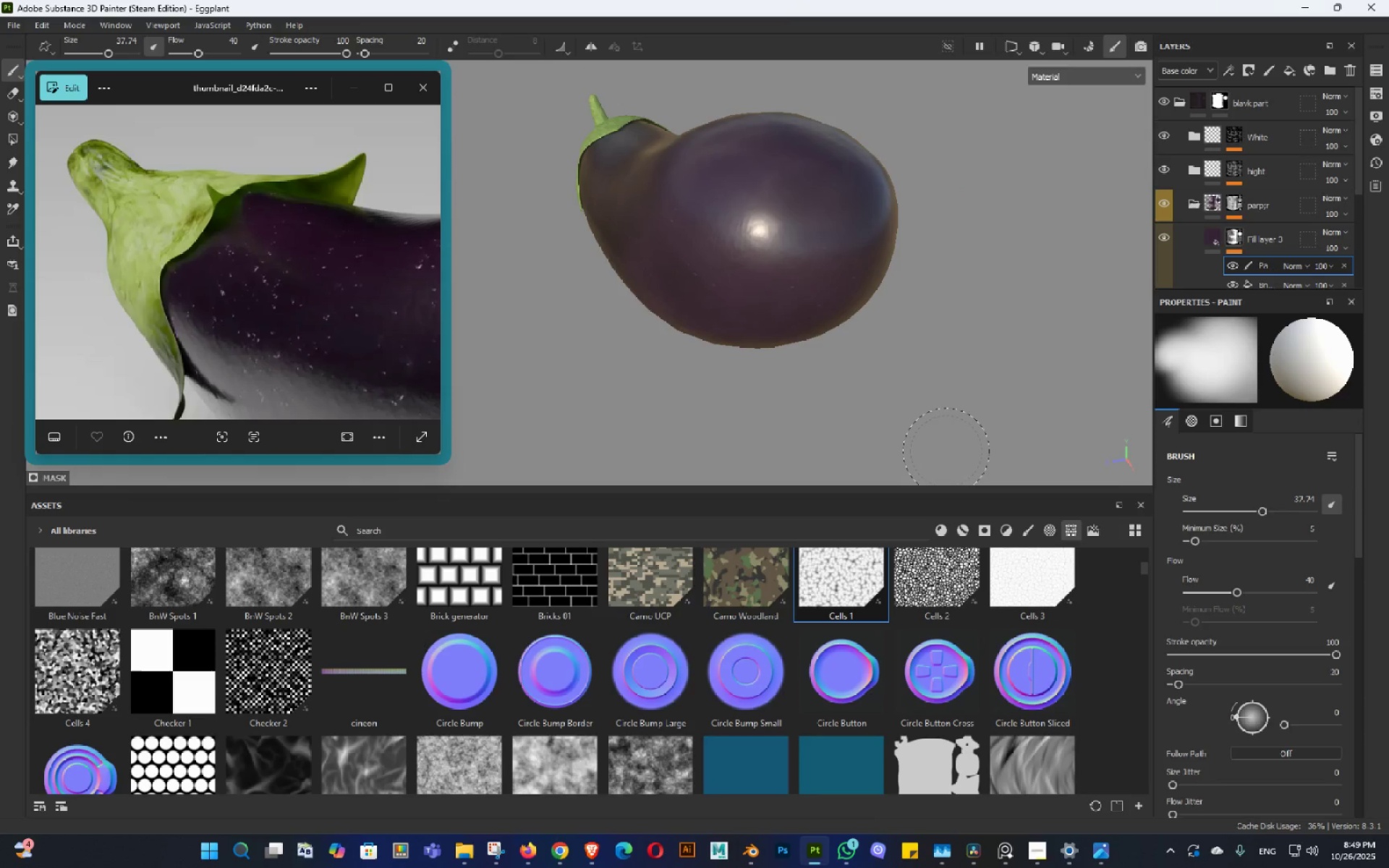 
key(Alt+AltLeft)
 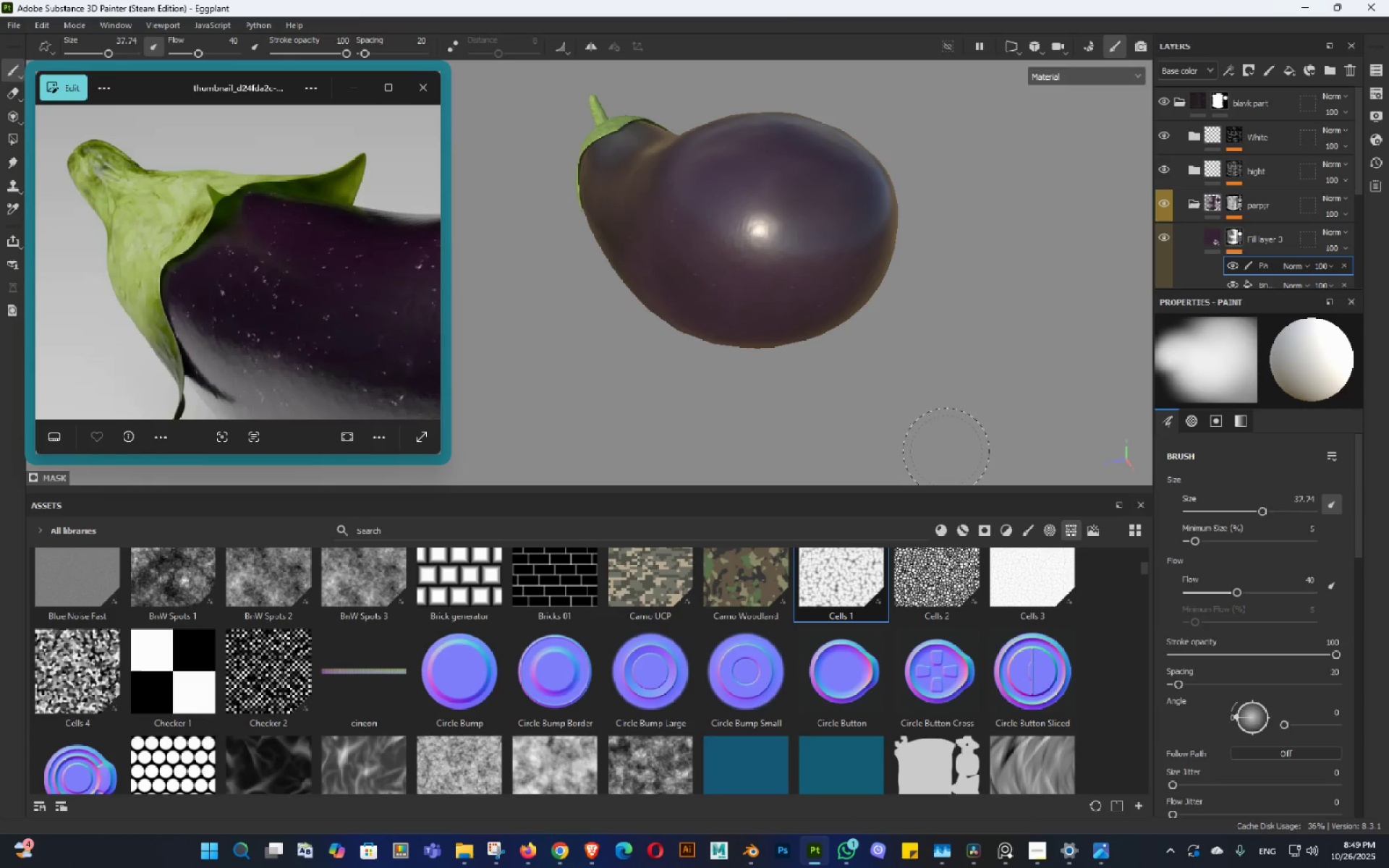 
wait(7.73)
 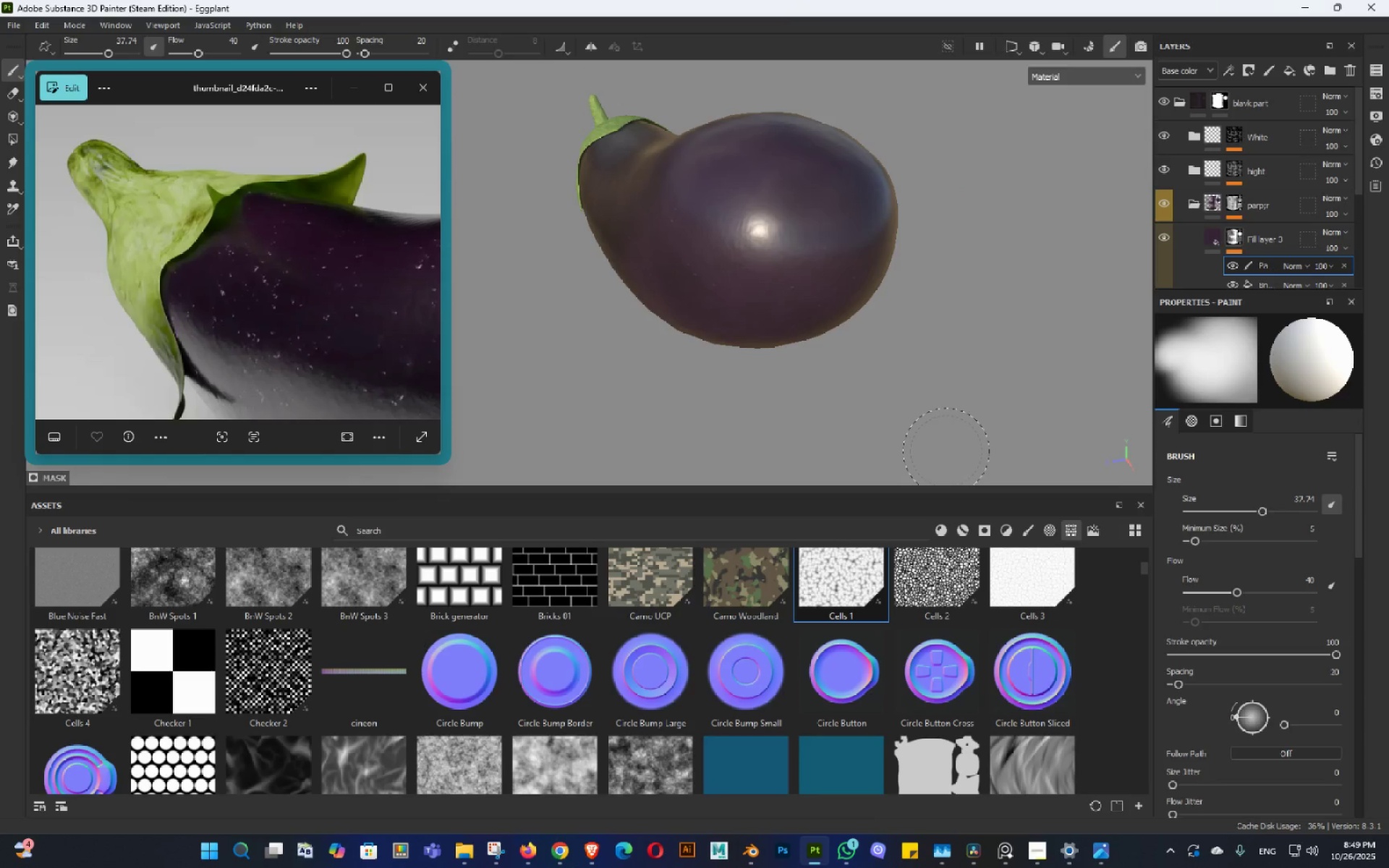 
hold_key(key=AltLeft, duration=1.53)
 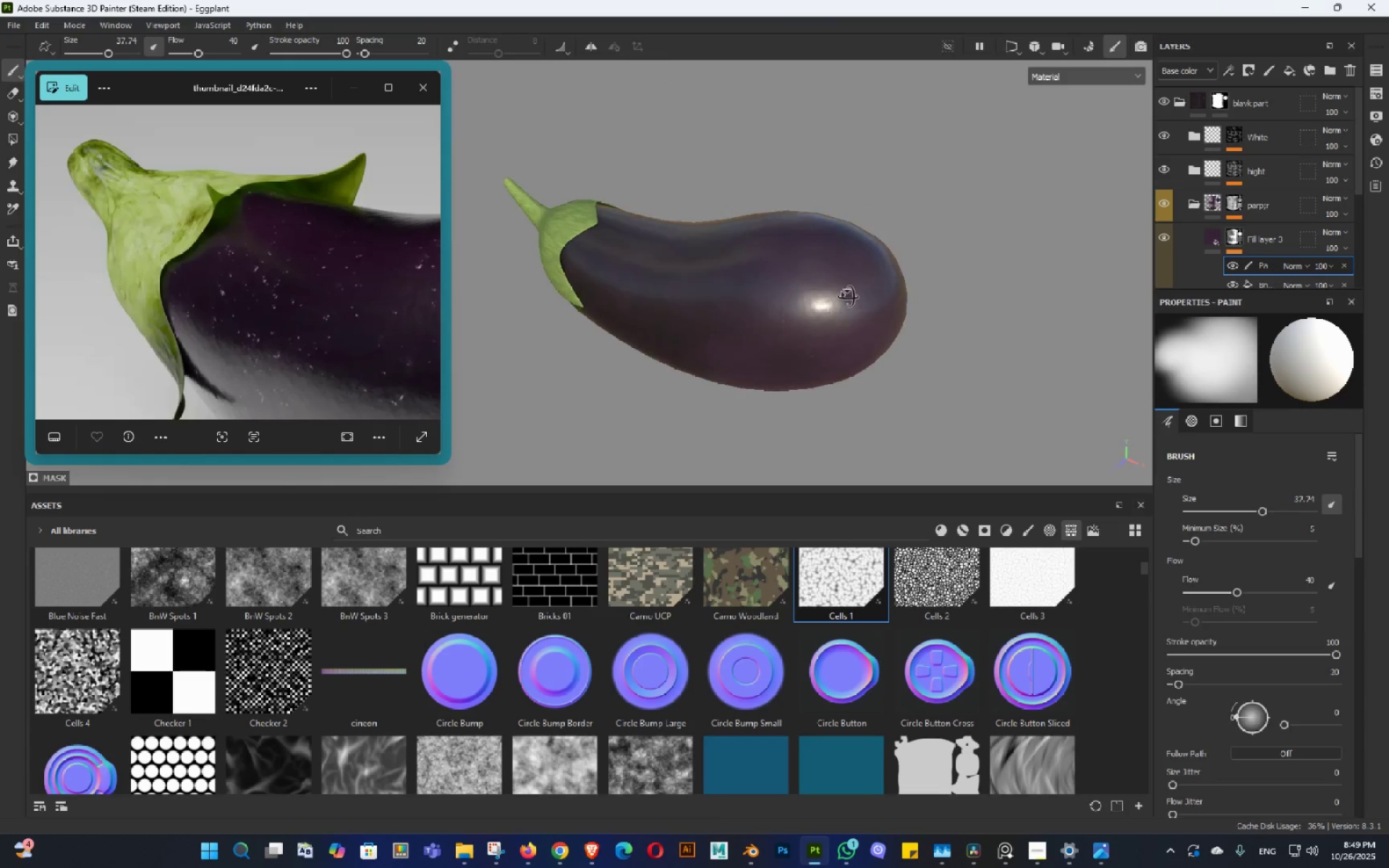 
key(Alt+AltLeft)
 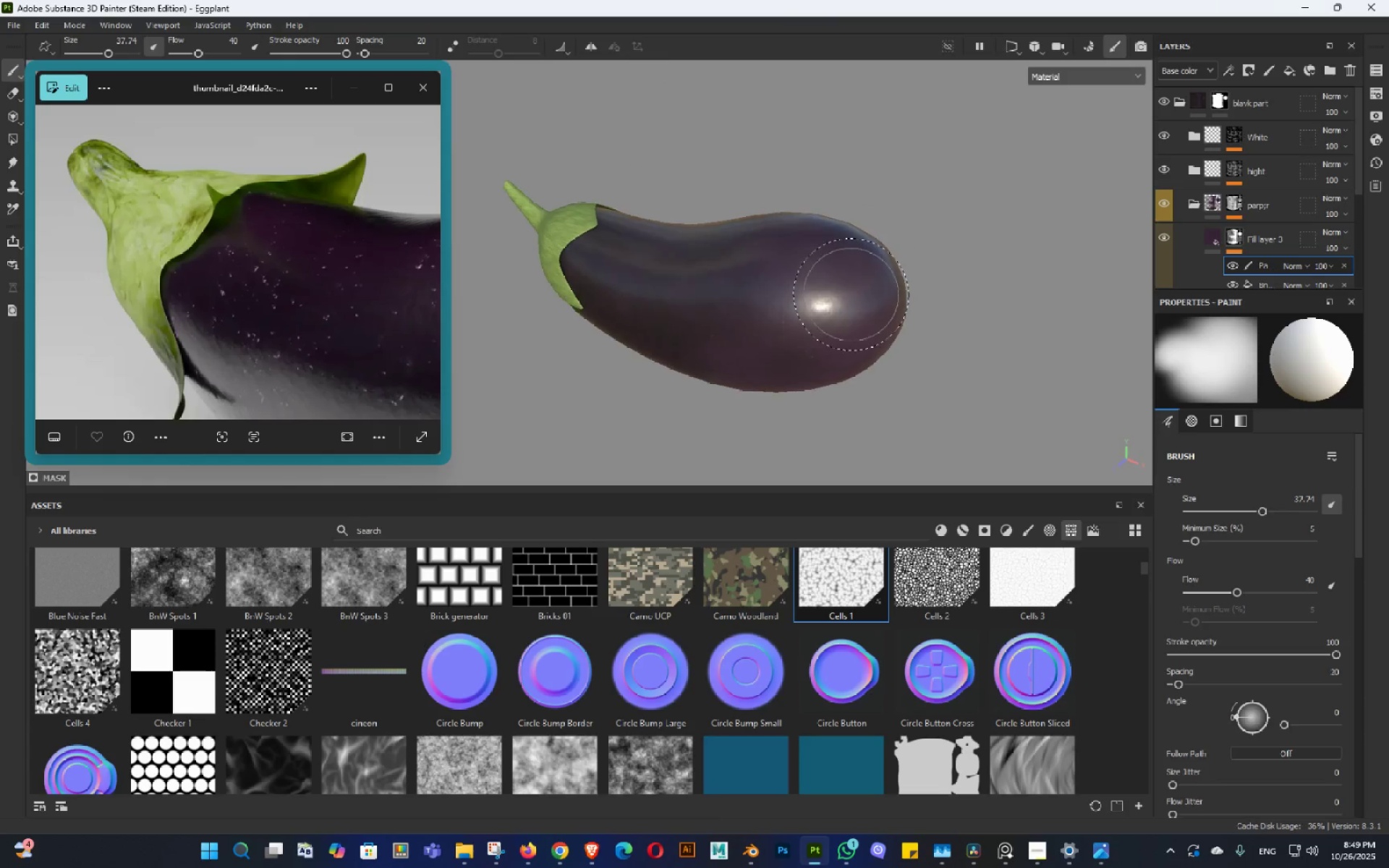 
key(Alt+AltLeft)
 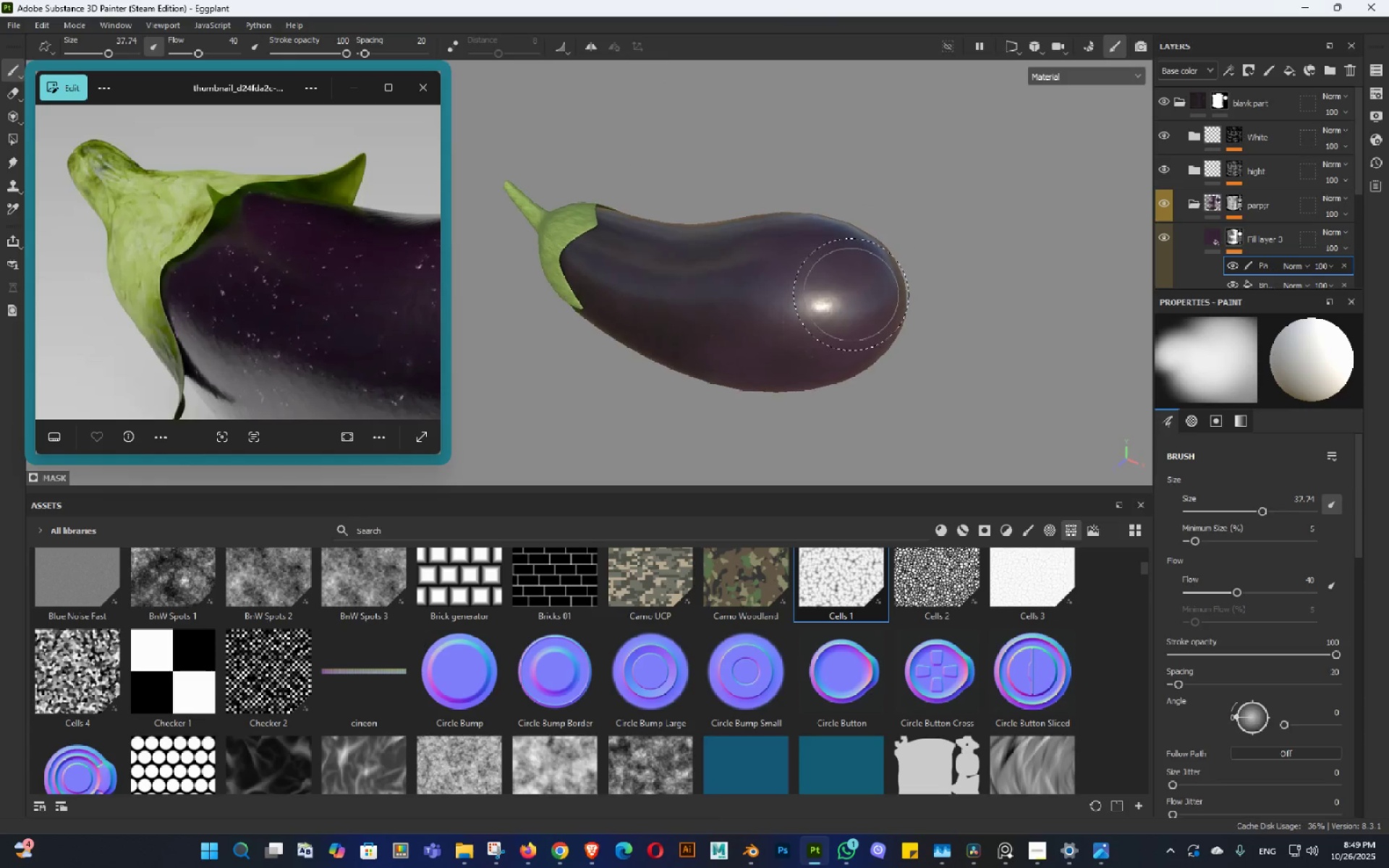 
key(Alt+AltLeft)
 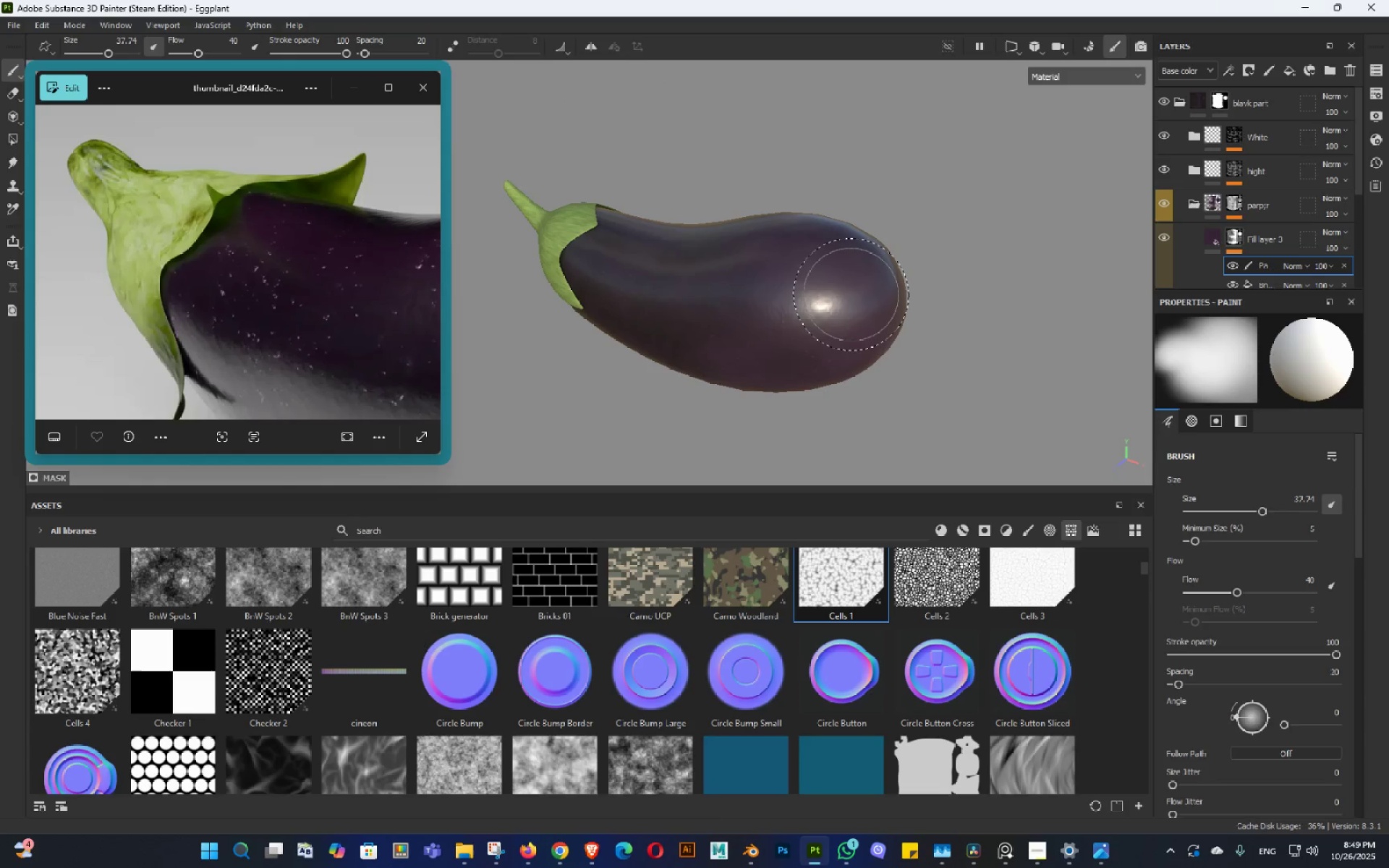 
key(Alt+AltLeft)
 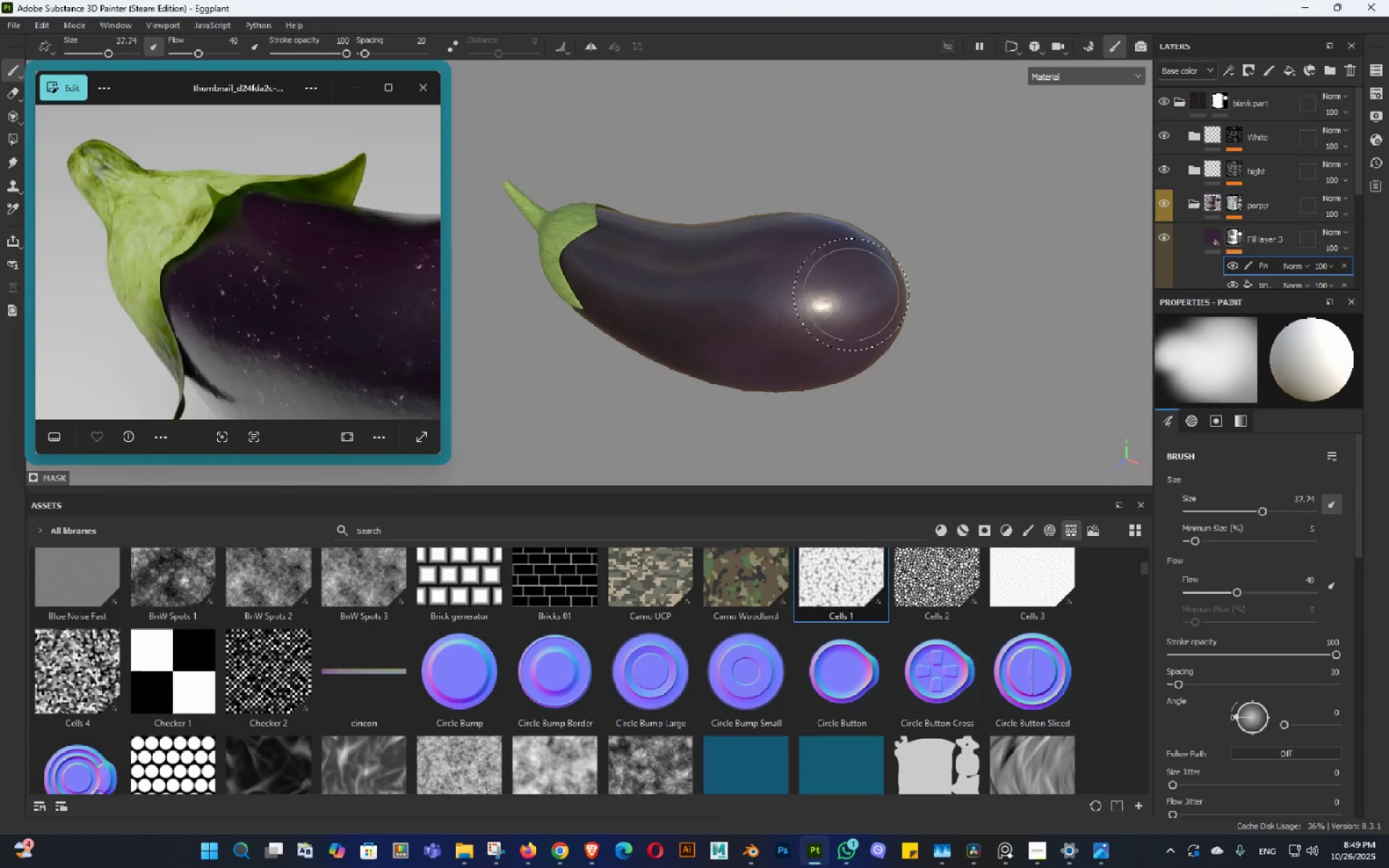 
hold_key(key=AltLeft, duration=0.74)
 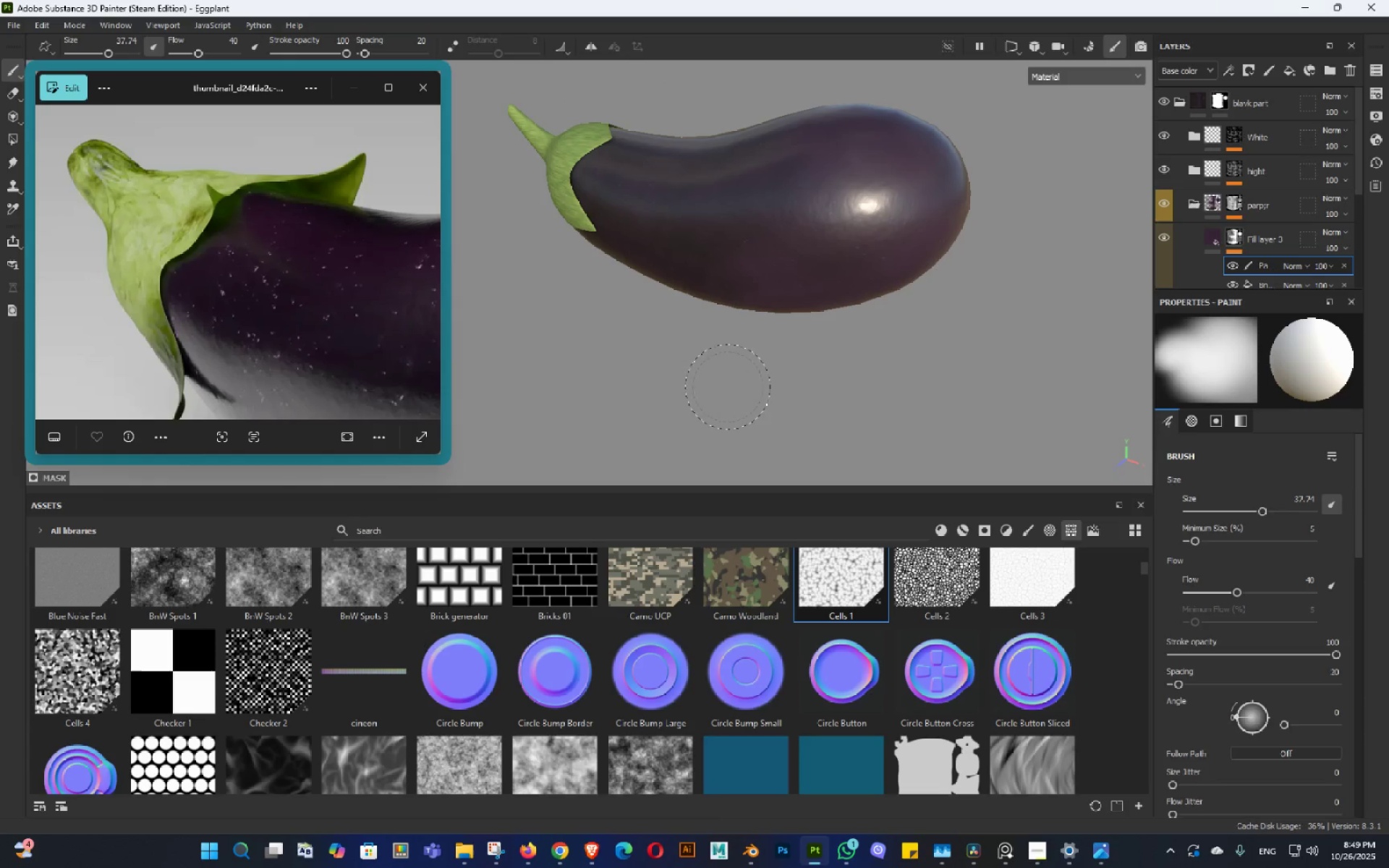 
hold_key(key=AltLeft, duration=0.4)
 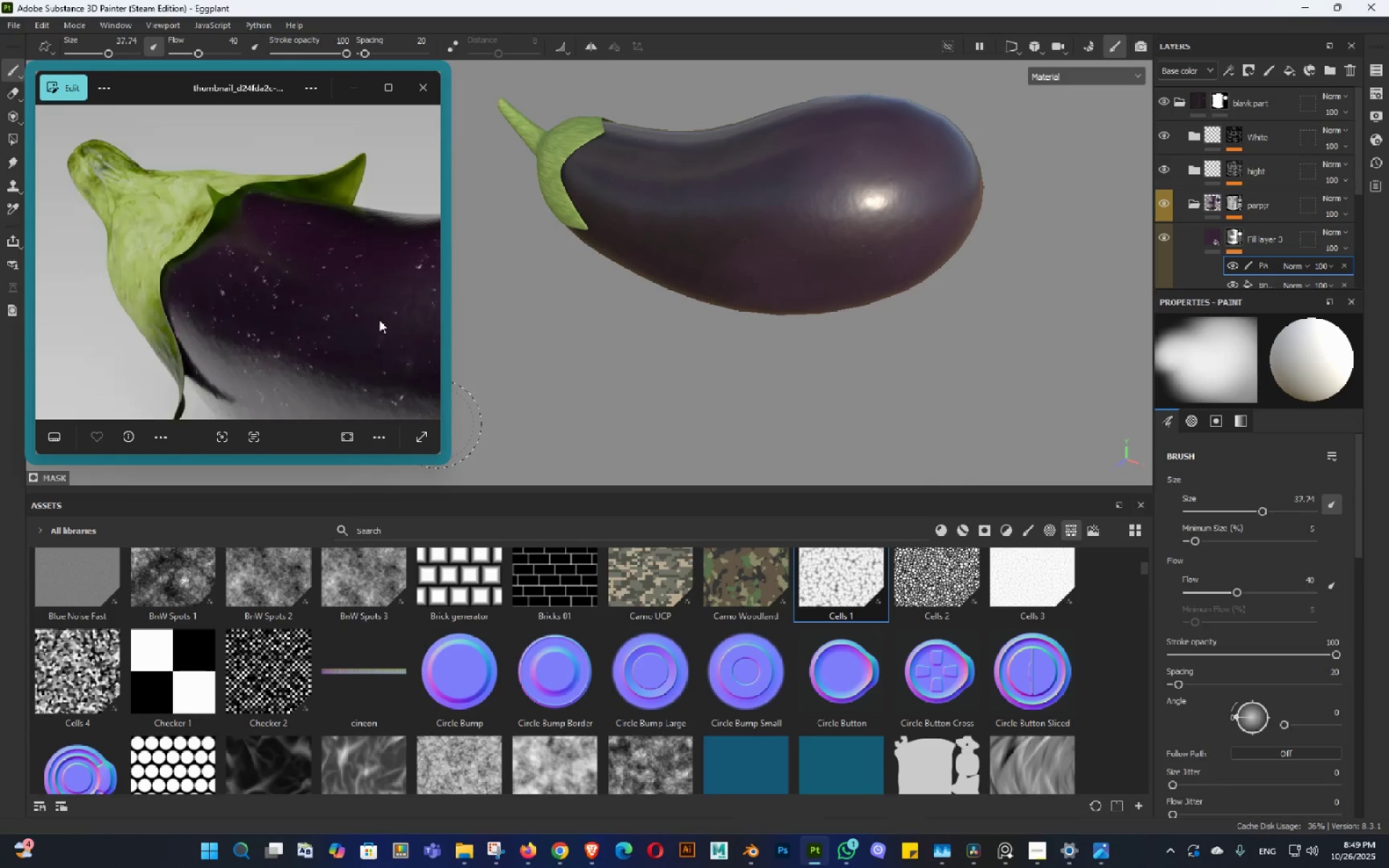 
left_click([379, 312])
 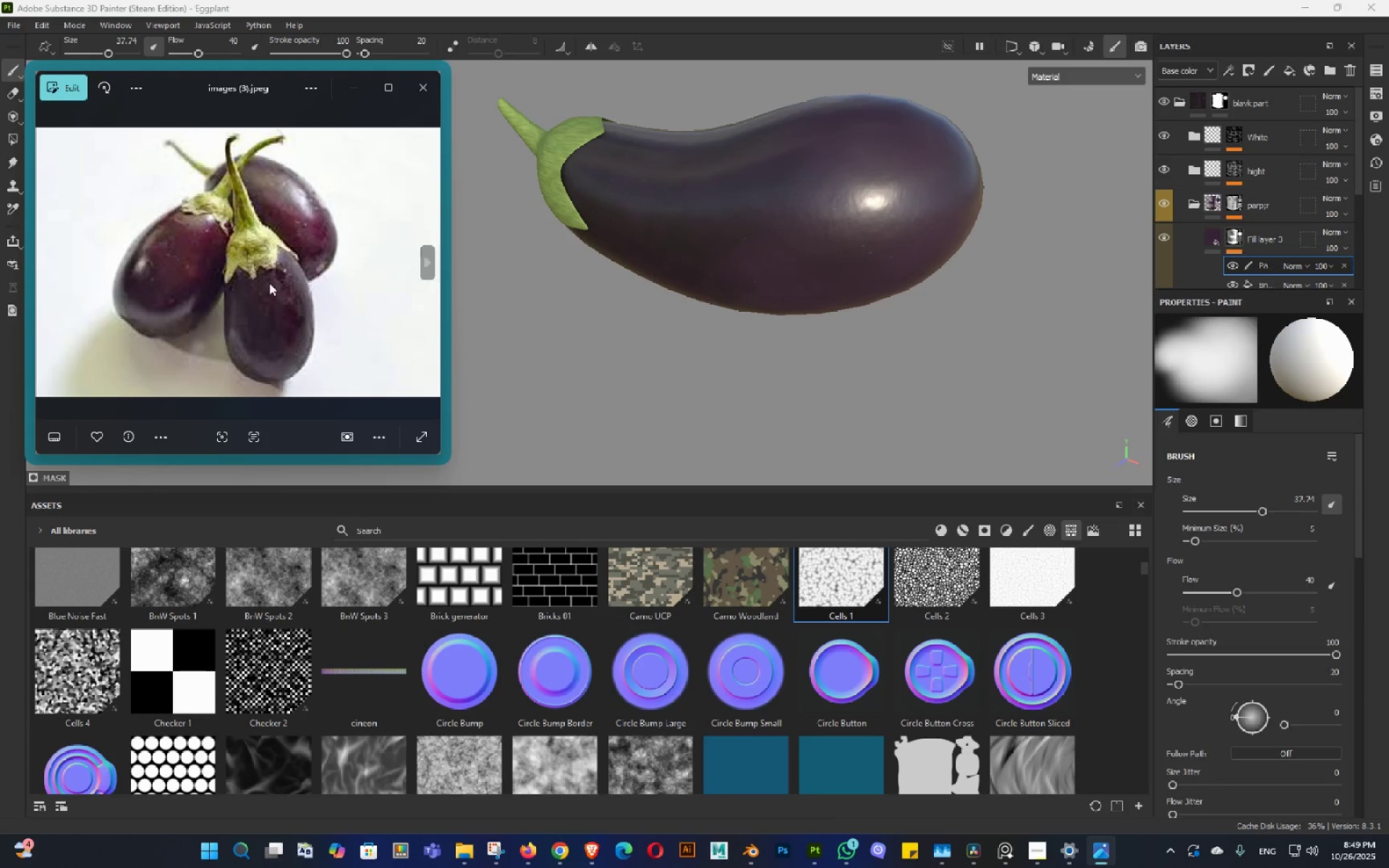 
scroll: coordinate [266, 292], scroll_direction: up, amount: 4.0
 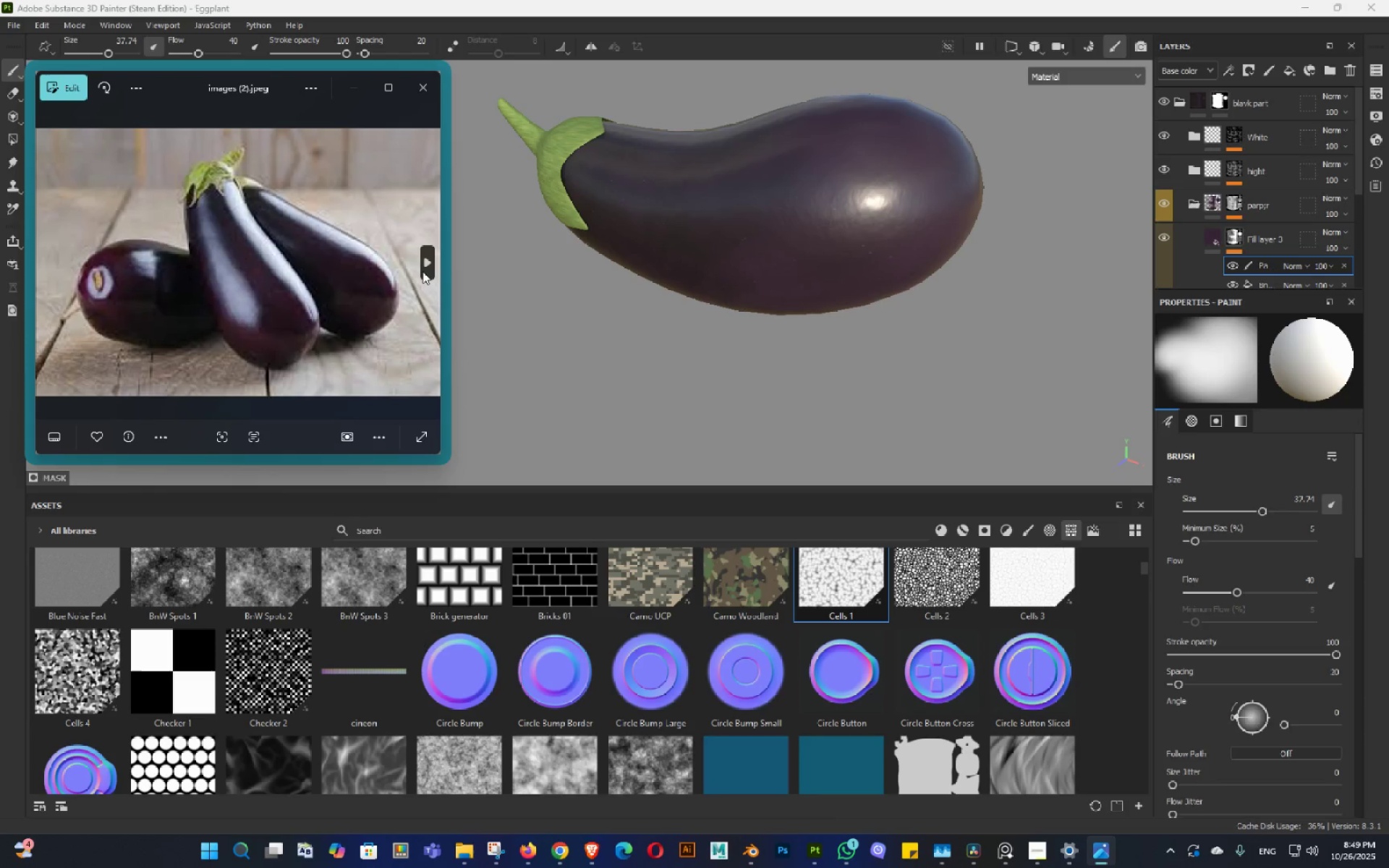 
left_click([422, 271])
 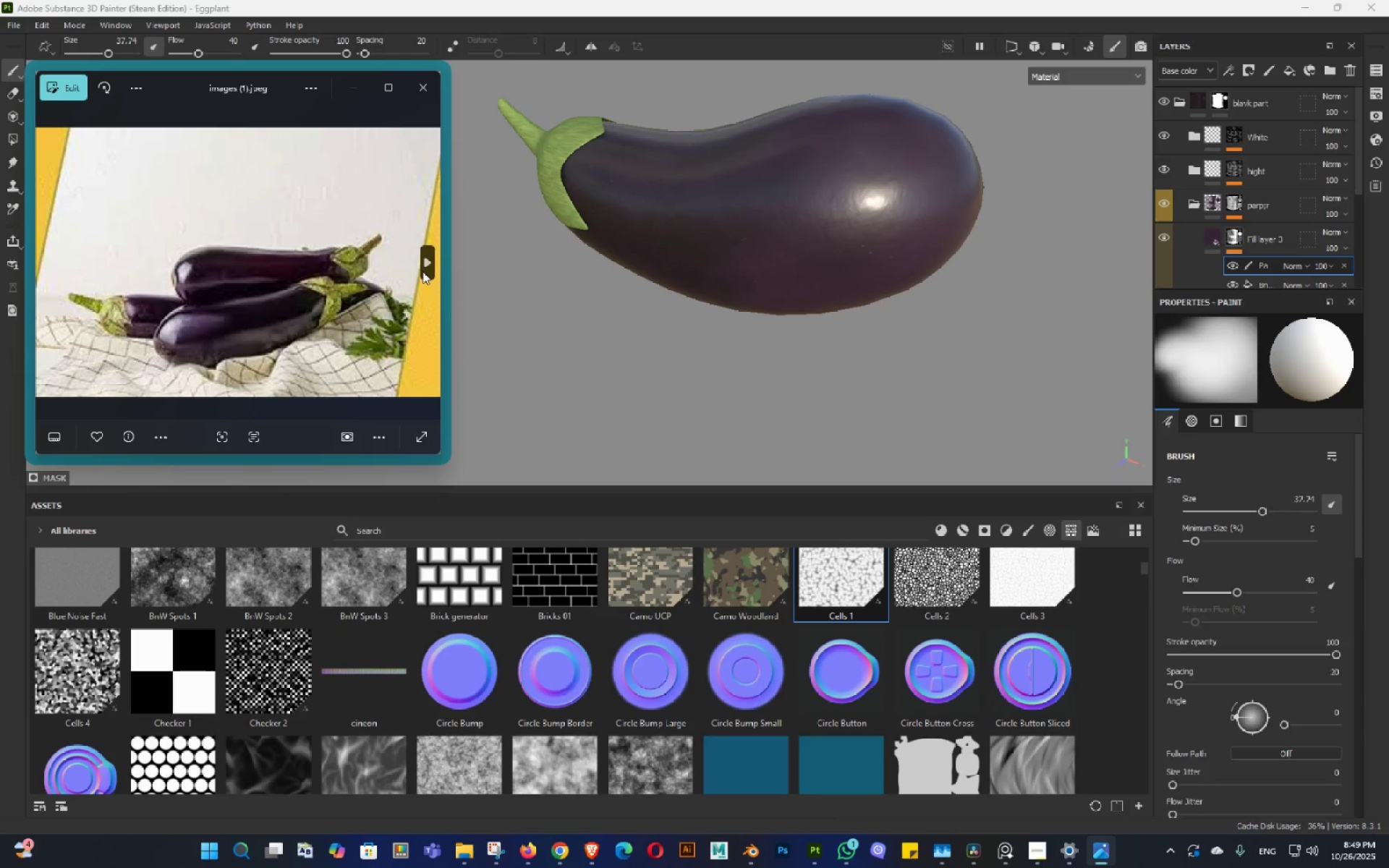 
left_click([422, 271])
 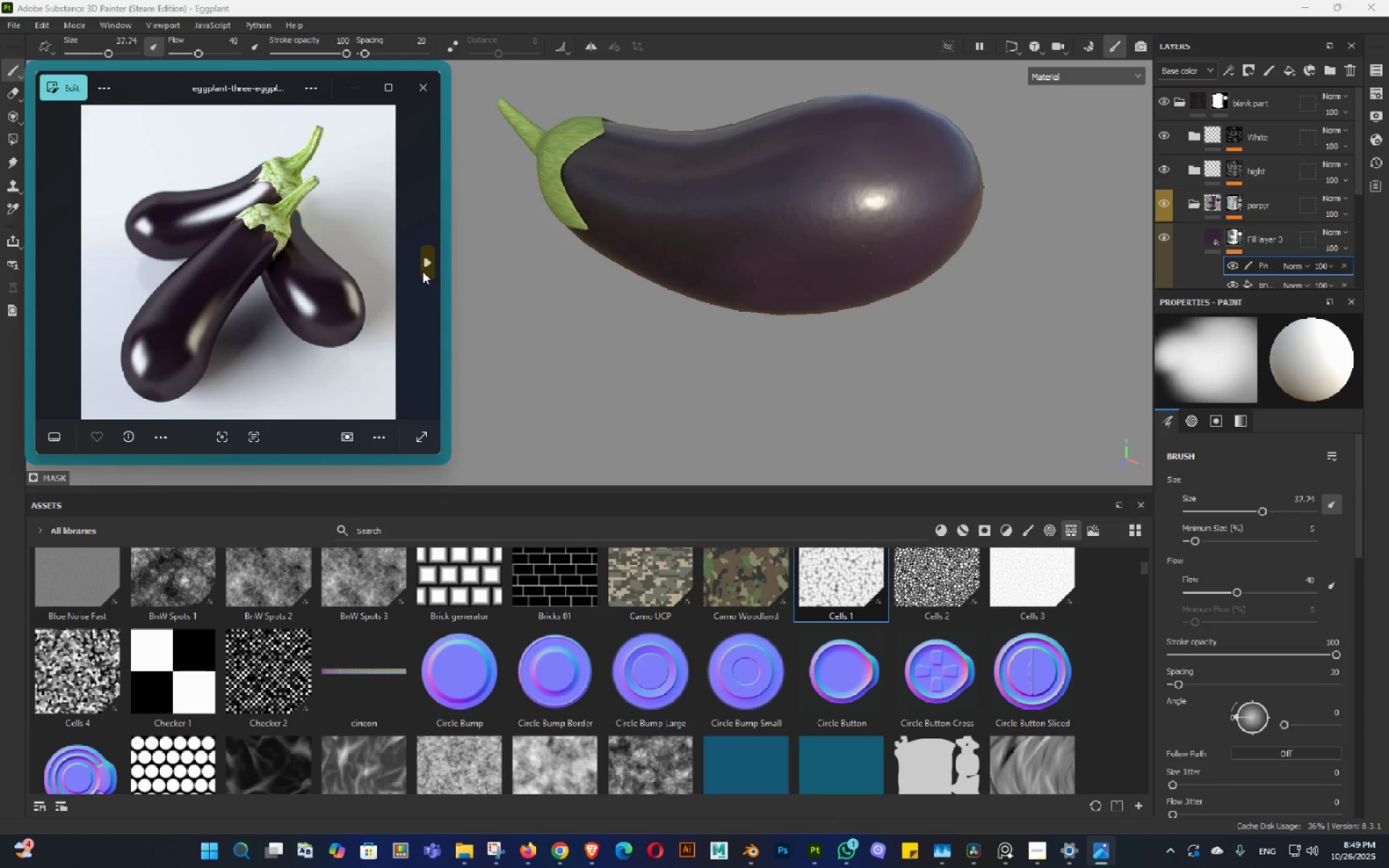 
left_click([422, 271])
 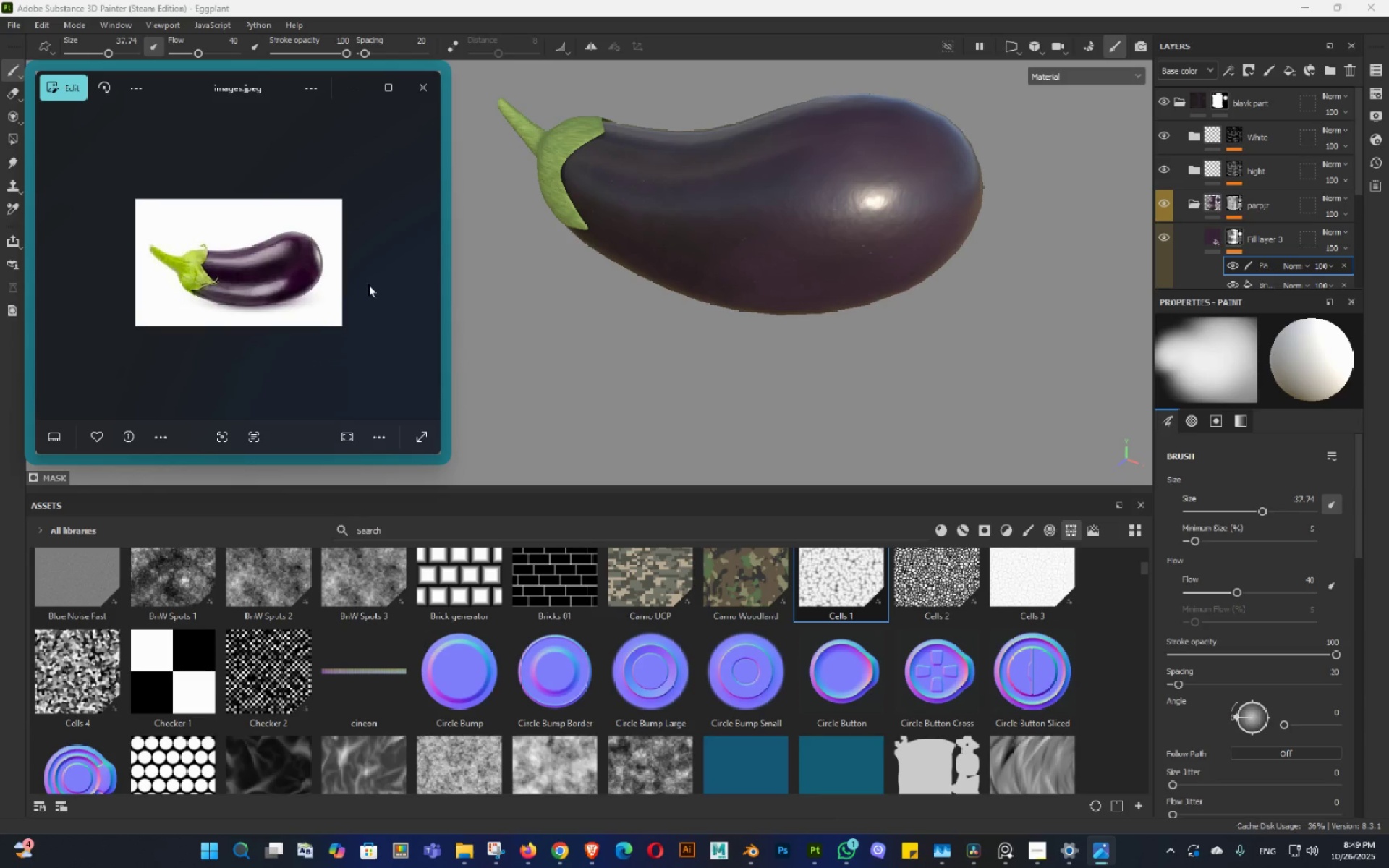 
scroll: coordinate [332, 287], scroll_direction: up, amount: 1.0
 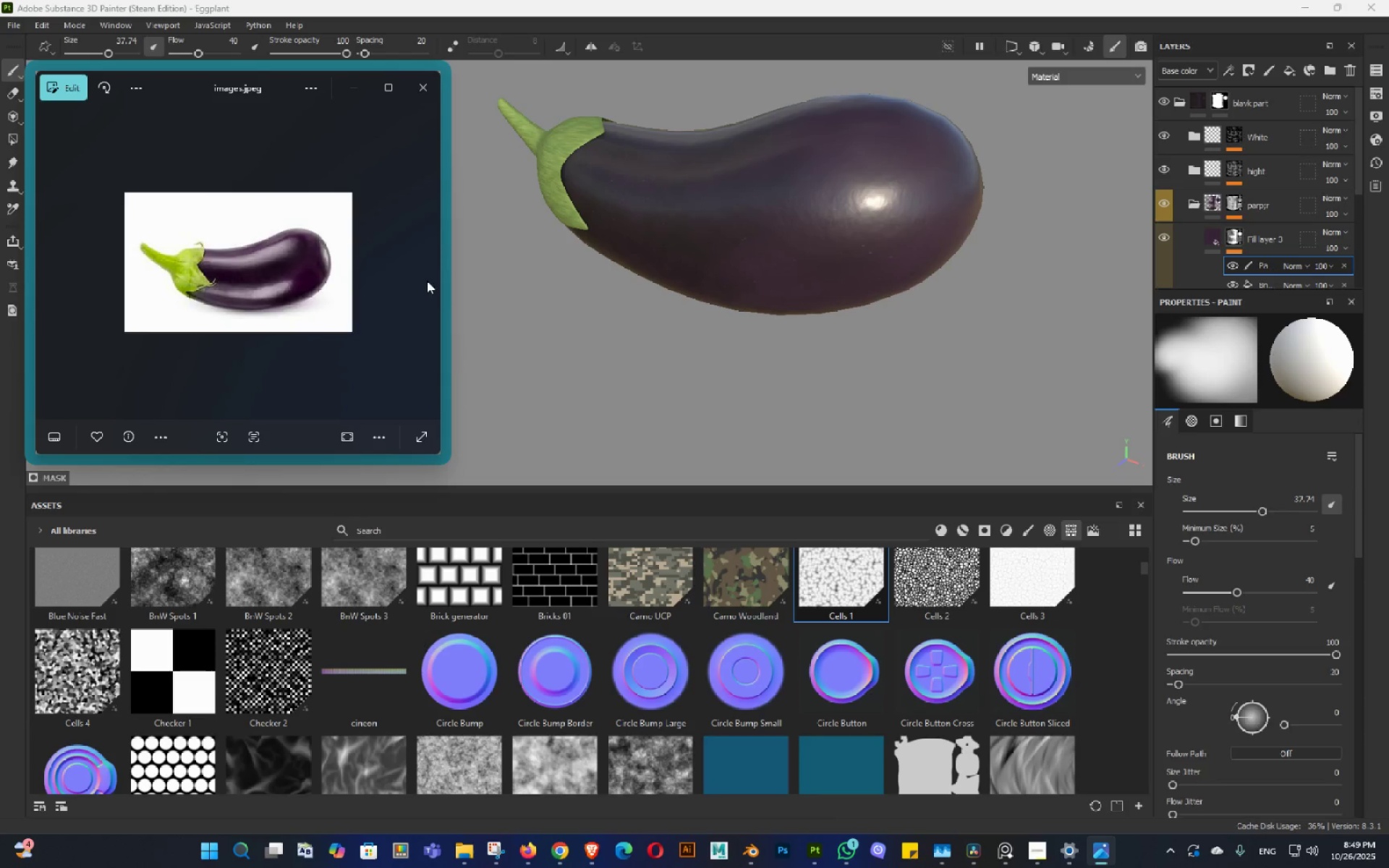 
left_click([428, 282])
 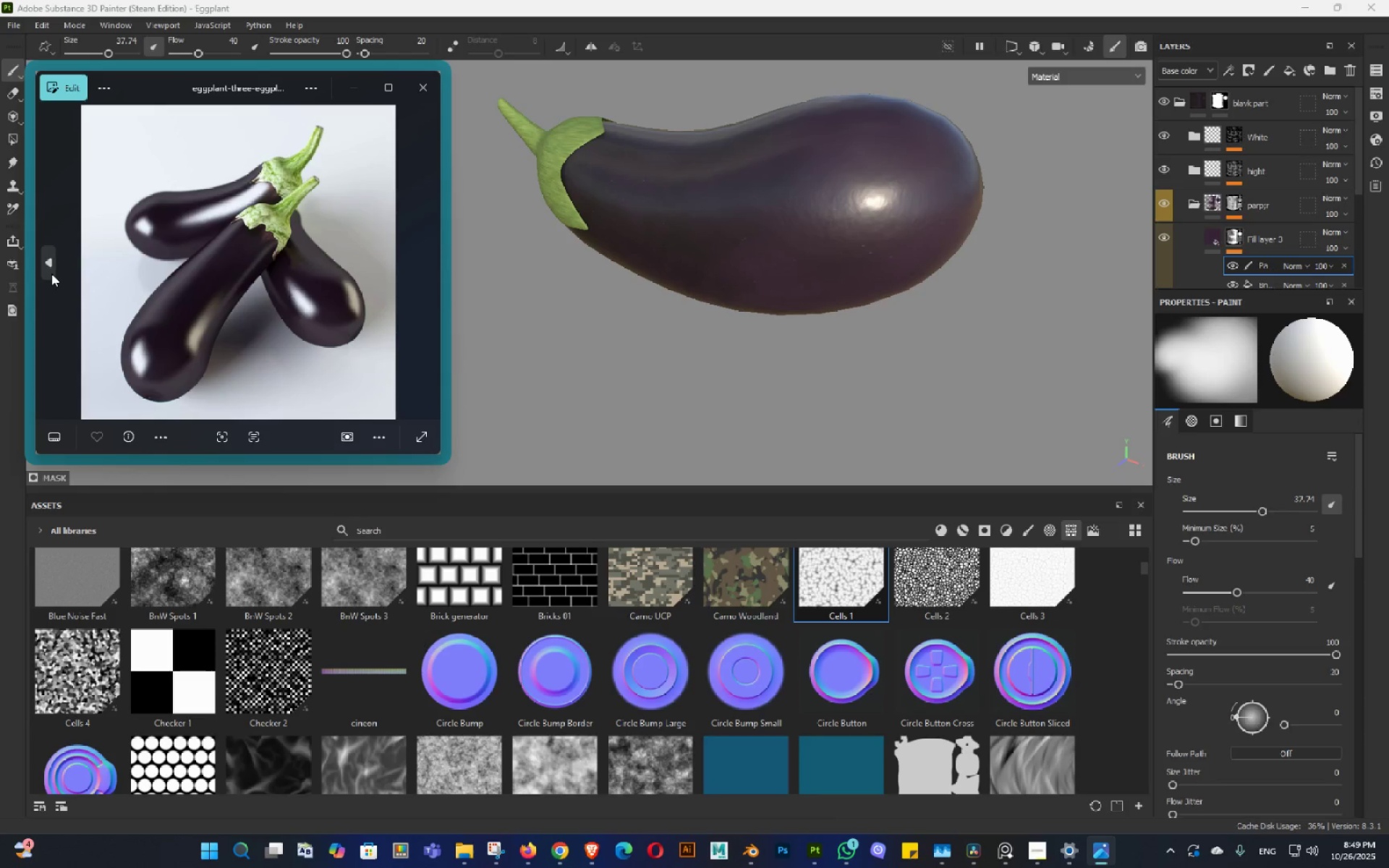 
double_click([51, 273])
 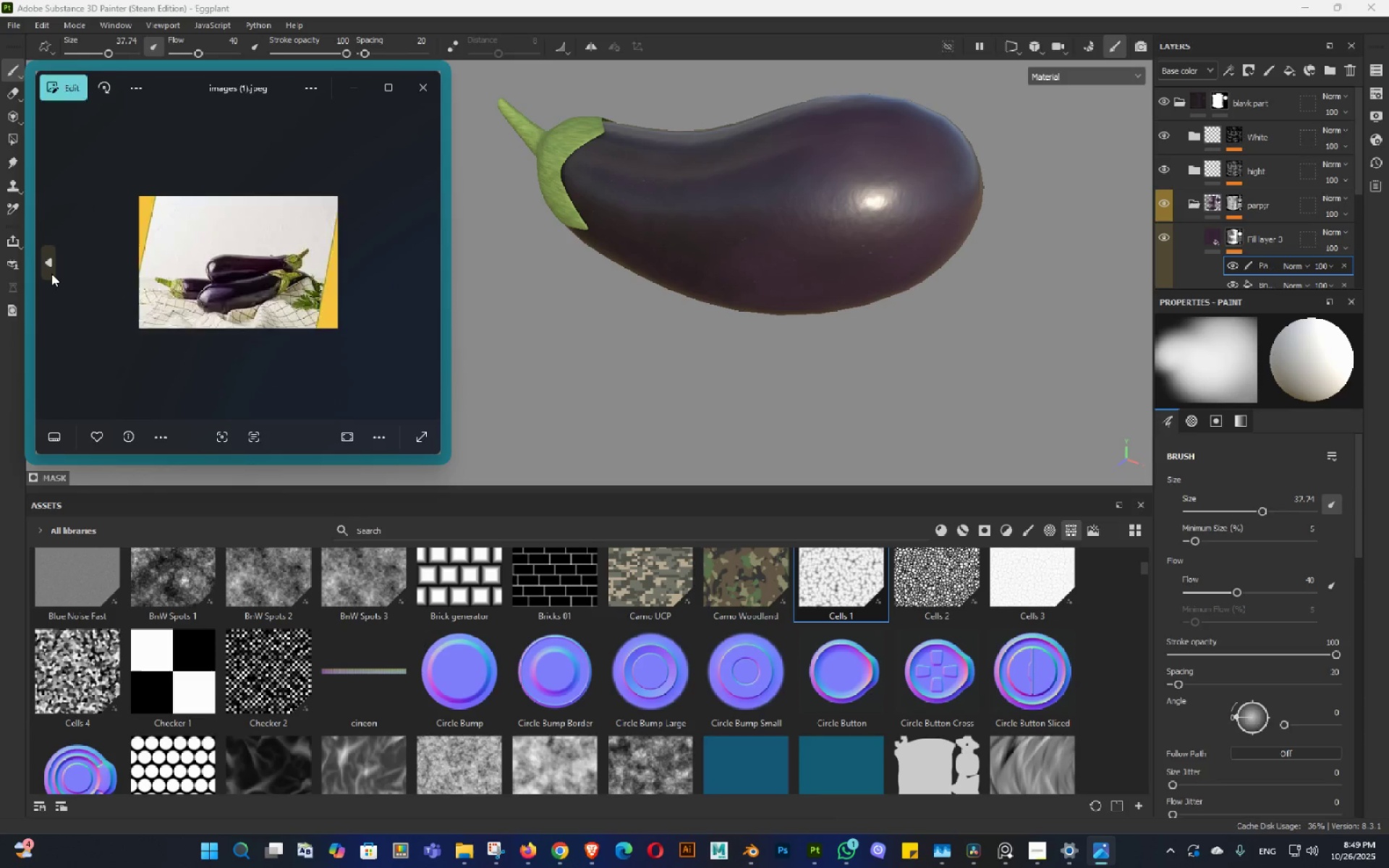 
triple_click([51, 273])
 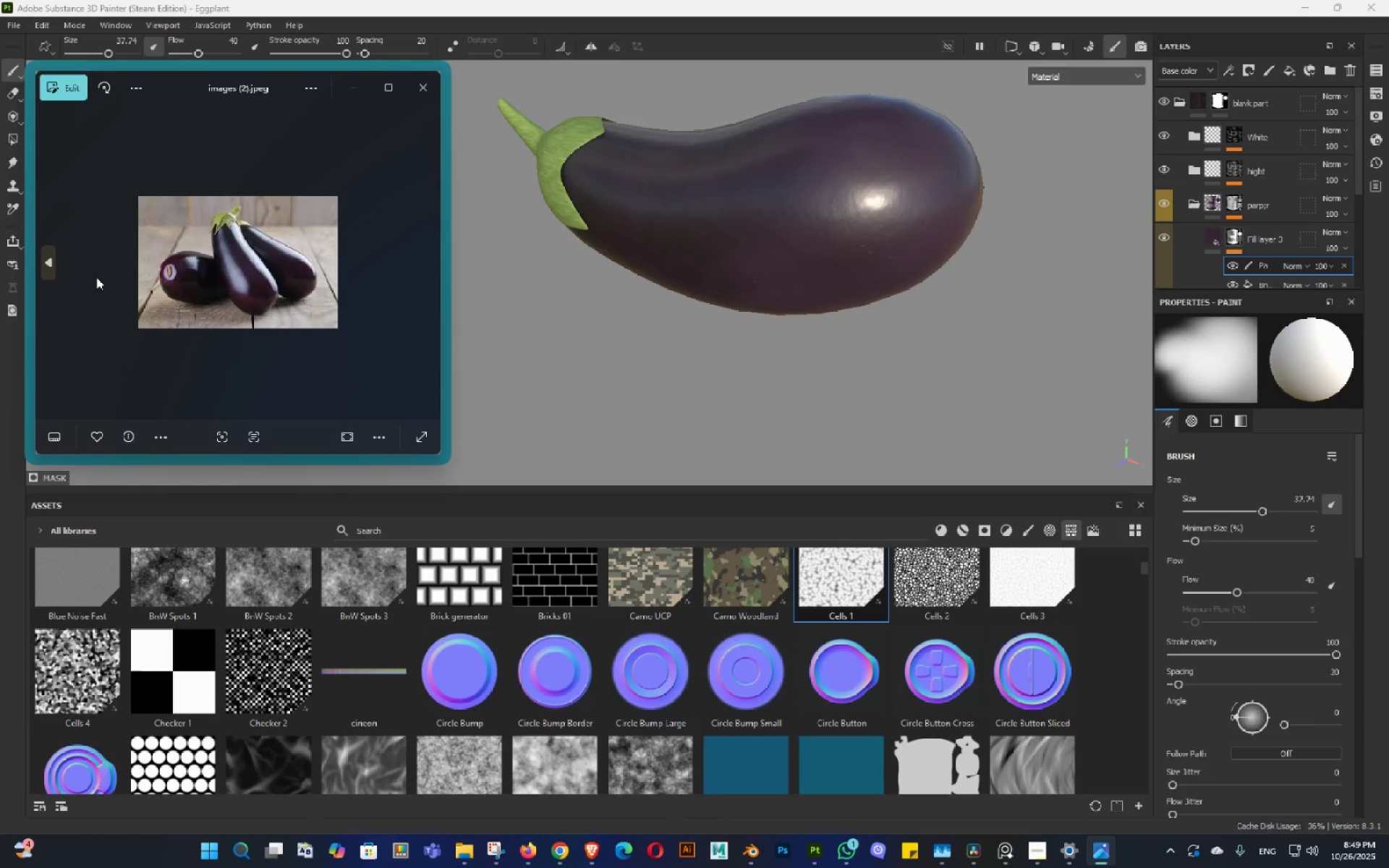 
scroll: coordinate [206, 294], scroll_direction: up, amount: 10.0
 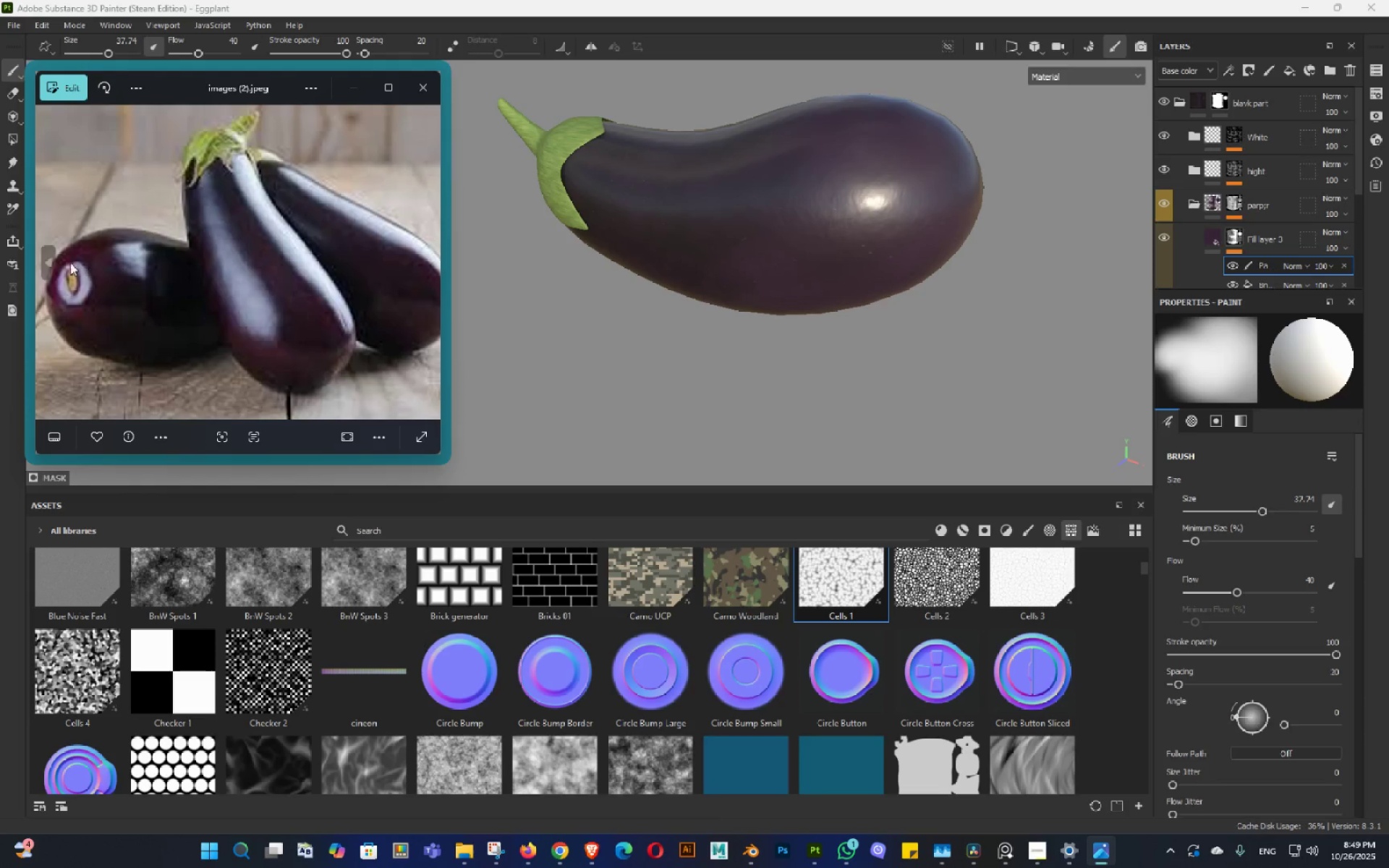 
left_click([44, 253])
 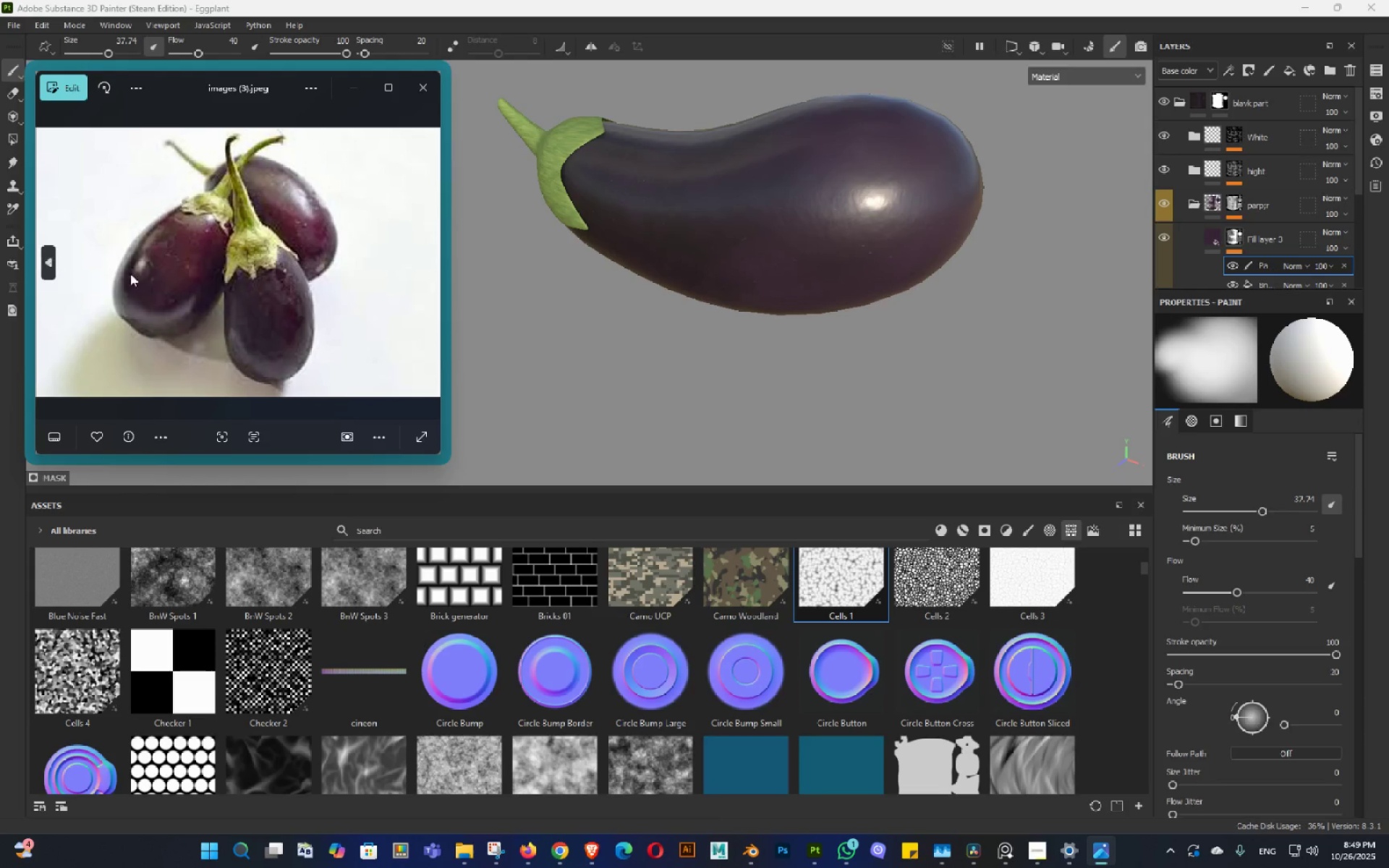 
scroll: coordinate [234, 297], scroll_direction: up, amount: 4.0
 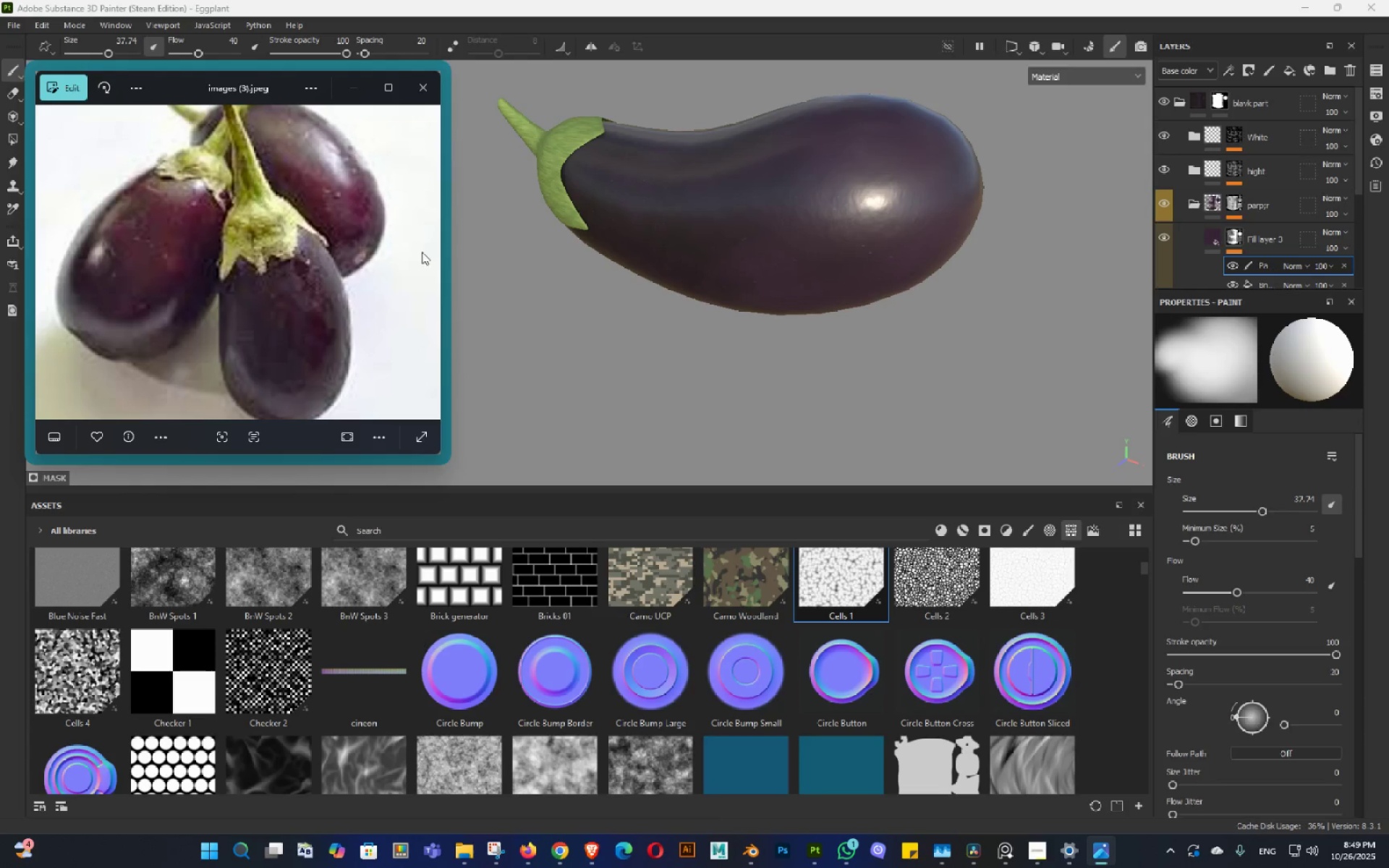 
hold_key(key=AltLeft, duration=1.53)
left_click_drag(start_coordinate=[780, 281], to_coordinate=[797, 181])
 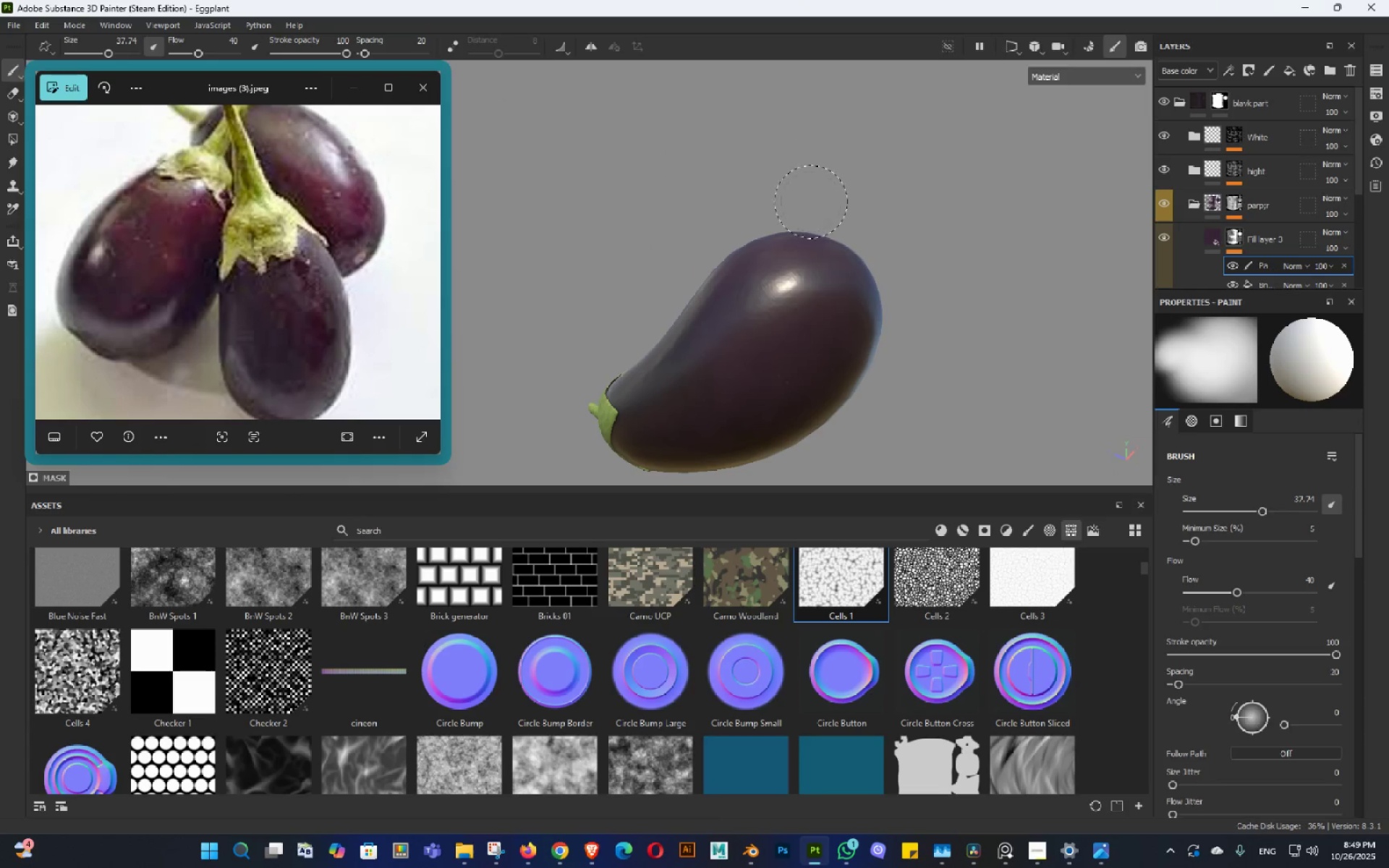 
hold_key(key=AltLeft, duration=1.52)
left_click_drag(start_coordinate=[810, 251], to_coordinate=[836, 323])
 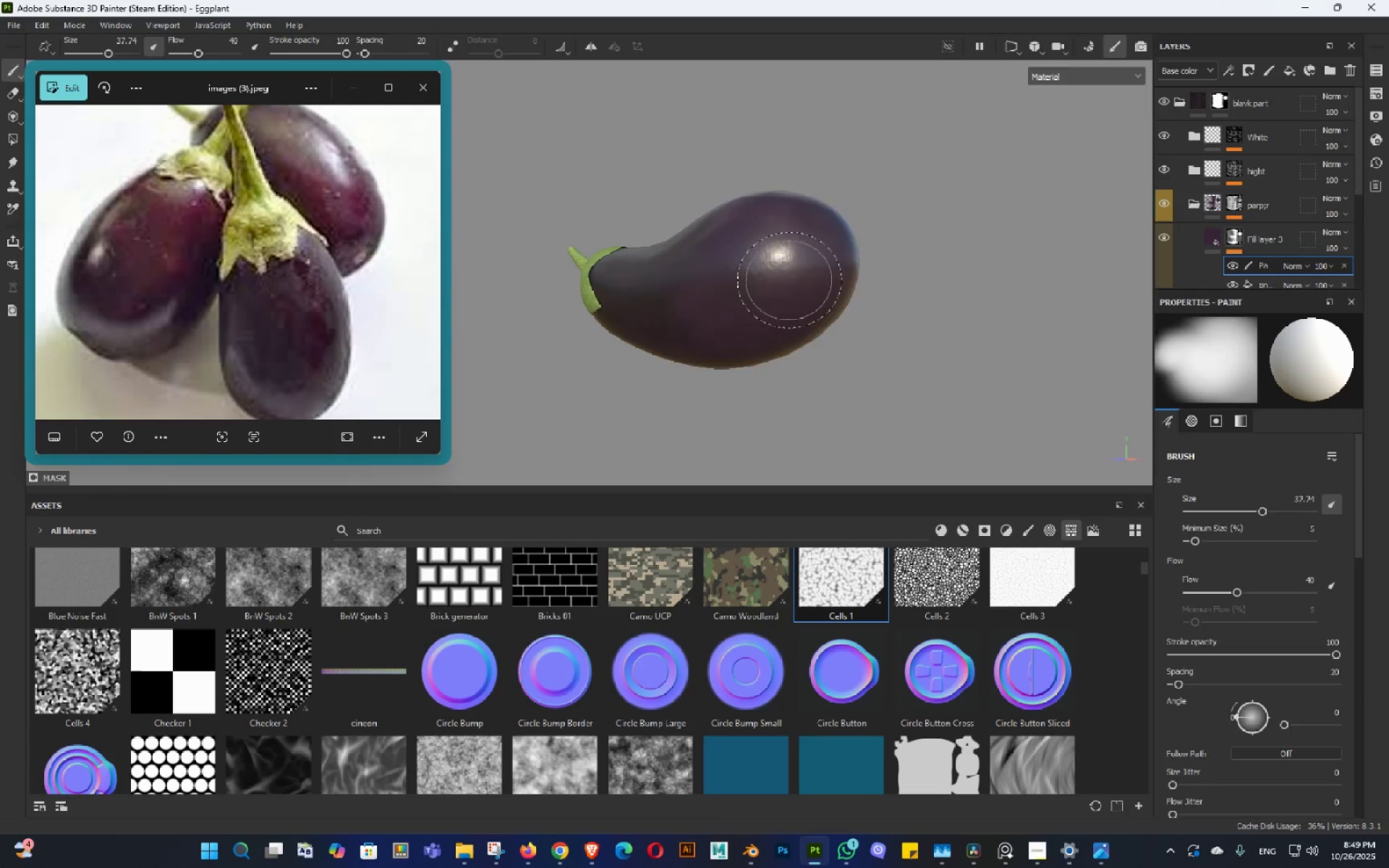 
left_click_drag(start_coordinate=[787, 281], to_coordinate=[788, 302])
 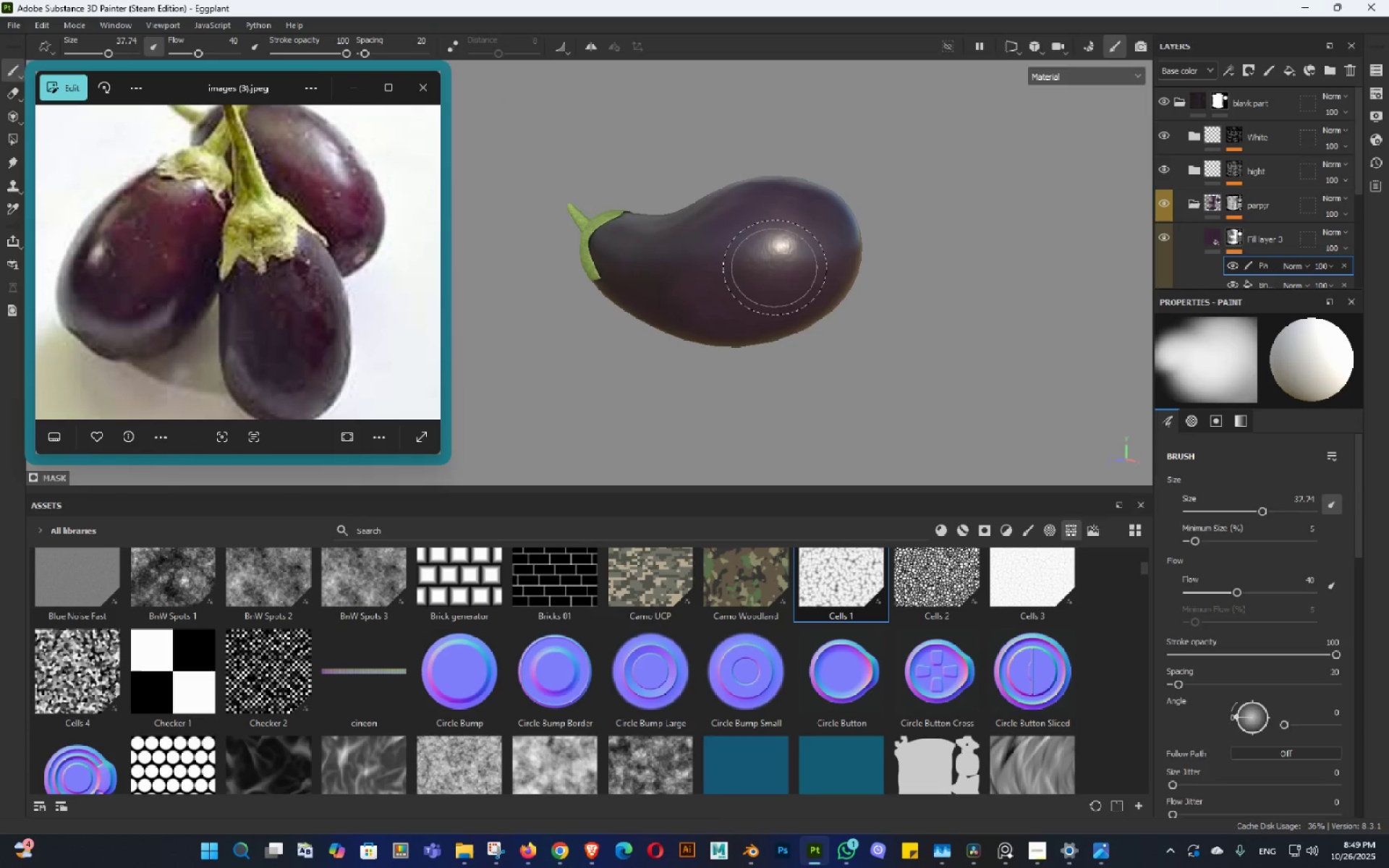 
left_click_drag(start_coordinate=[773, 268], to_coordinate=[783, 273])
 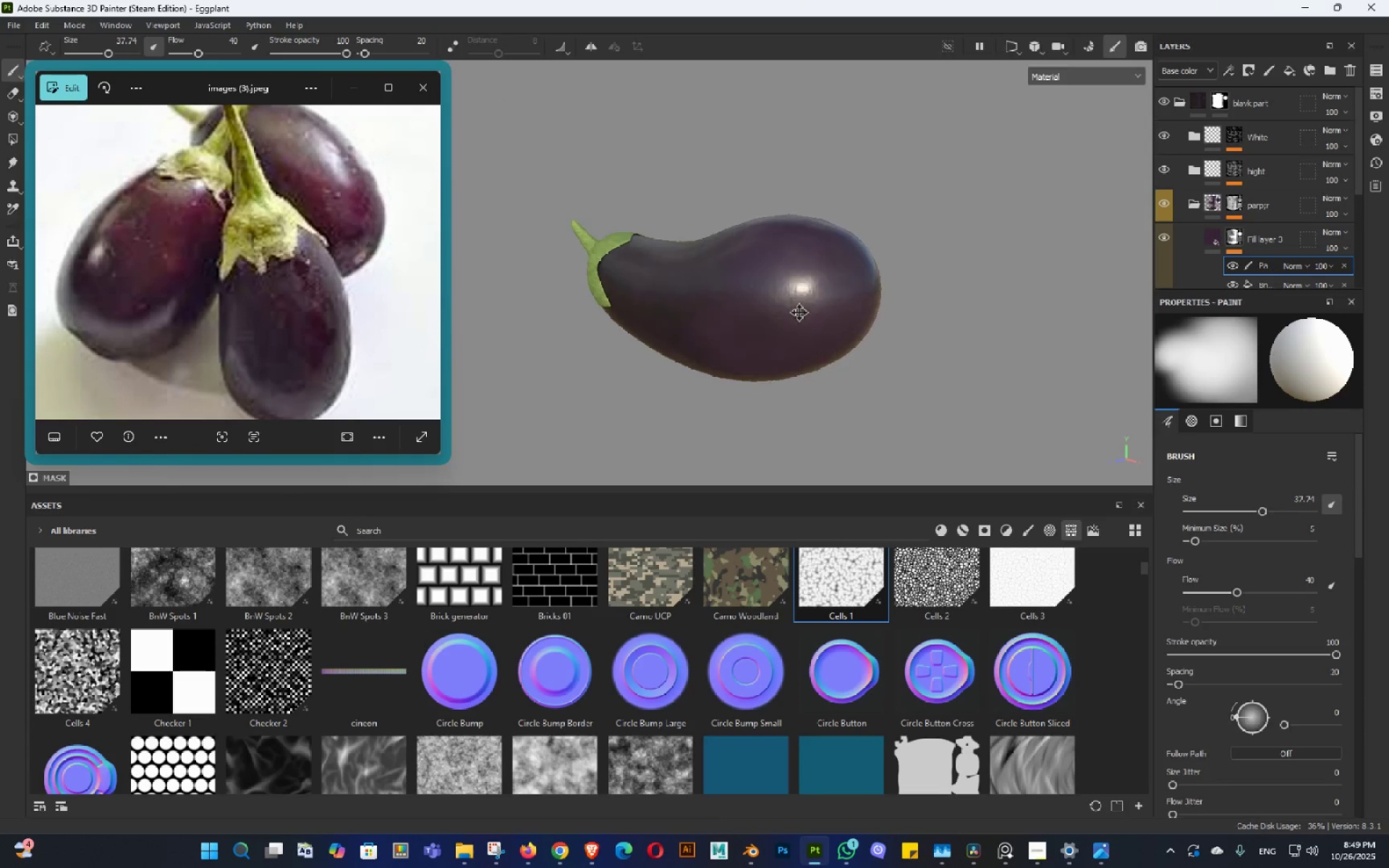 
key(Alt+AltLeft)
 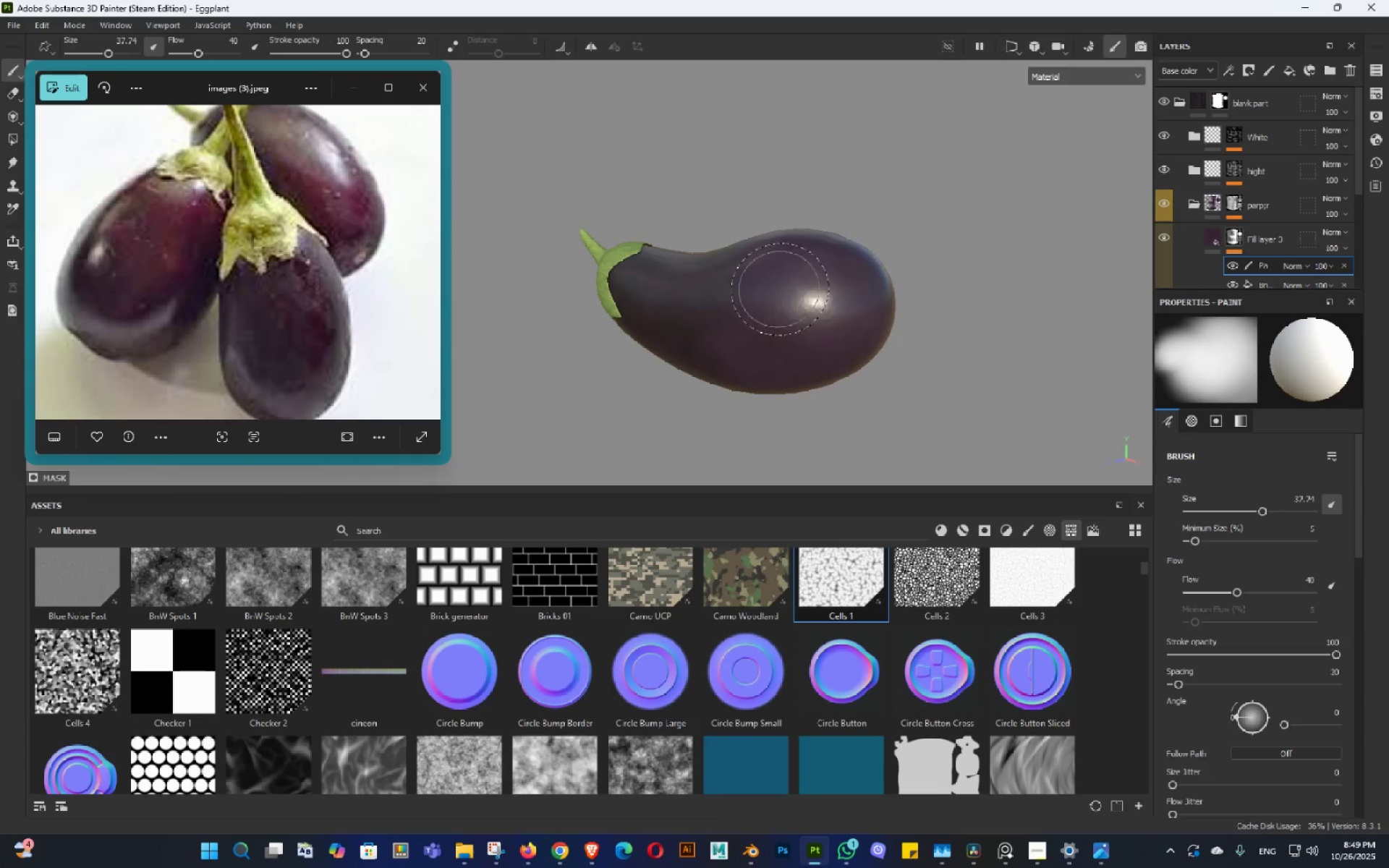 
key(Alt+AltLeft)
 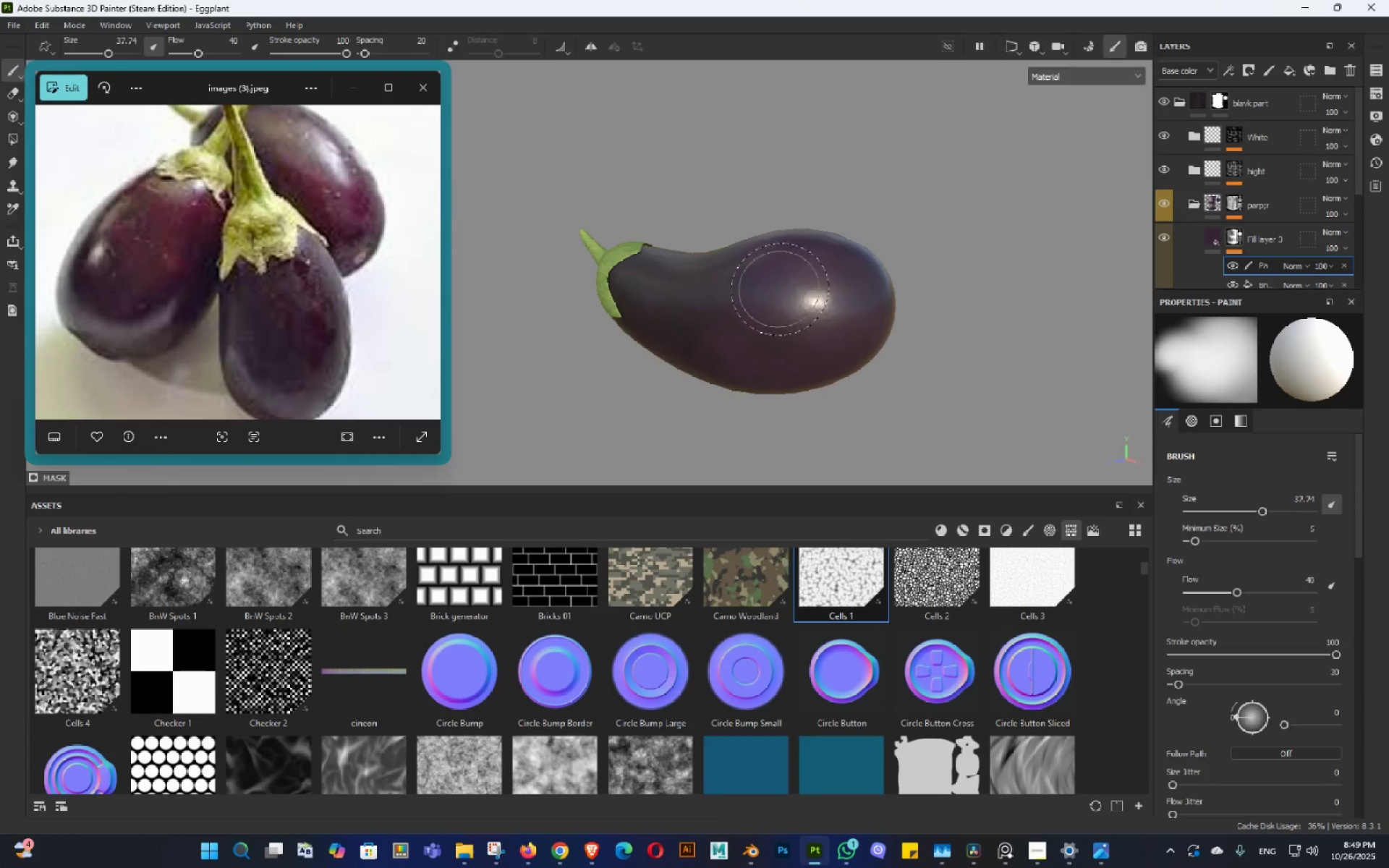 
key(Alt+AltLeft)
 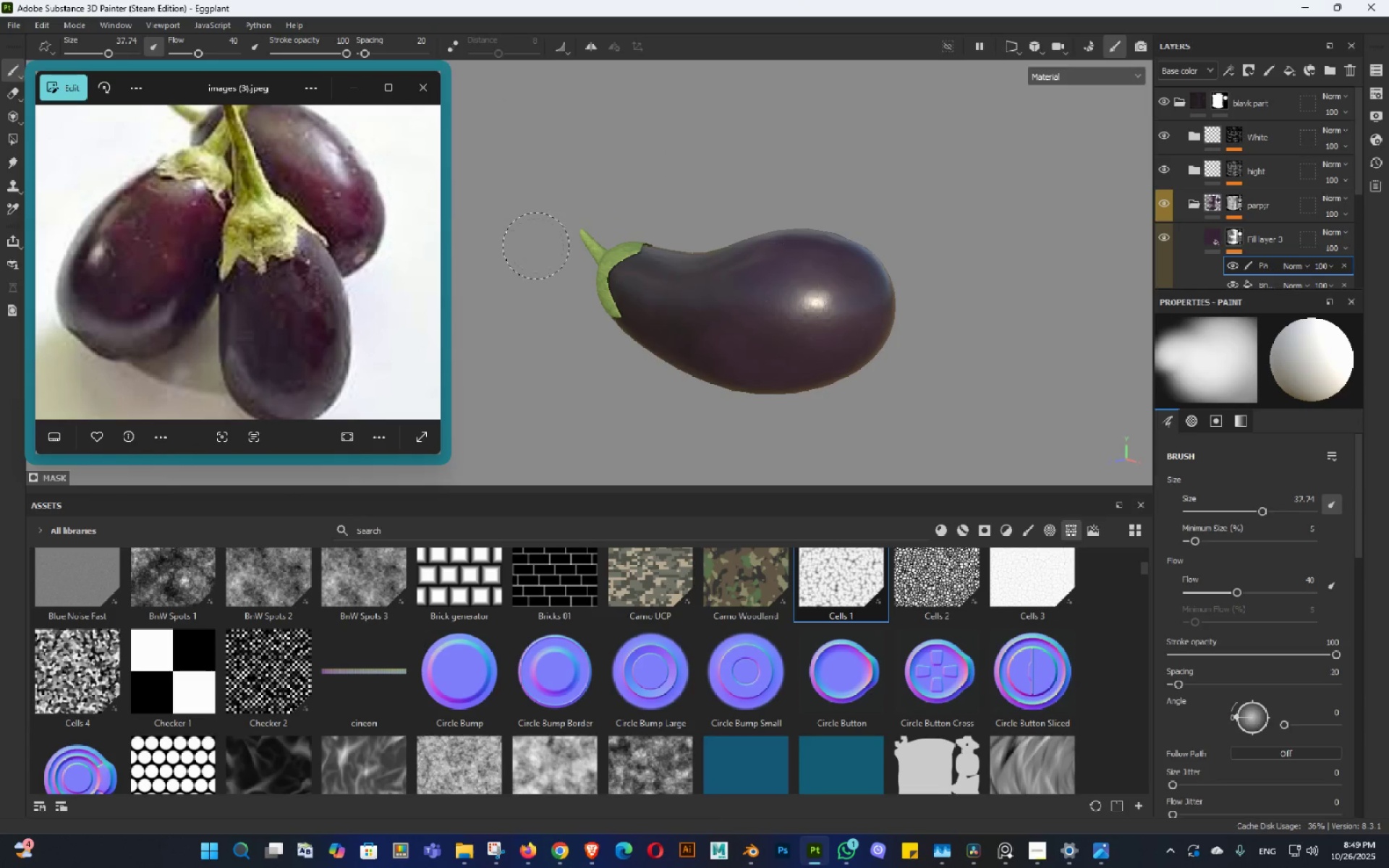 
key(Alt+AltLeft)
 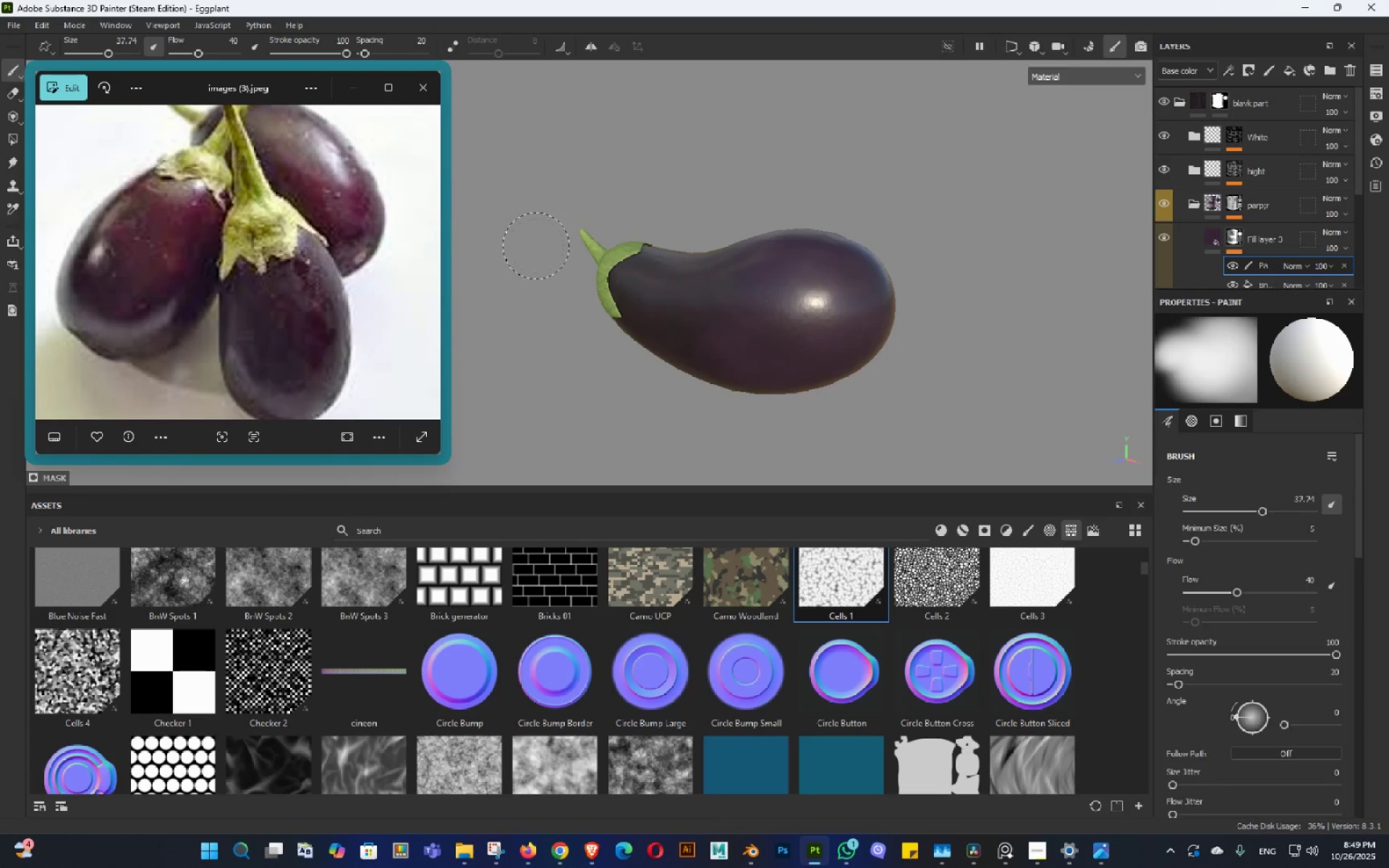 
key(Alt+AltLeft)
 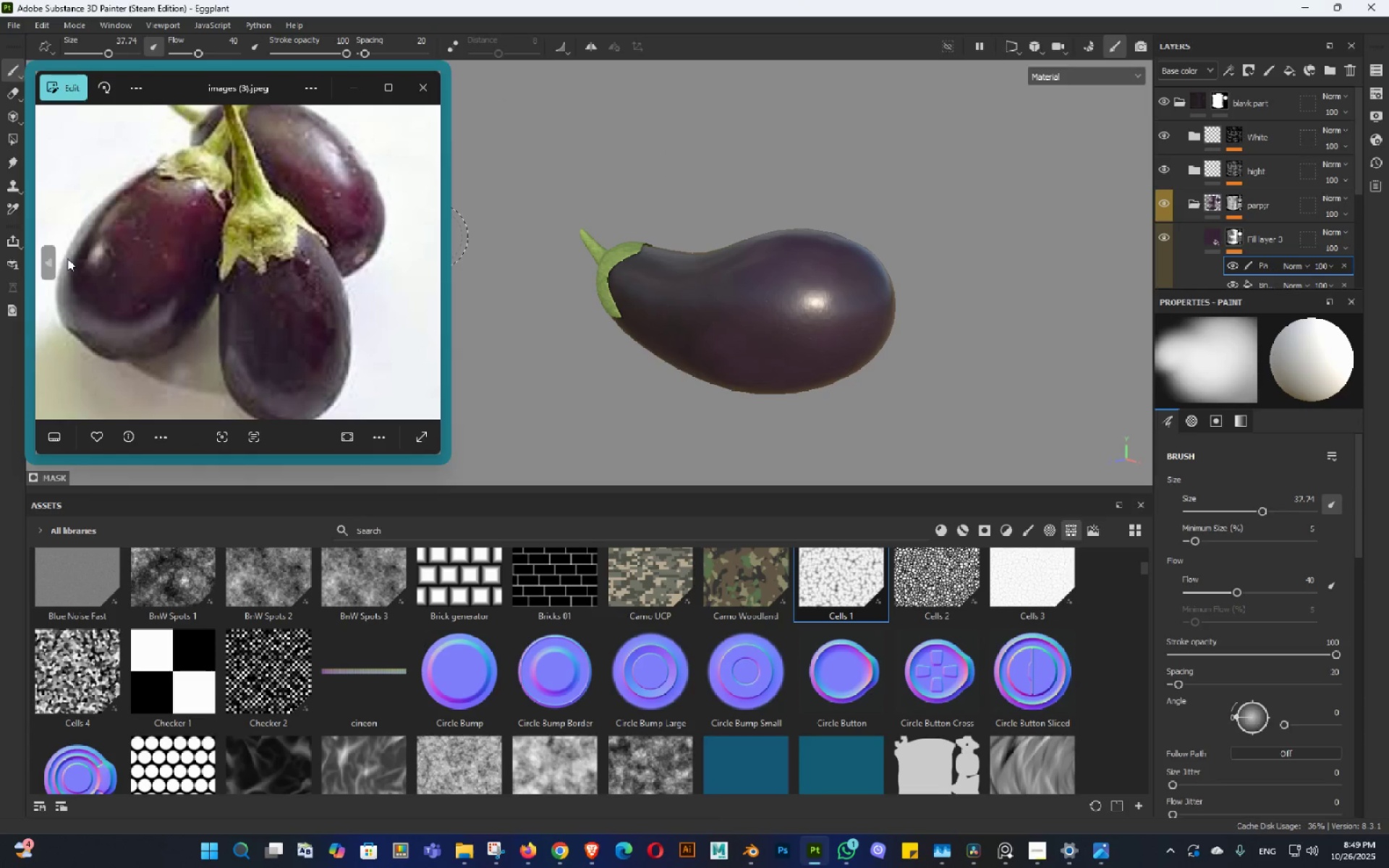 
left_click([67, 258])
 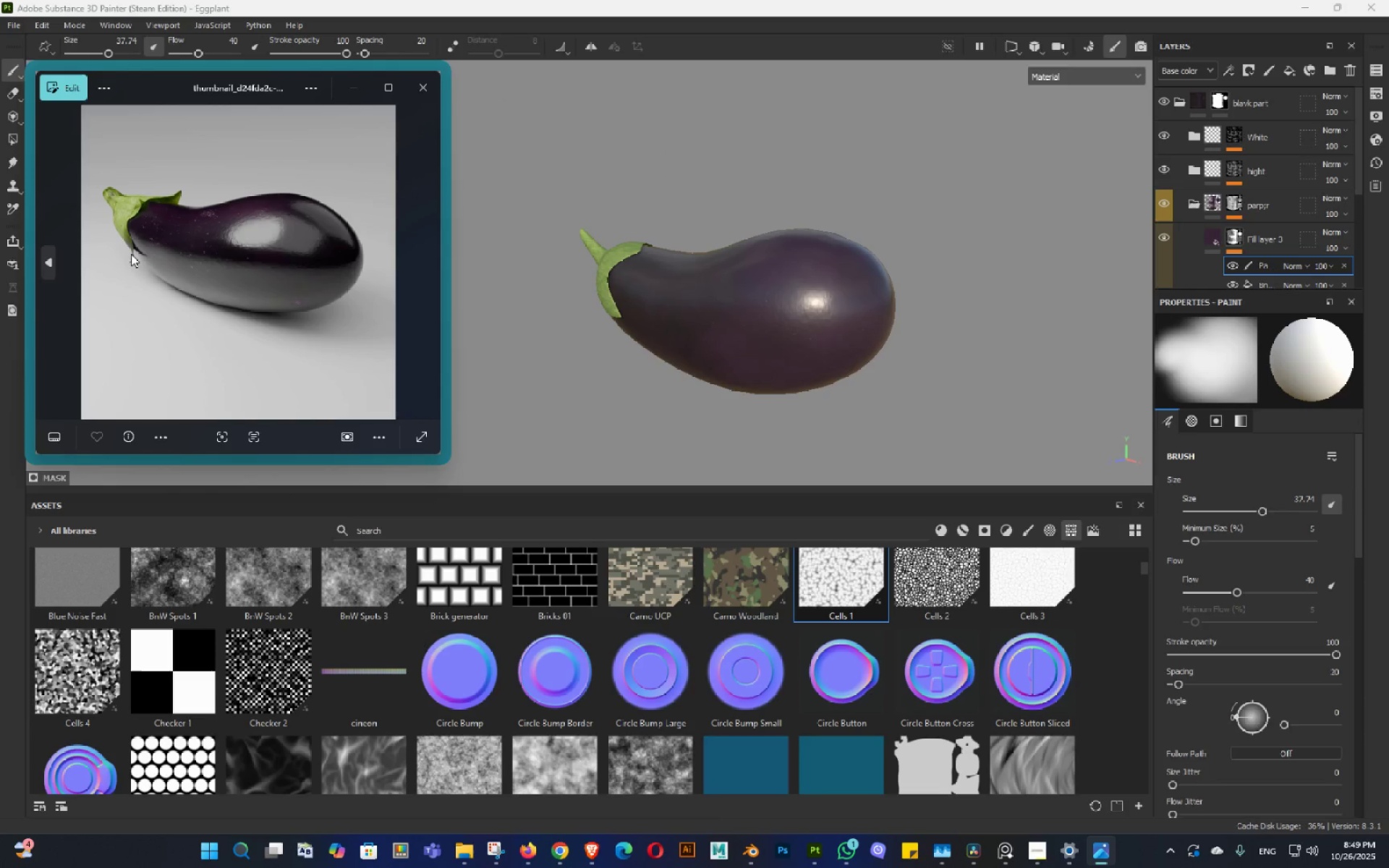 
scroll: coordinate [219, 234], scroll_direction: up, amount: 6.0
 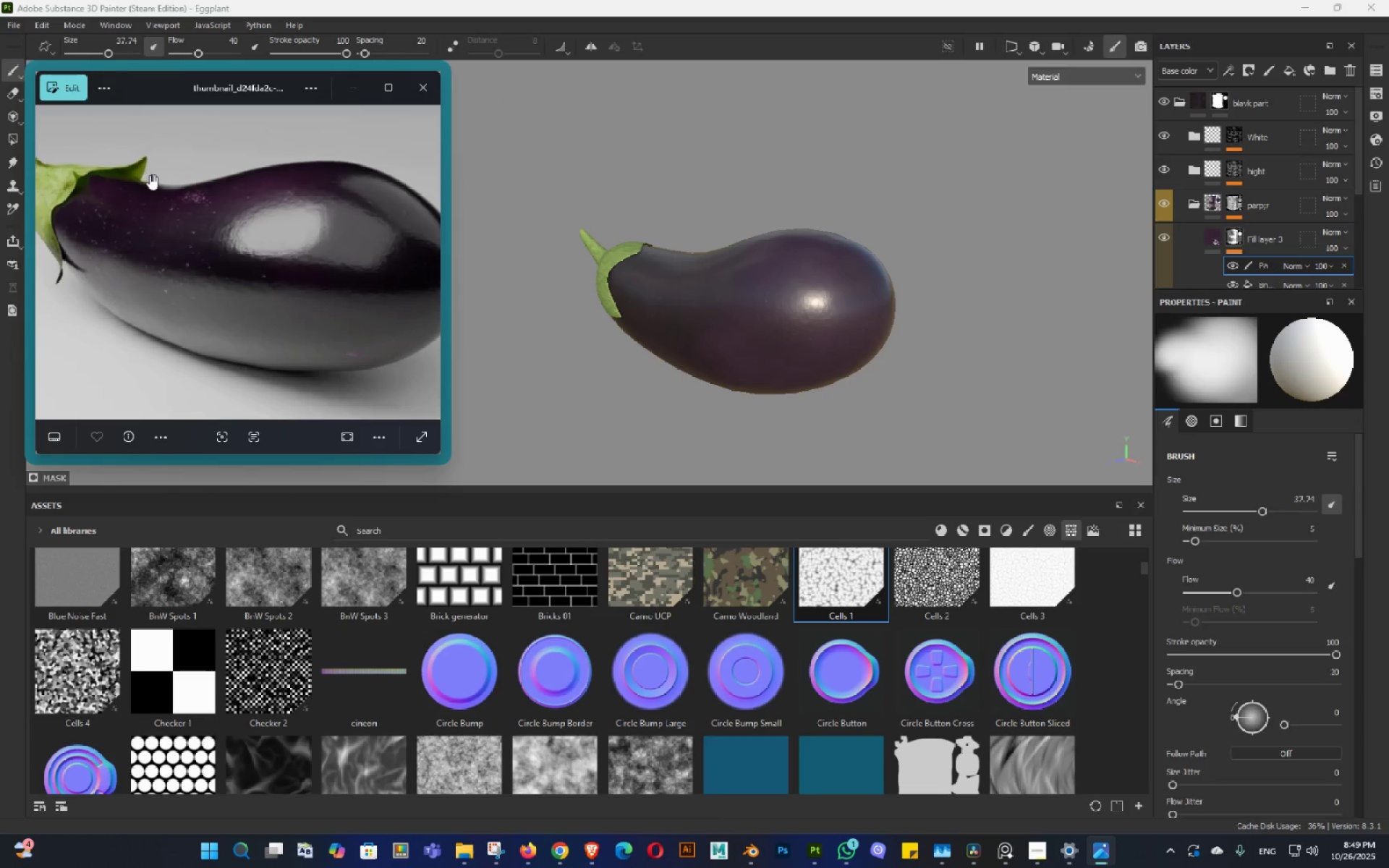 
left_click_drag(start_coordinate=[150, 174], to_coordinate=[183, 193])
 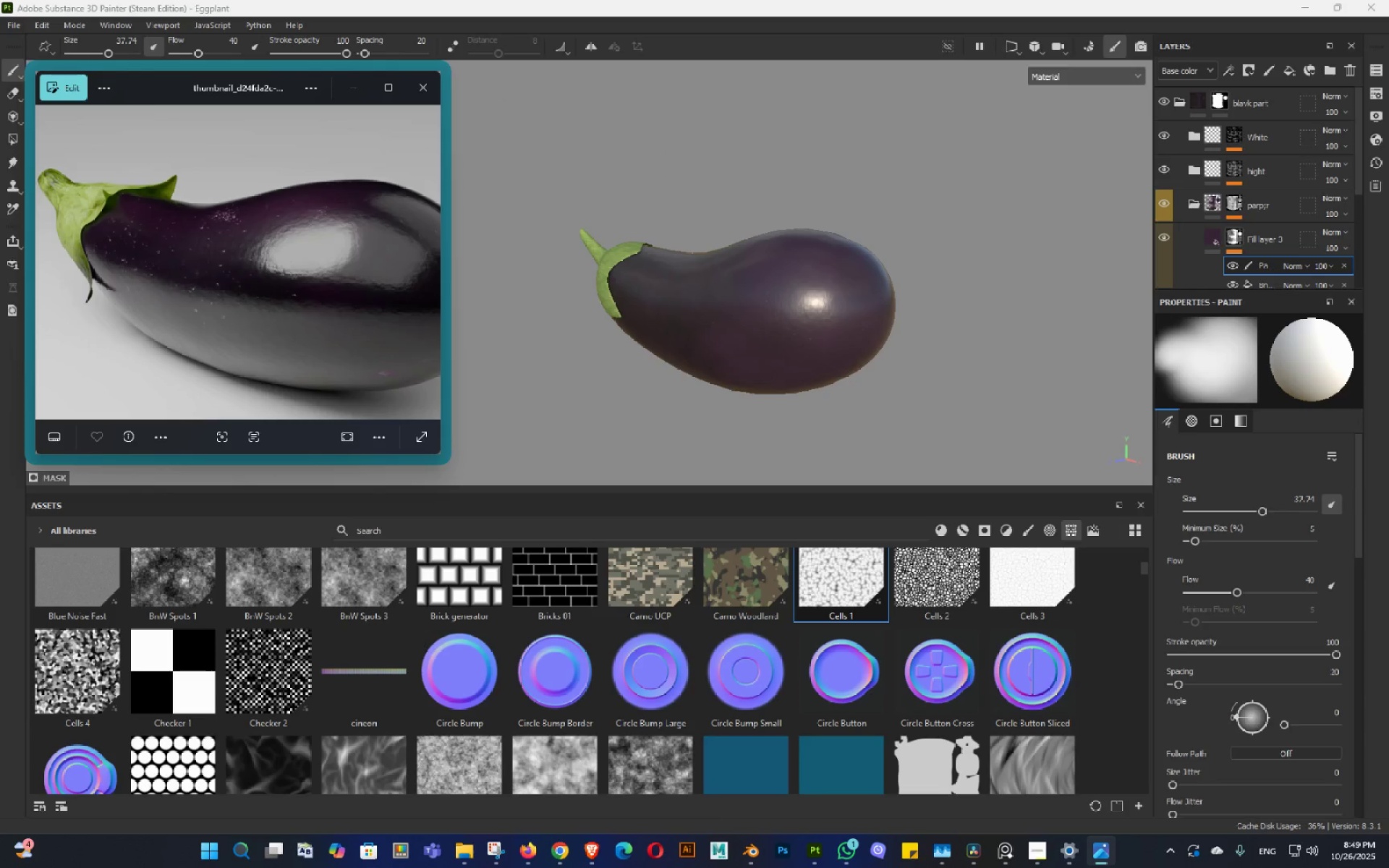 
hold_key(key=AltLeft, duration=1.03)
left_click_drag(start_coordinate=[660, 271], to_coordinate=[693, 292])
 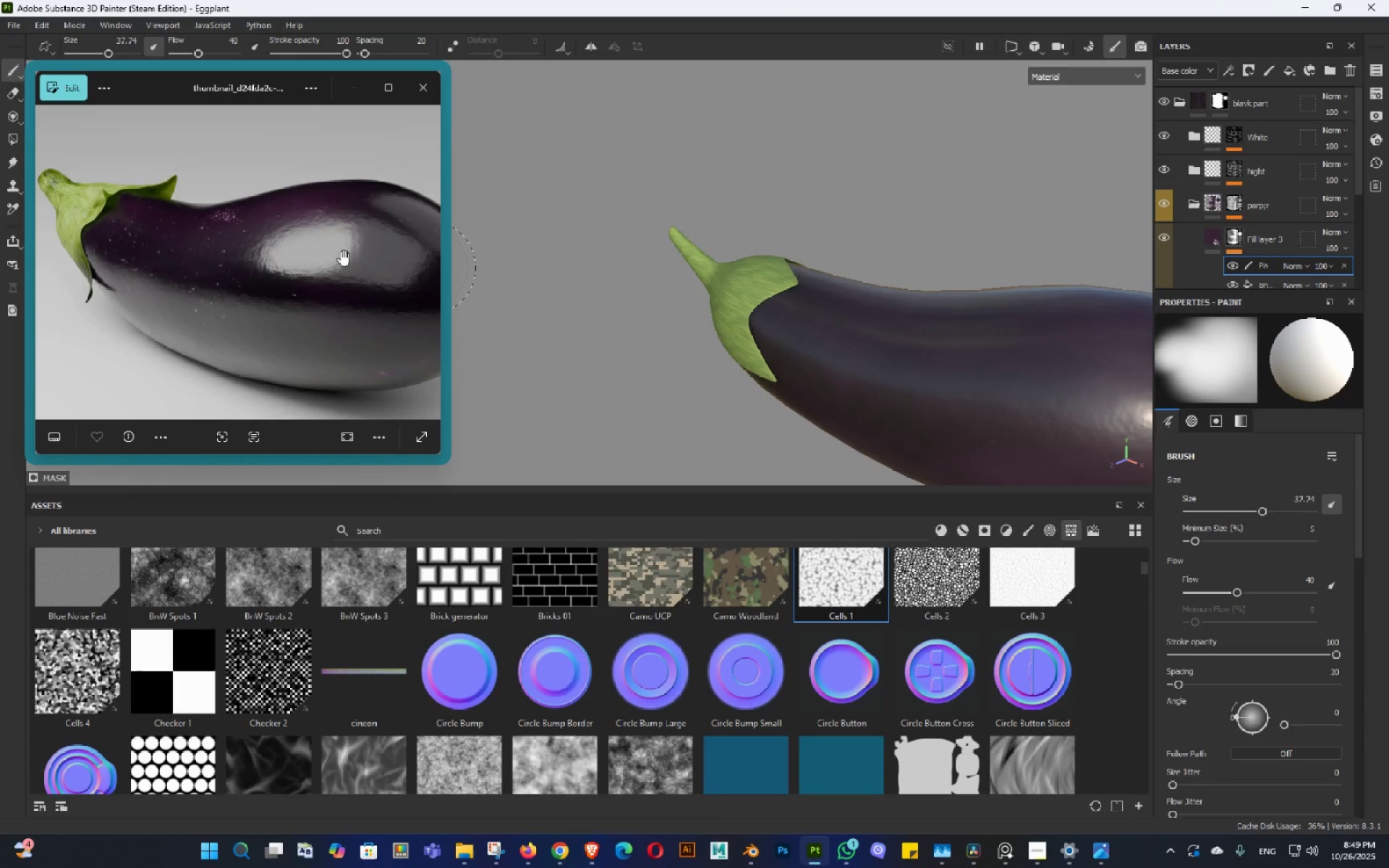 
hold_key(key=AltLeft, duration=1.5)
left_click_drag(start_coordinate=[766, 330], to_coordinate=[912, 359])
 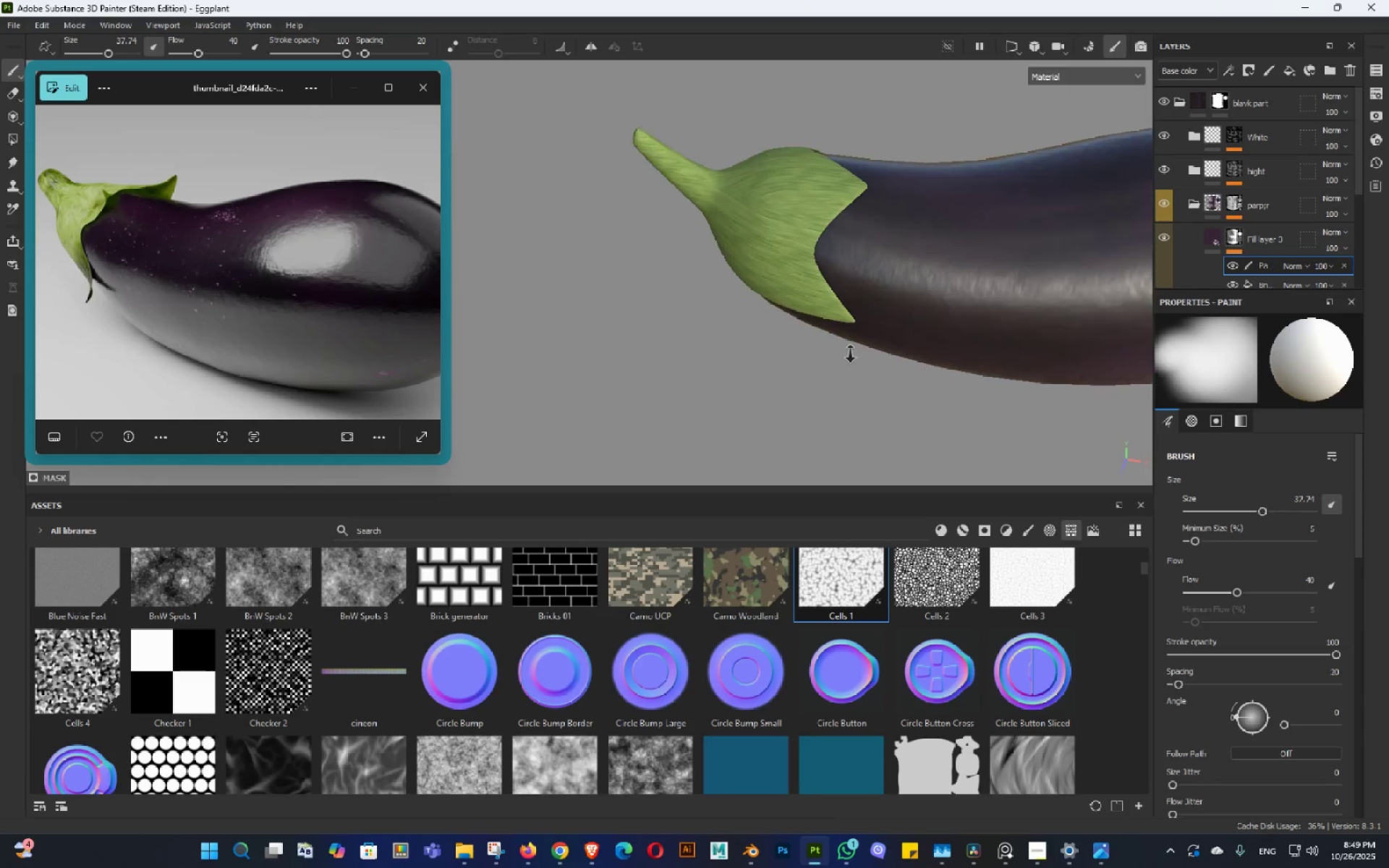 
left_click_drag(start_coordinate=[849, 307], to_coordinate=[874, 265])
 